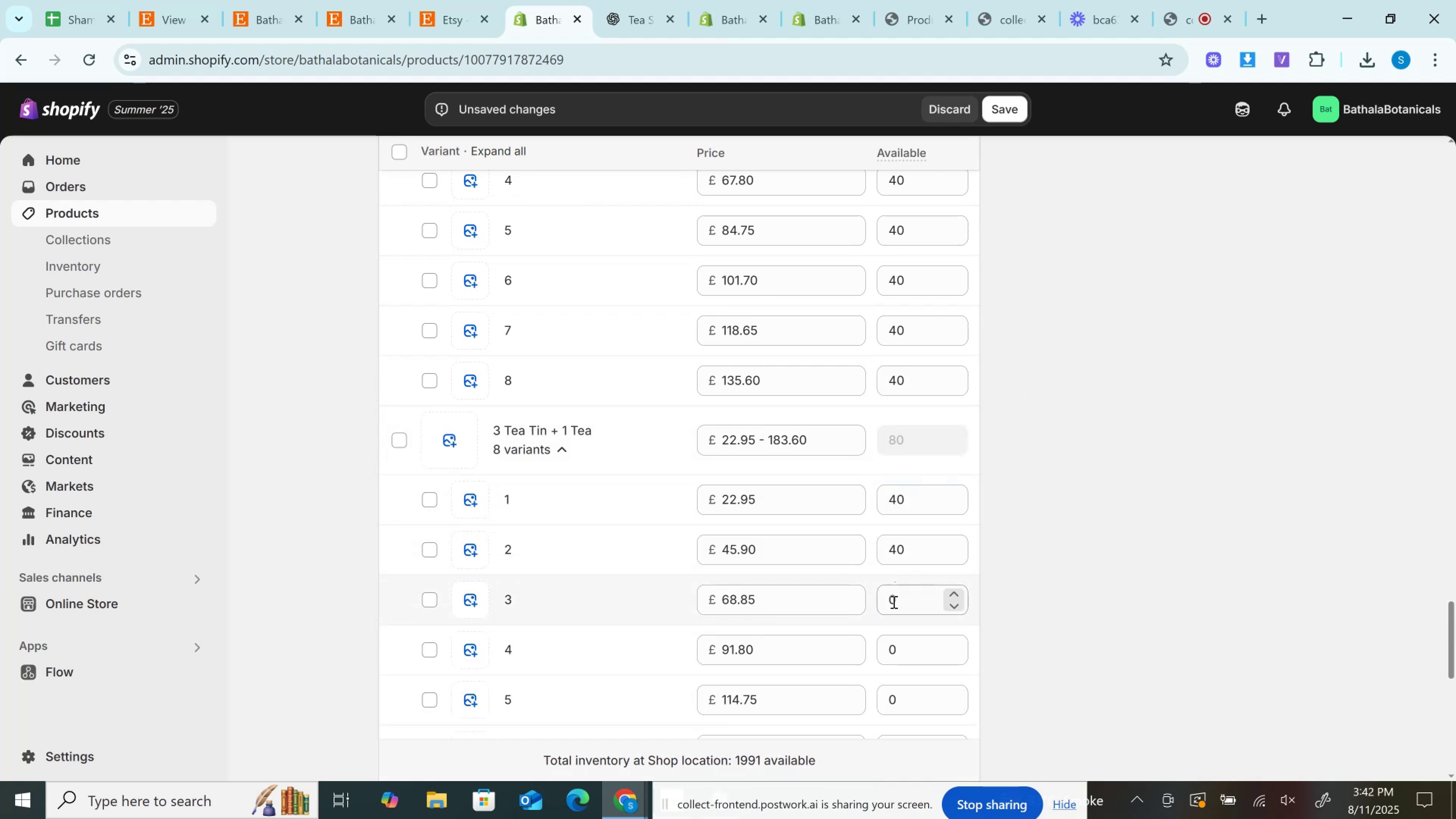 
key(Control+V)
 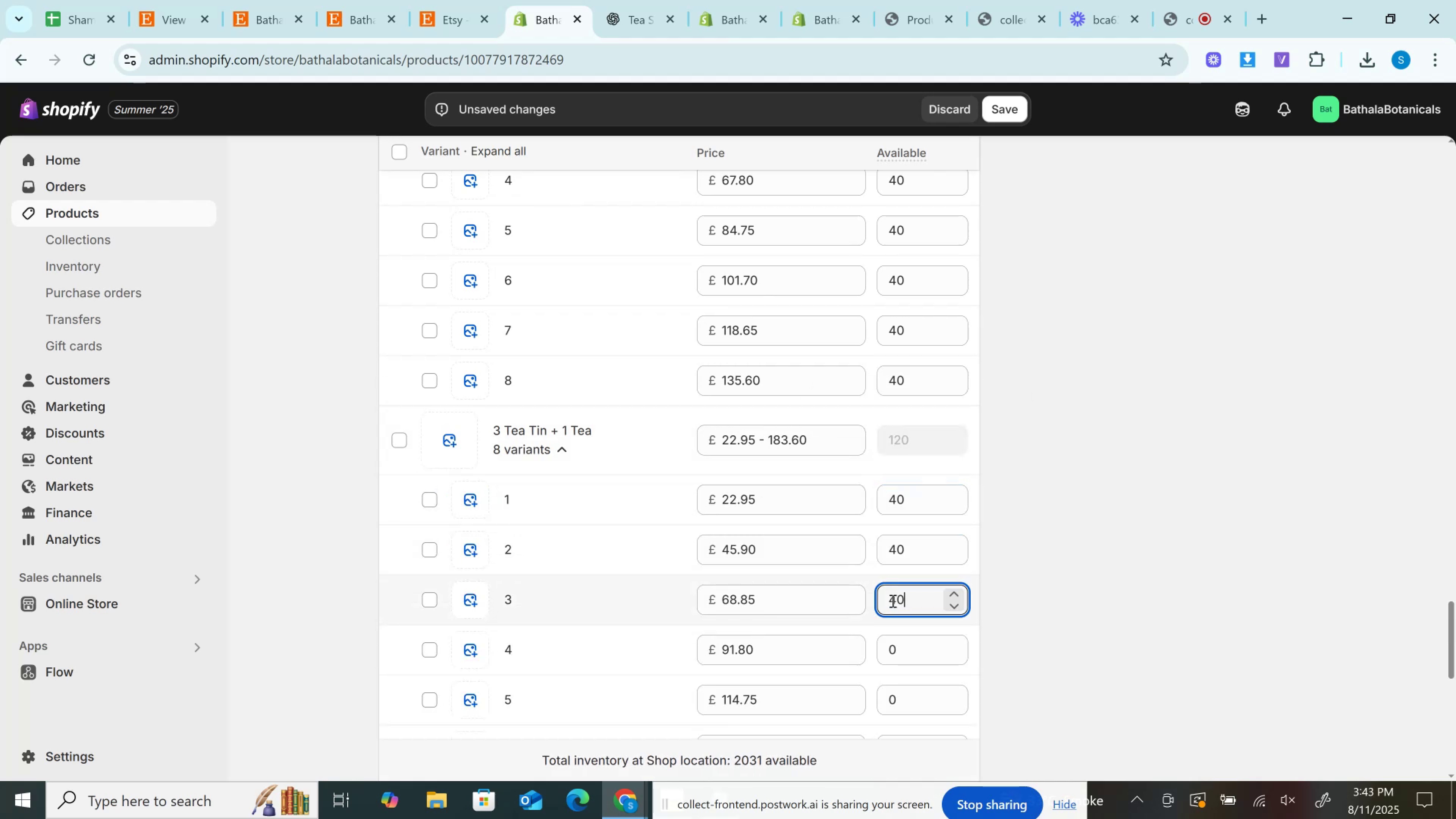 
scroll: coordinate [807, 556], scroll_direction: down, amount: 3.0
 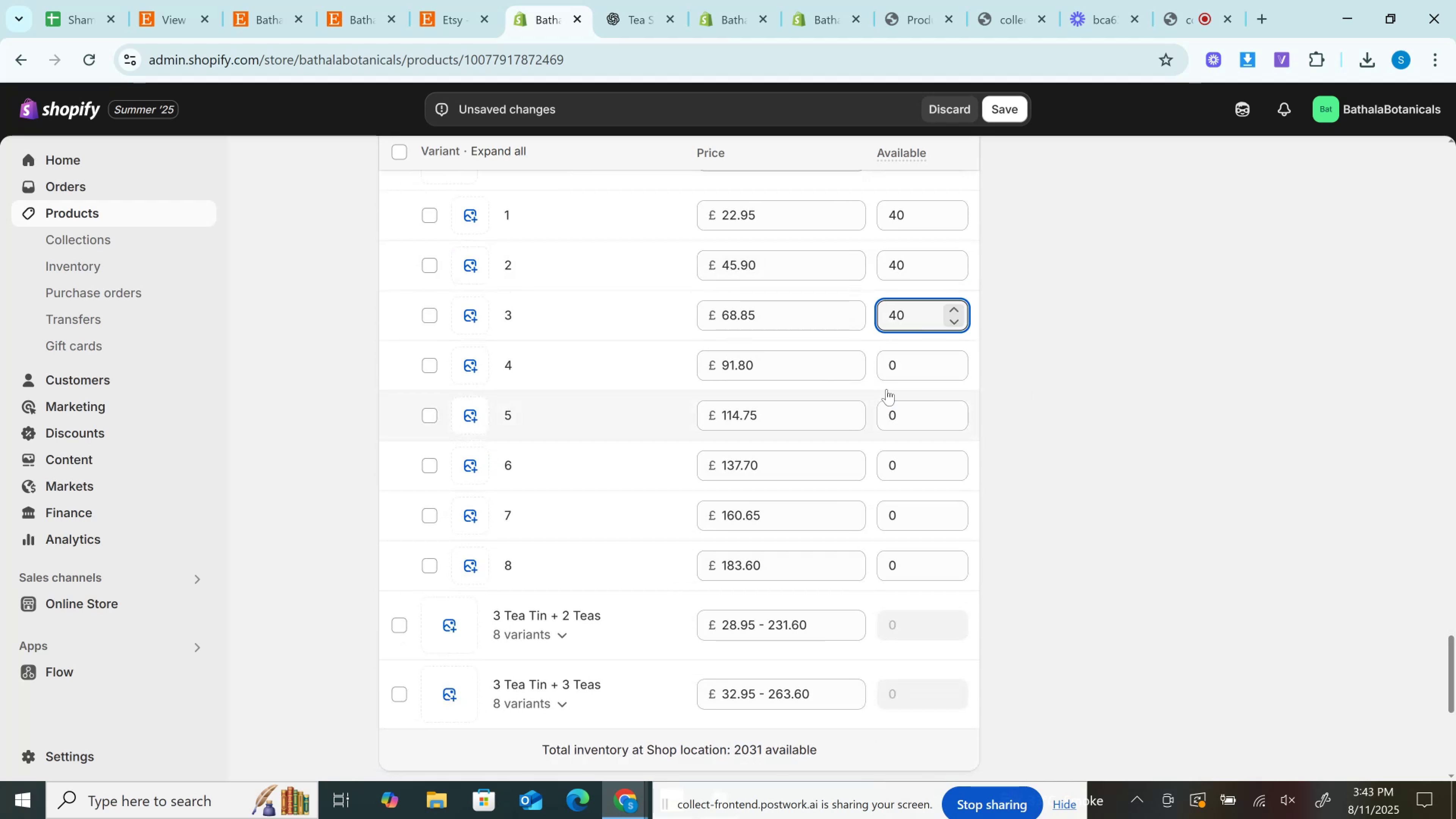 
key(Control+V)
 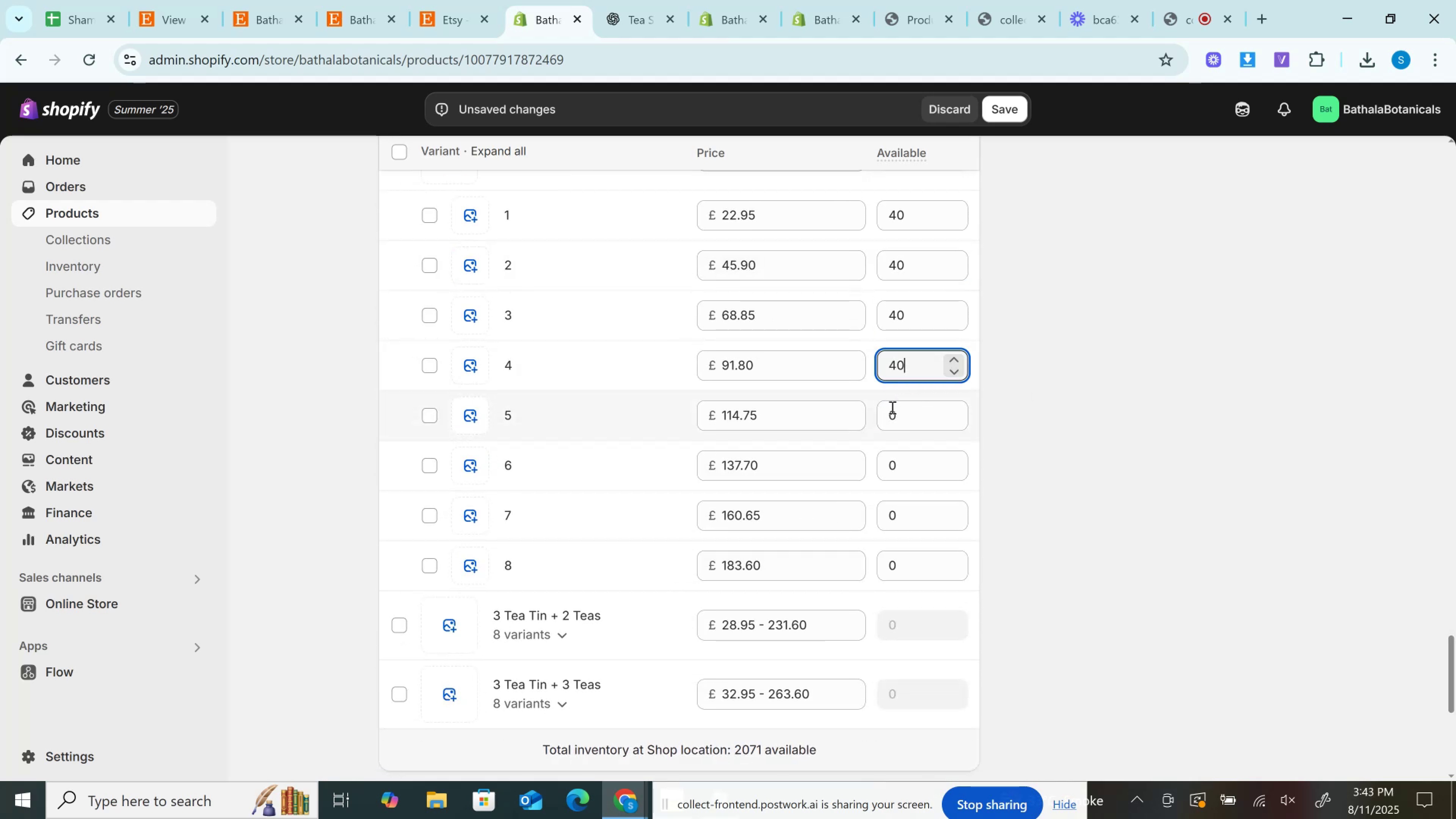 
left_click([891, 411])
 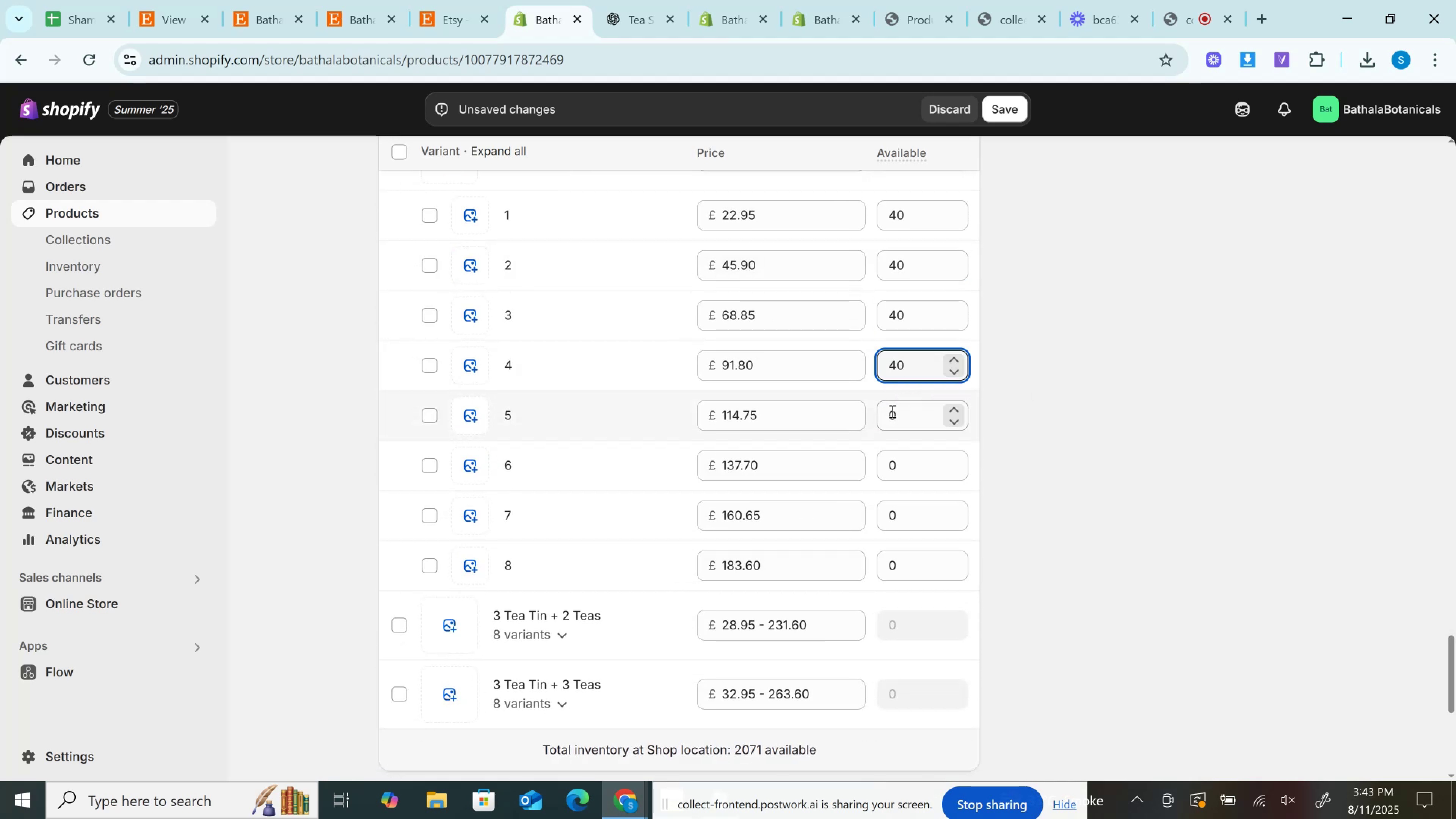 
key(Control+V)
 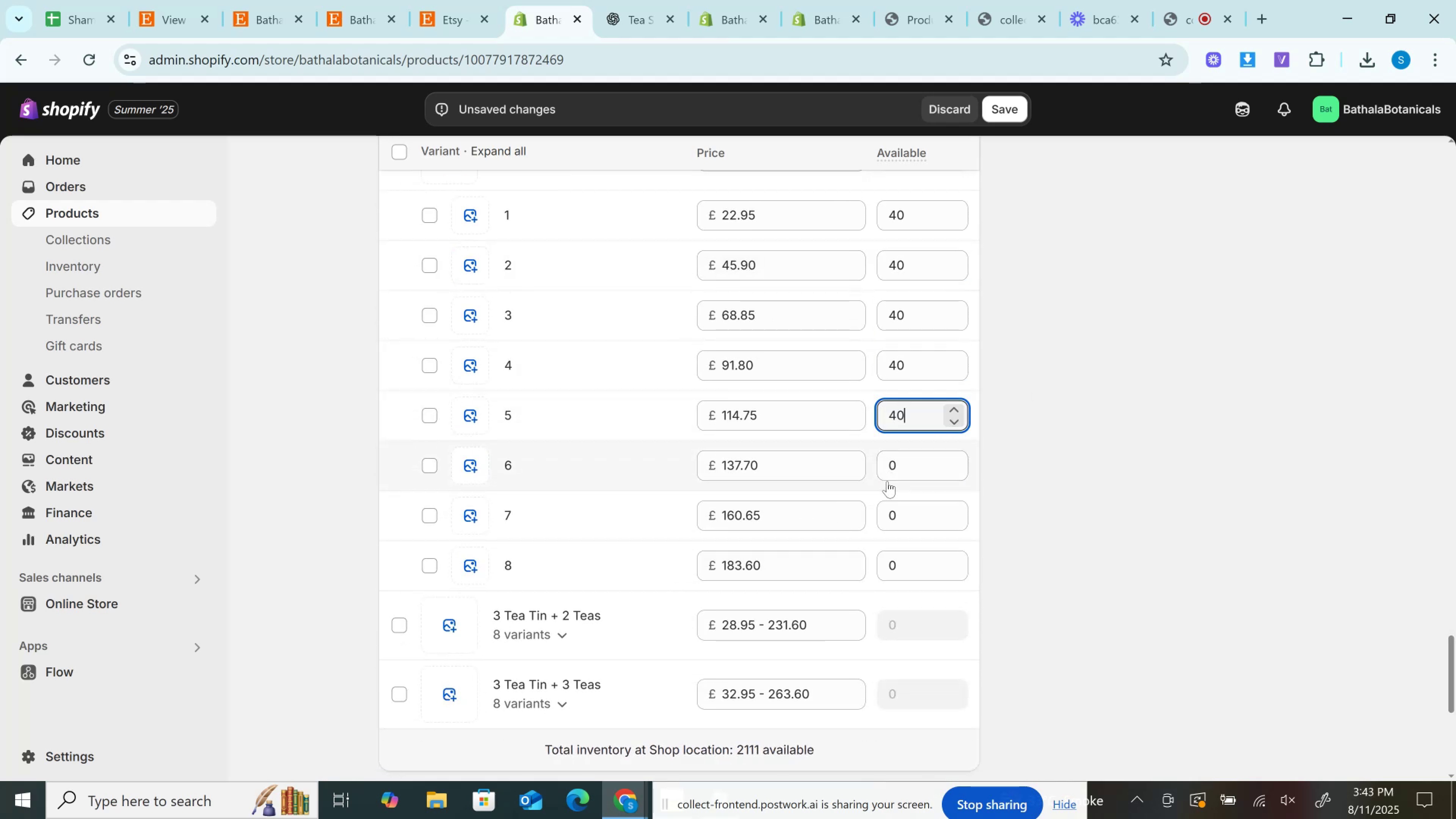 
key(Control+V)
 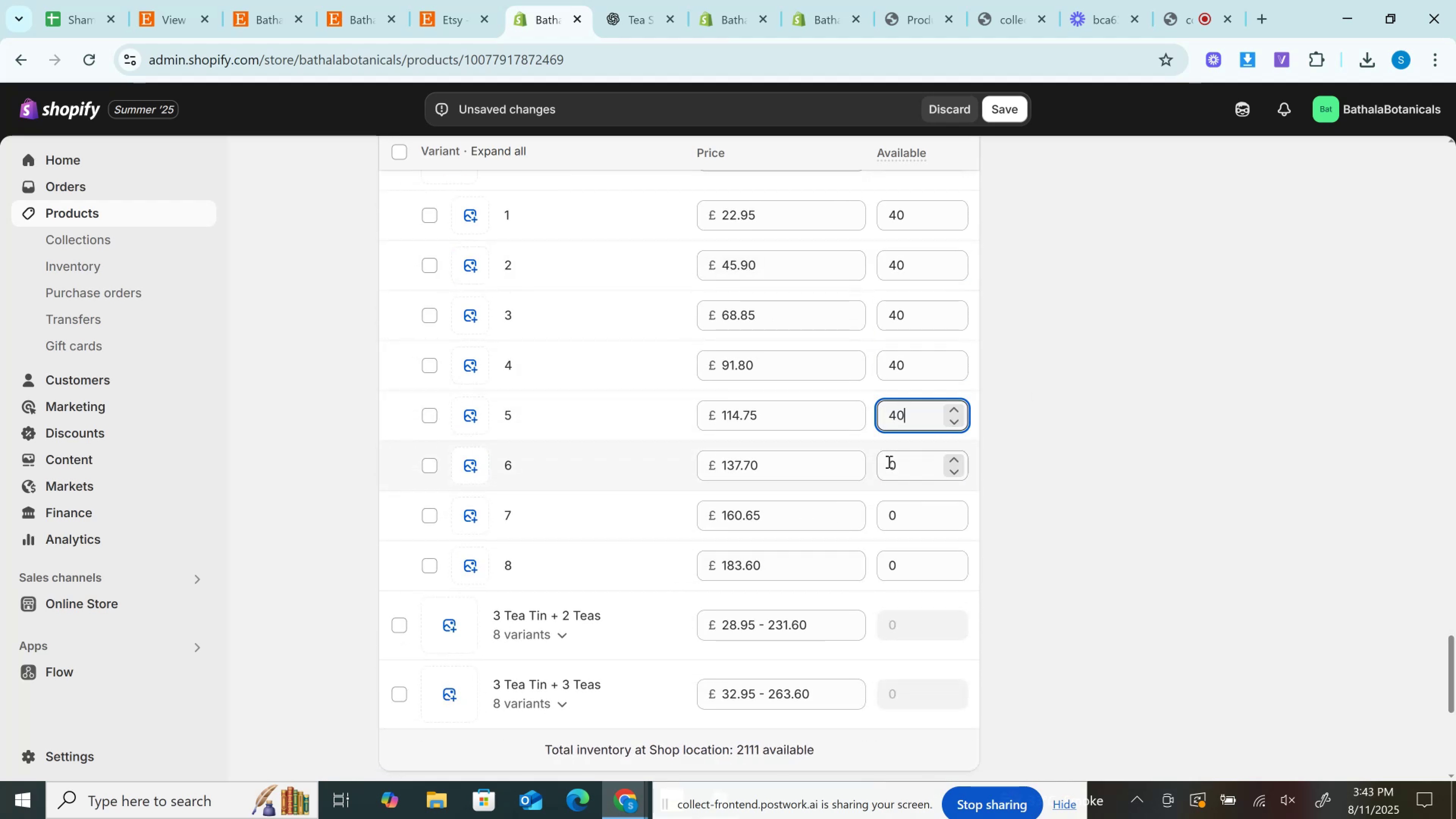 
left_click([888, 461])
 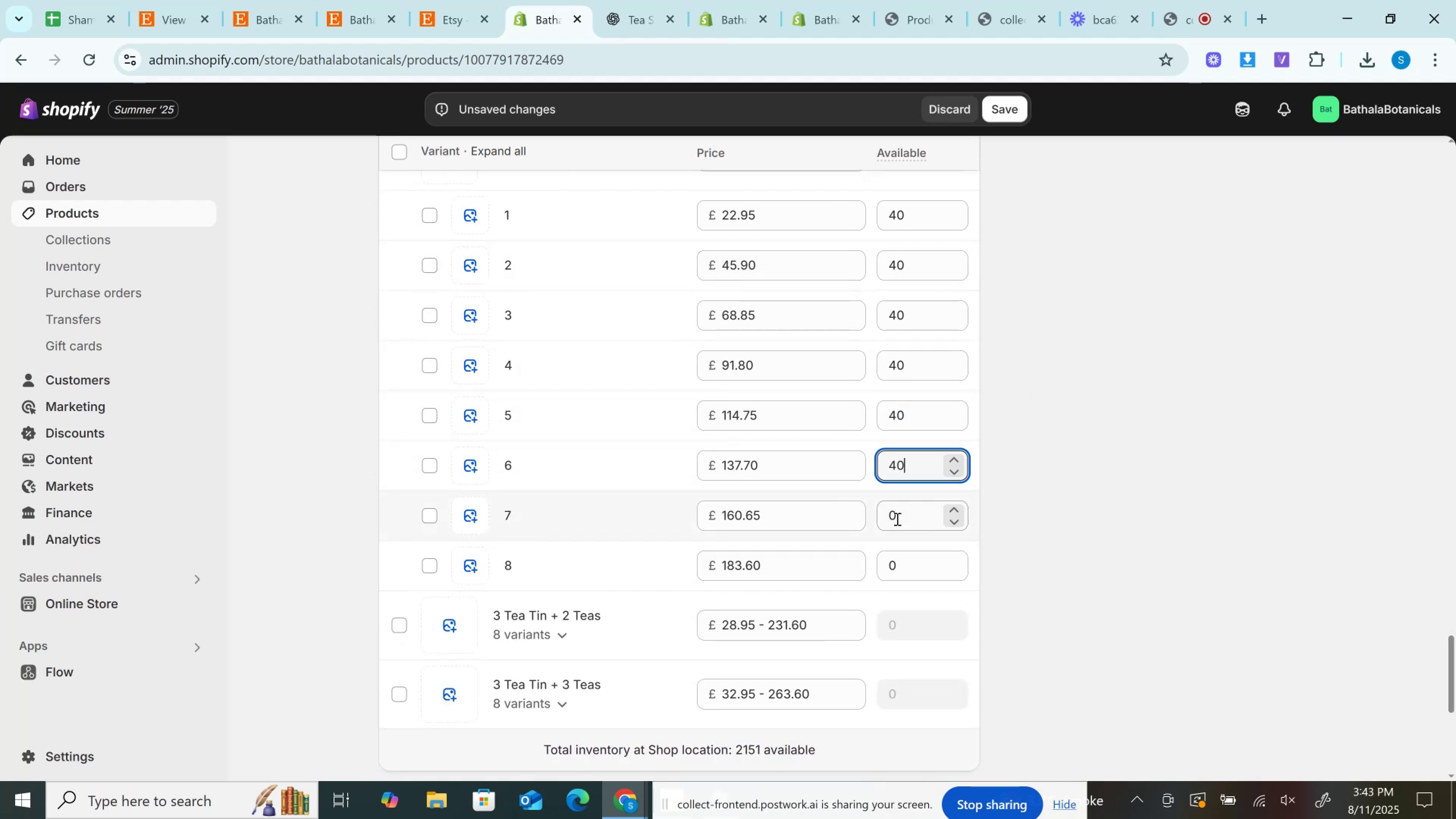 
left_click([896, 517])
 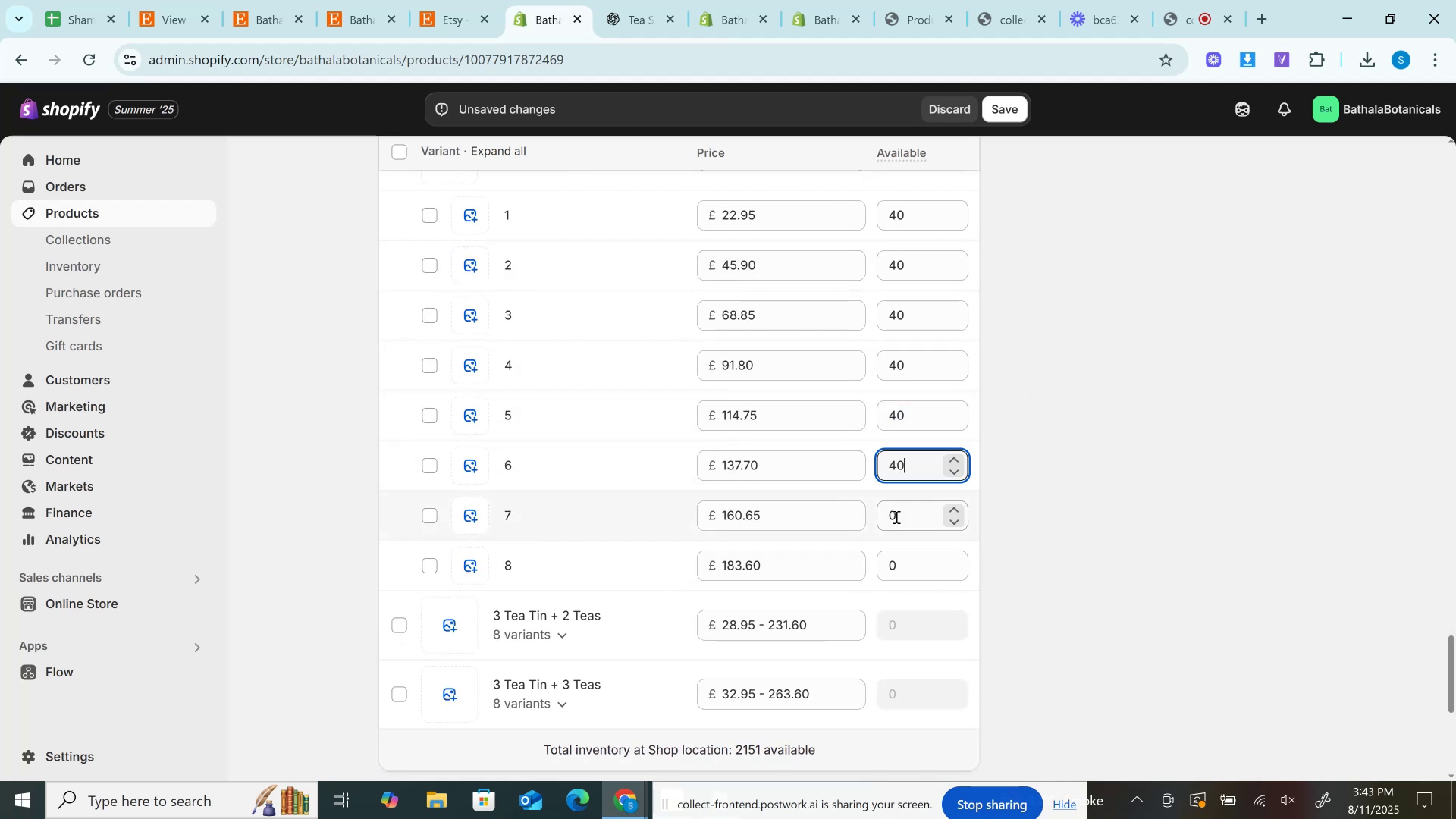 
key(Control+V)
 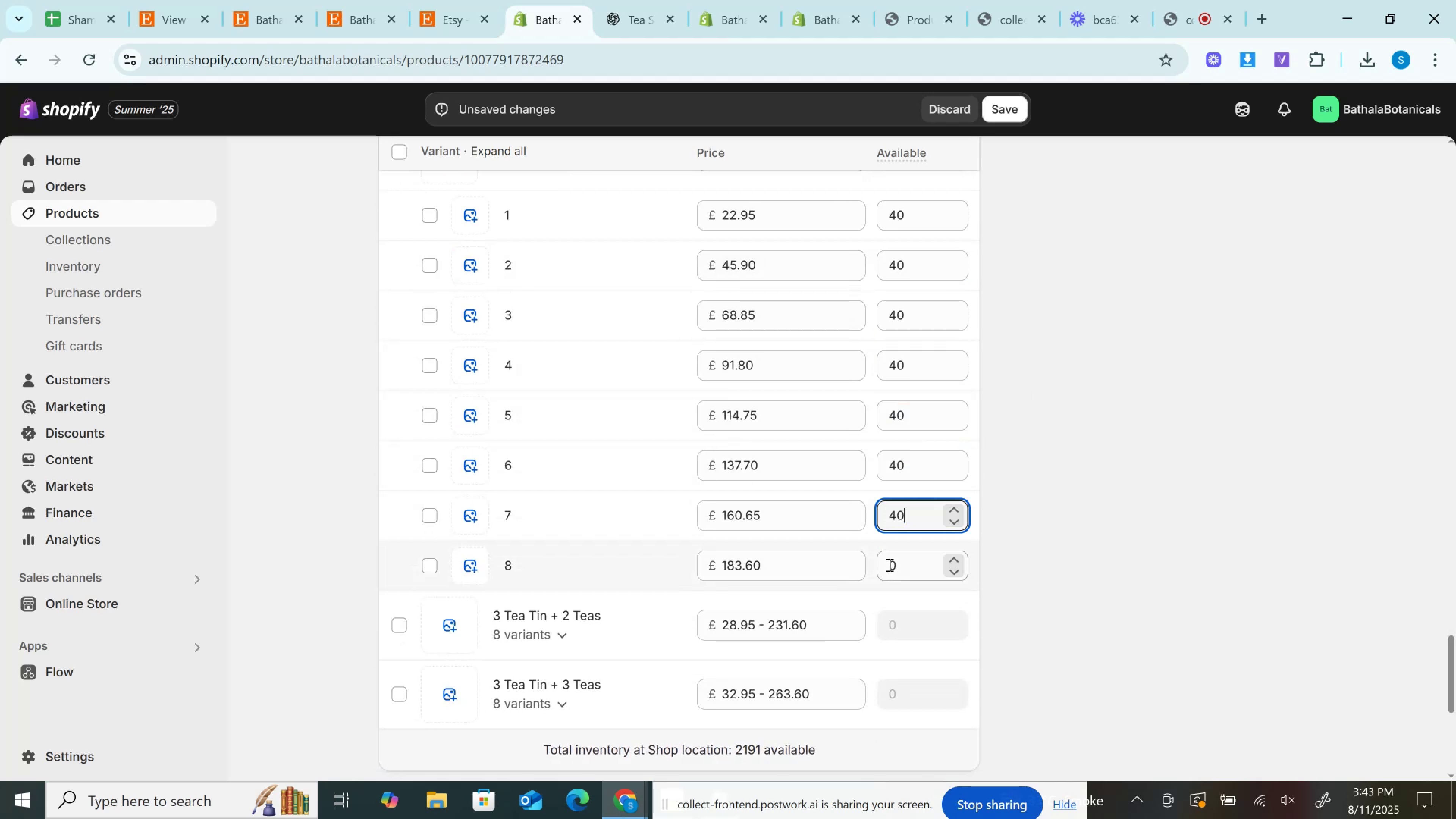 
key(Control+V)
 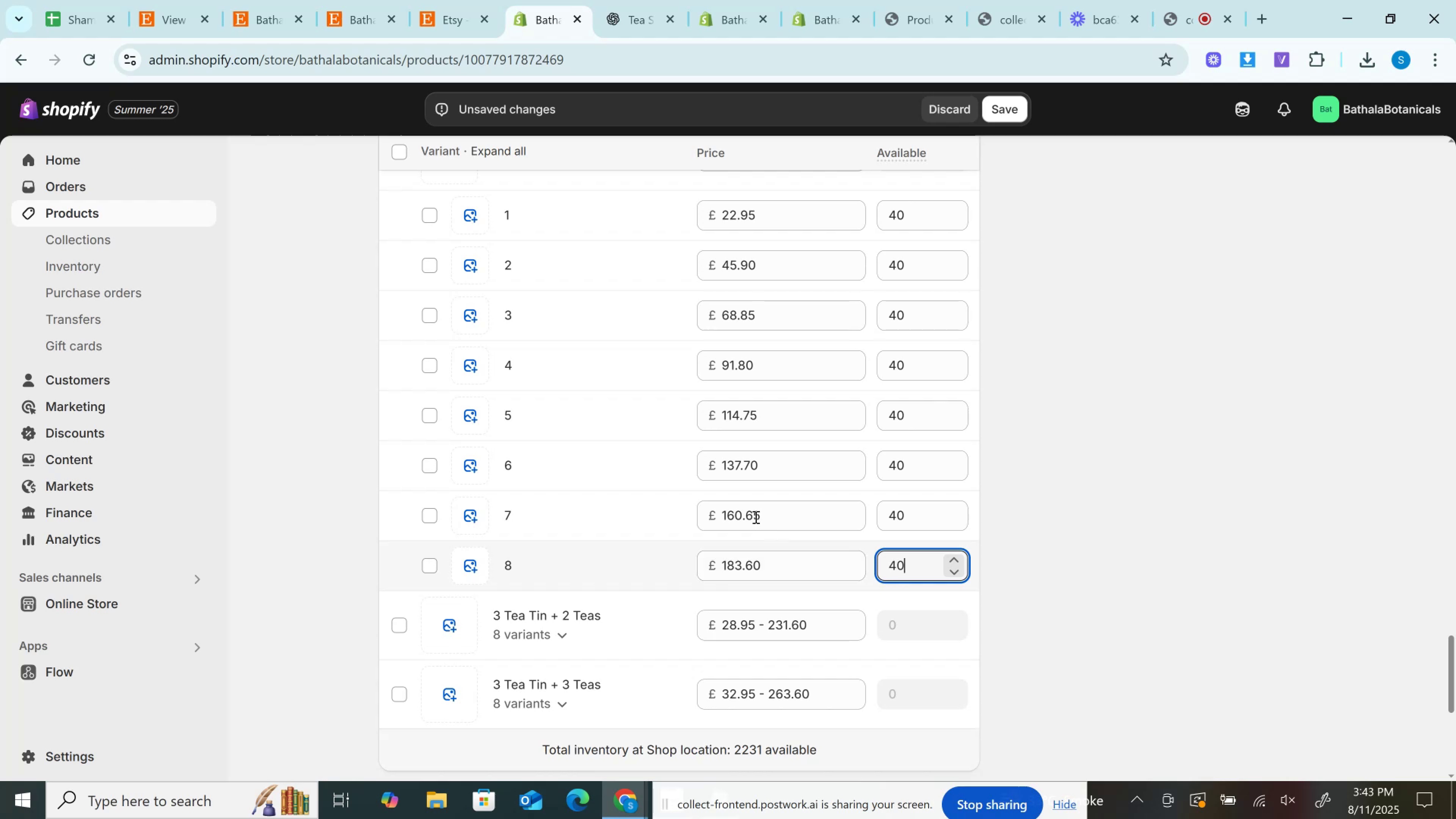 
scroll: coordinate [754, 508], scroll_direction: down, amount: 2.0
 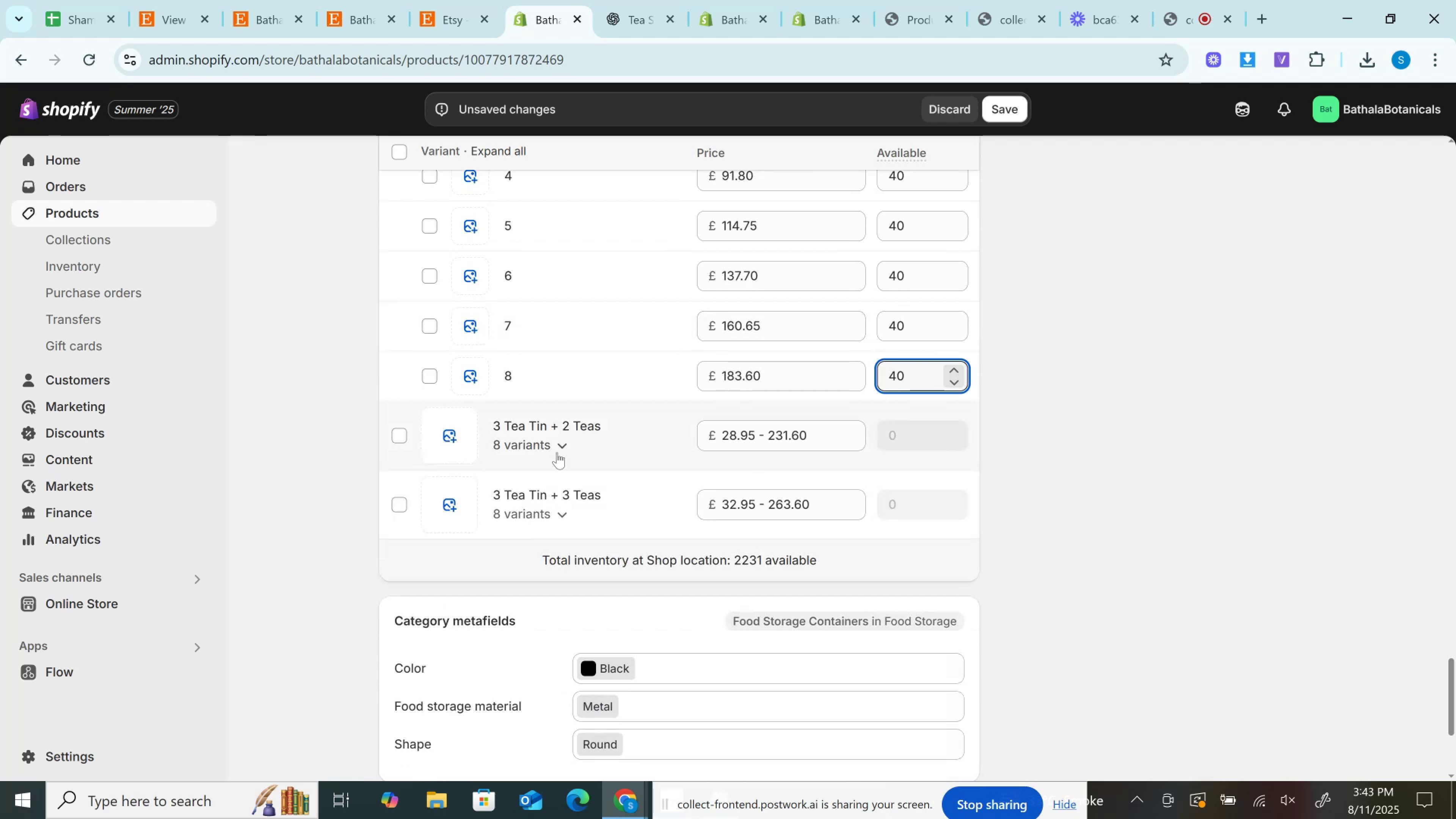 
left_click([566, 451])
 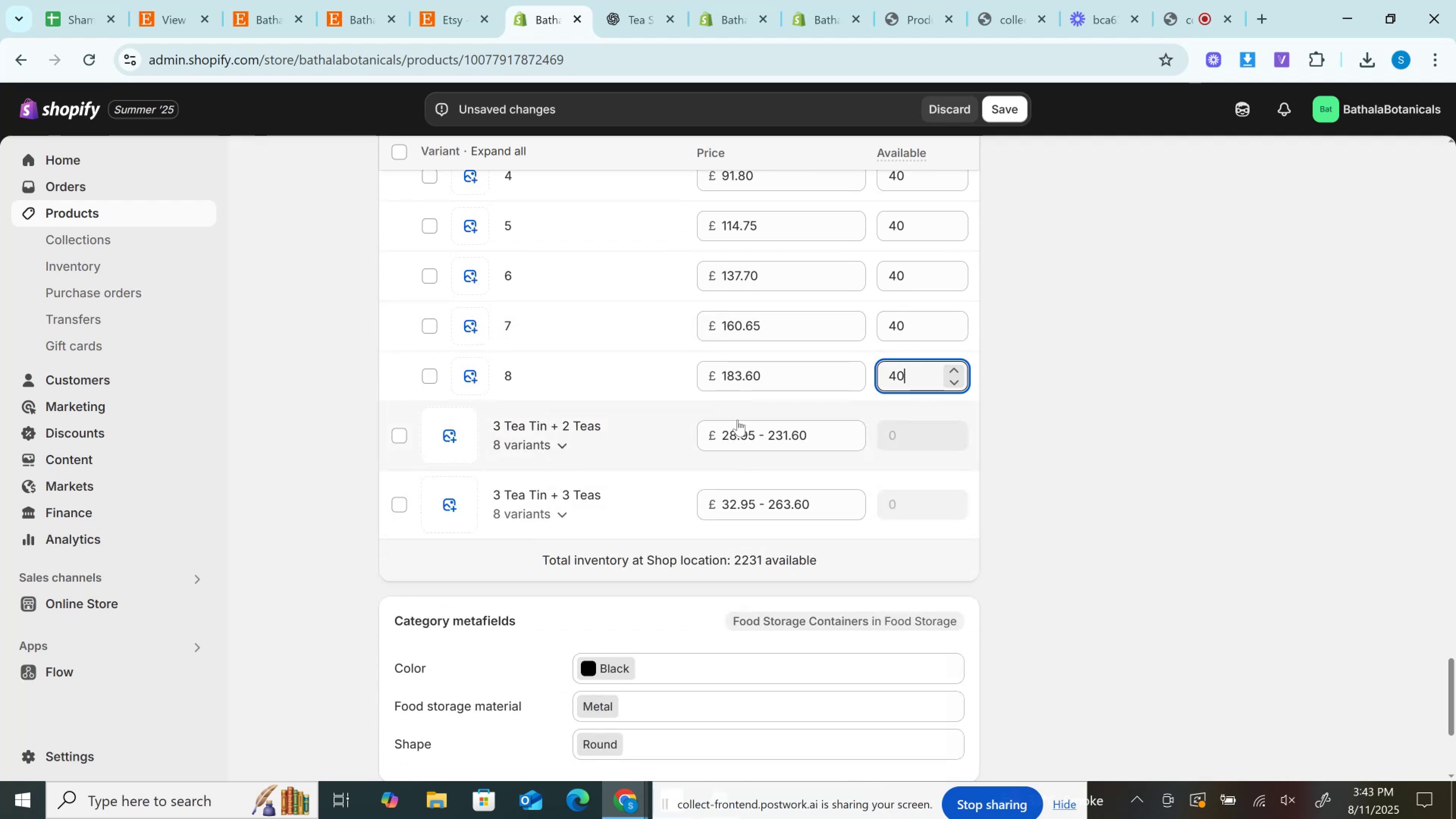 
scroll: coordinate [737, 420], scroll_direction: down, amount: 2.0
 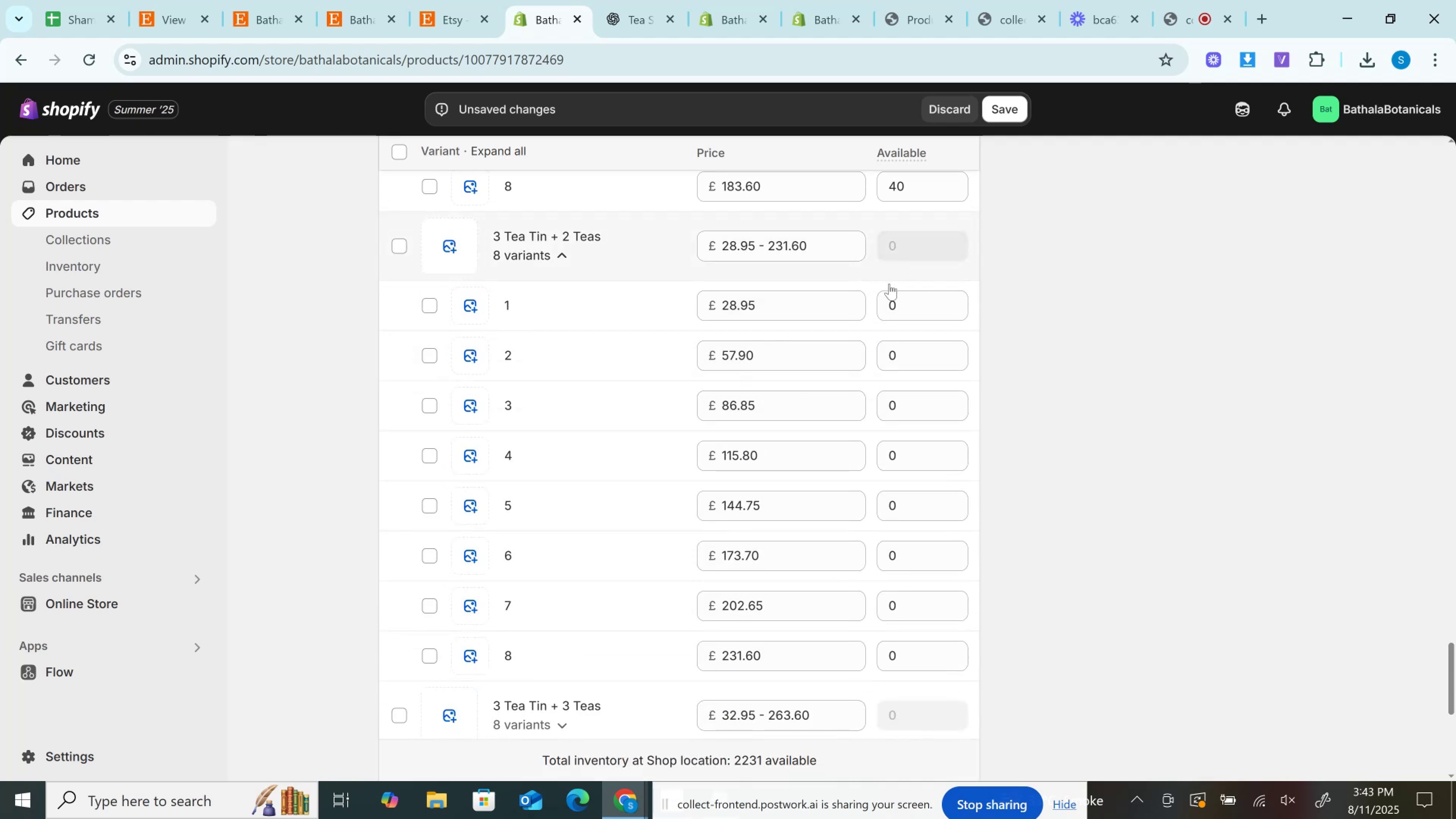 
left_click([889, 289])
 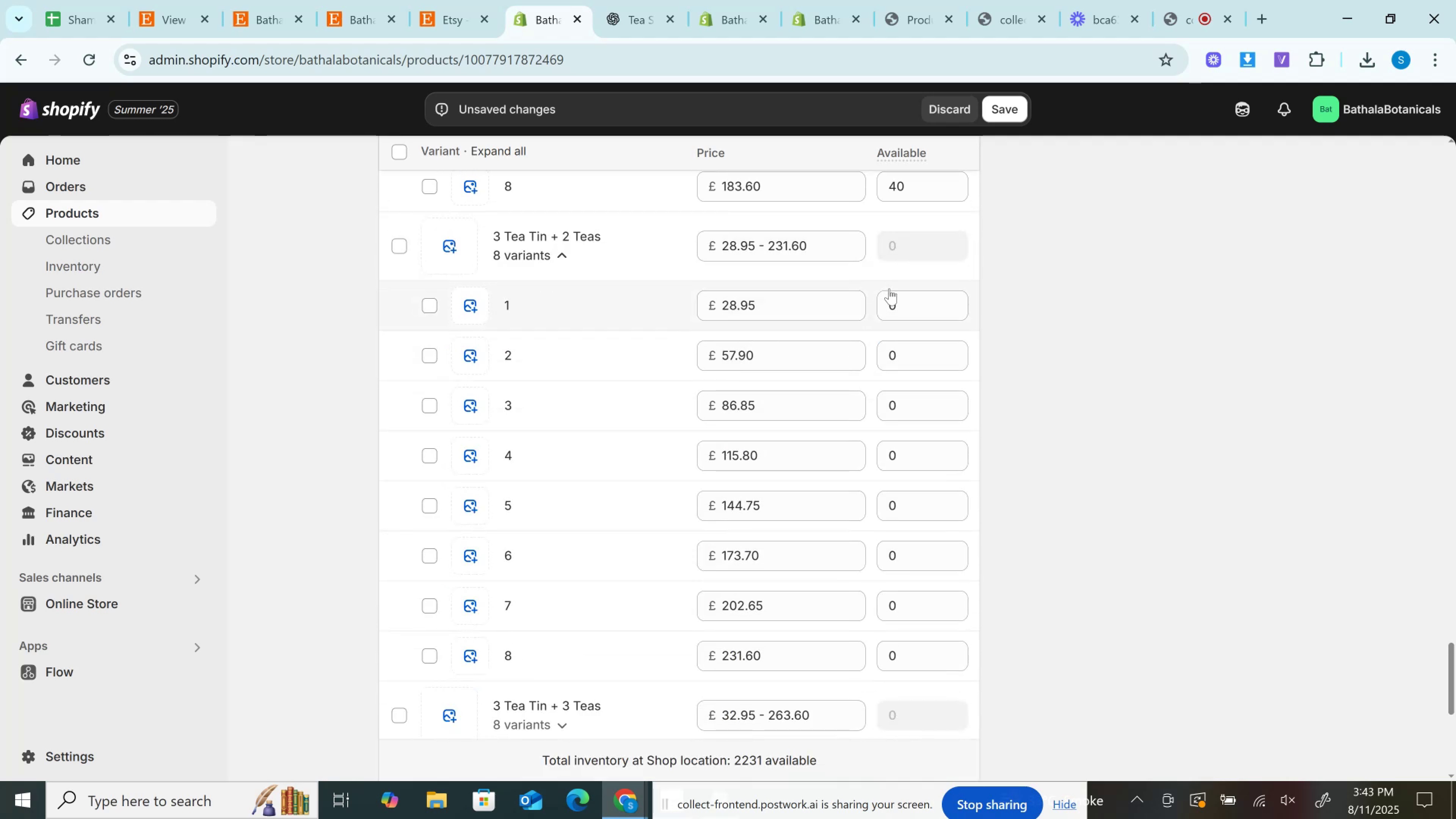 
hold_key(key=ControlLeft, duration=0.39)
 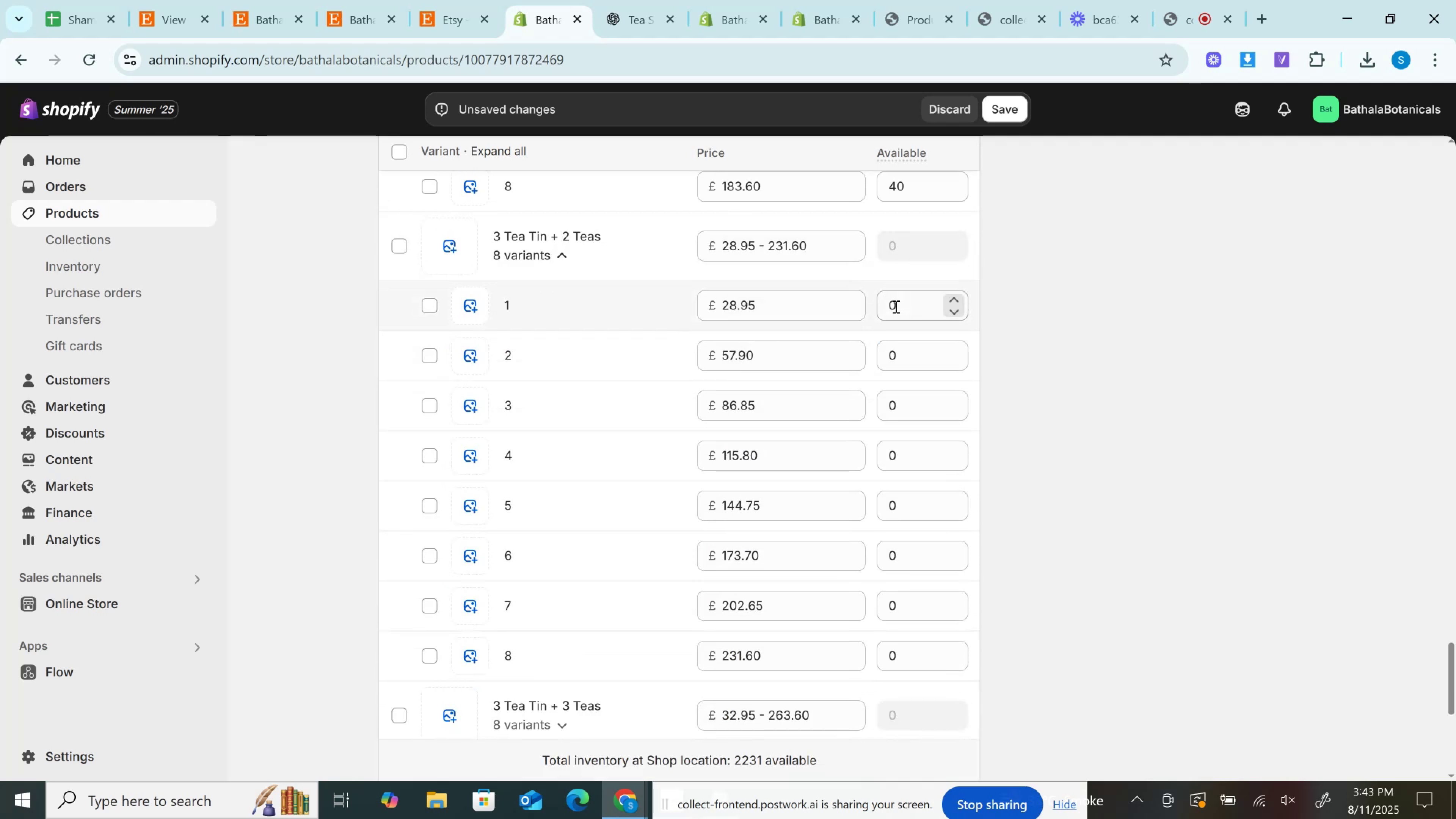 
left_click([895, 306])
 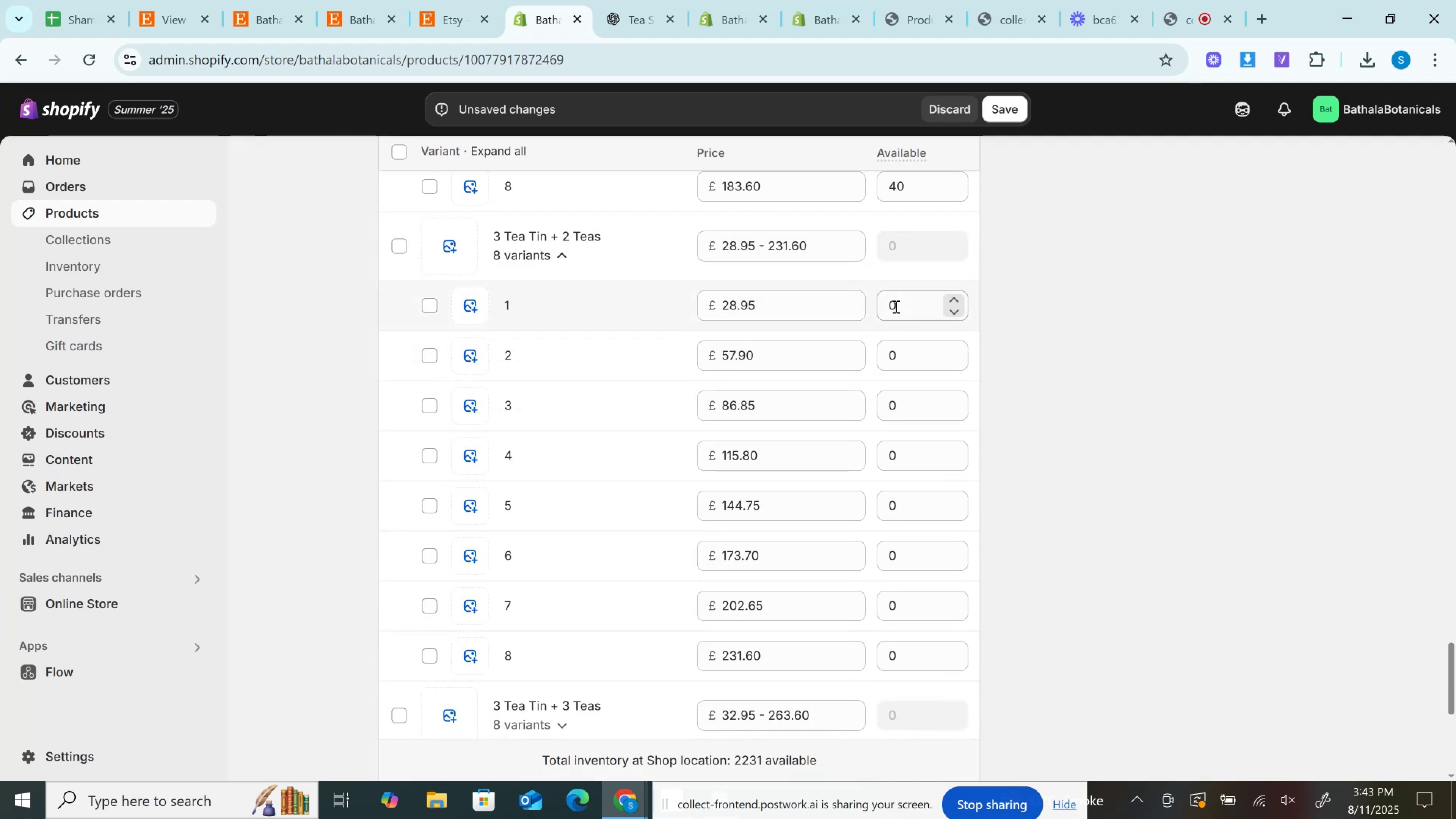 
key(Control+V)
 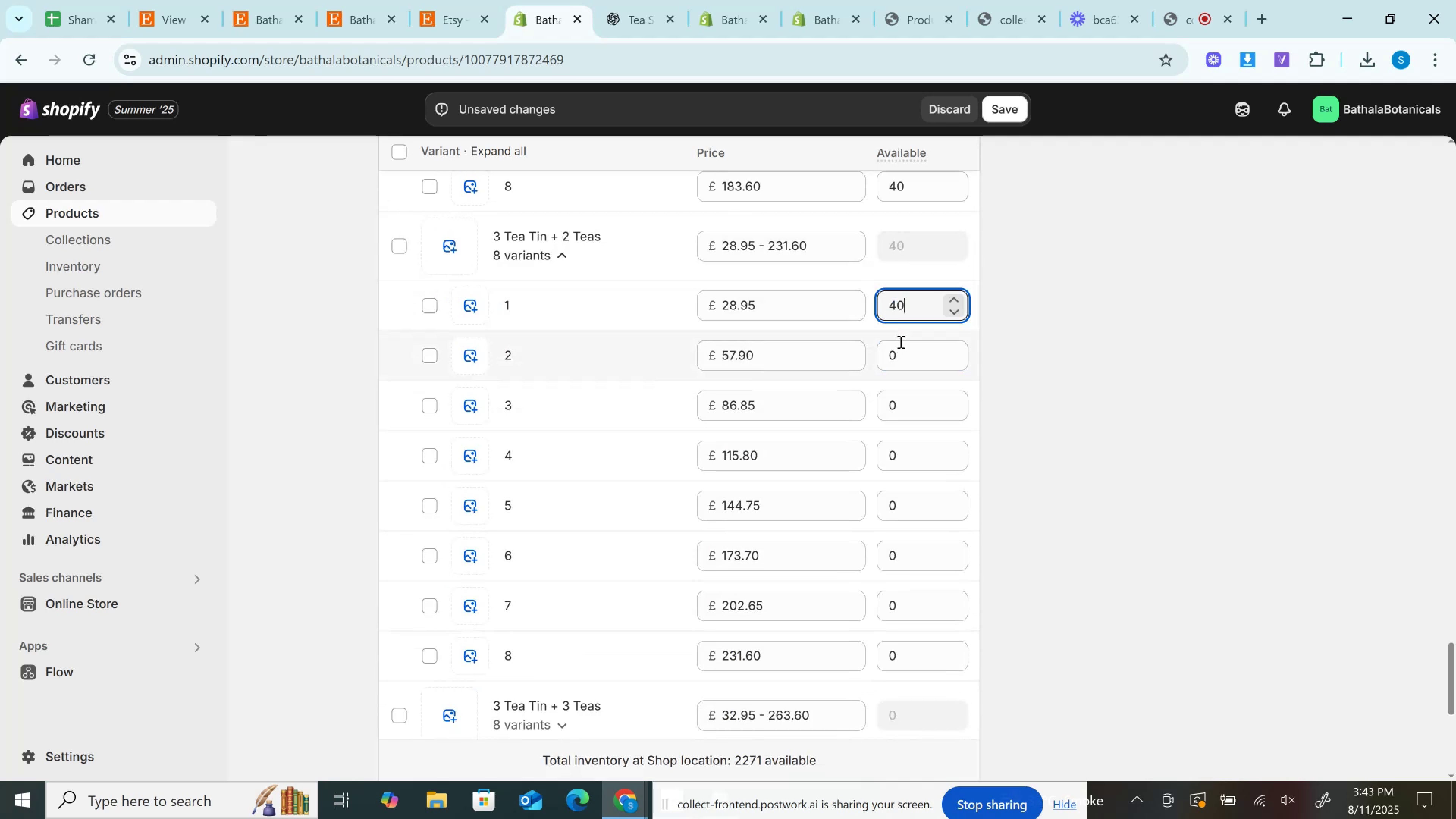 
left_click([900, 342])
 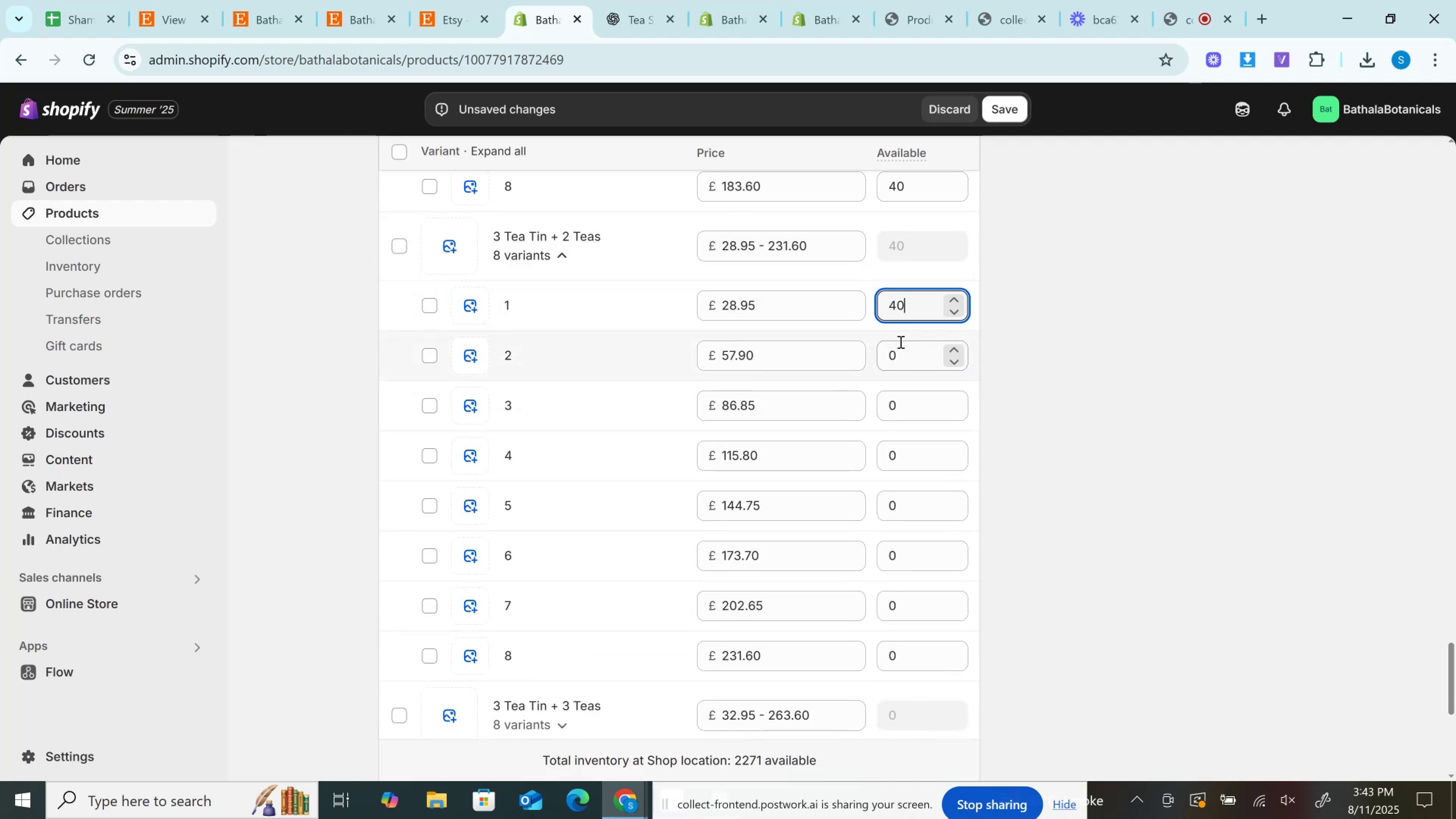 
key(Control+V)
 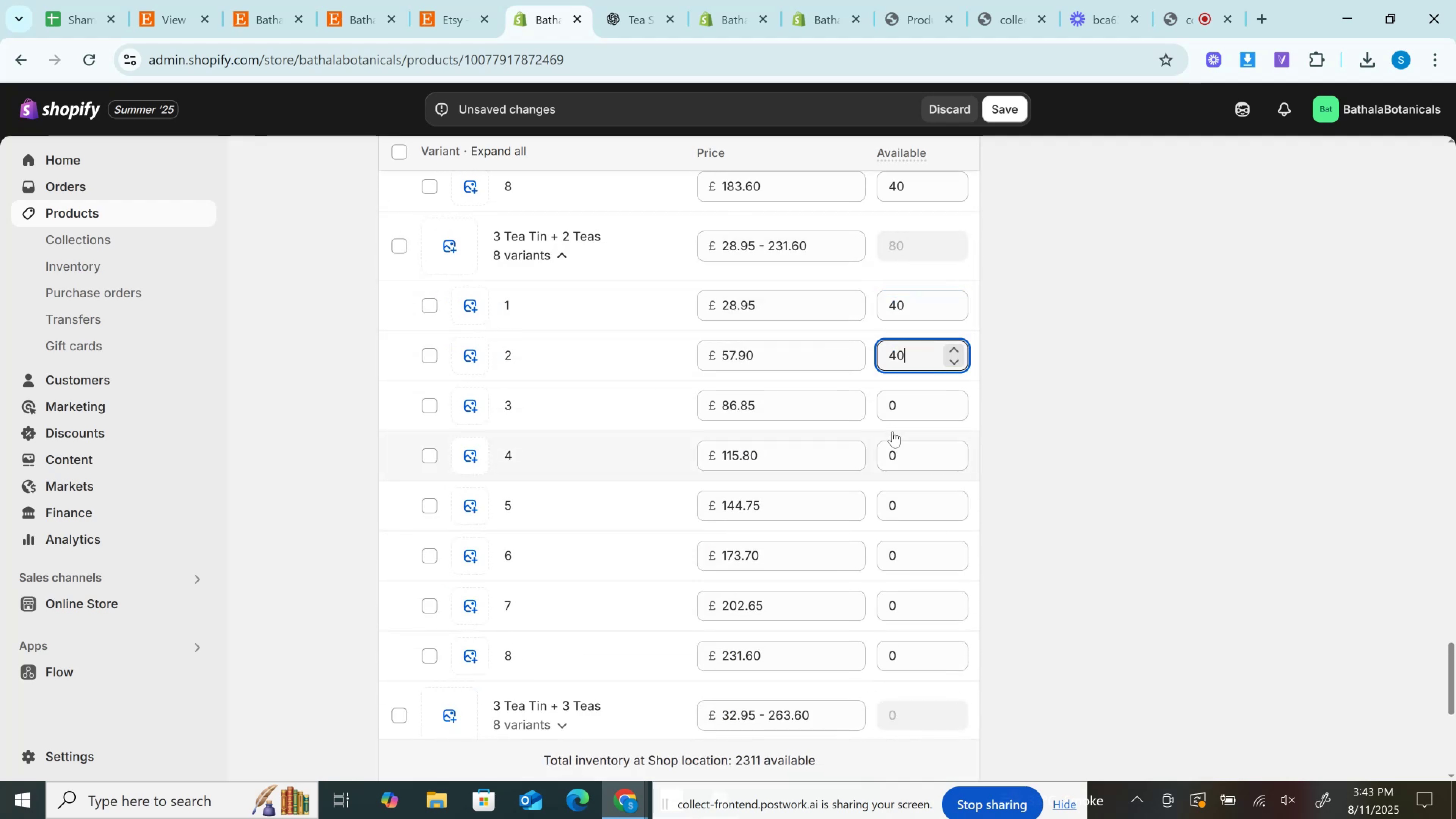 
left_click([893, 417])
 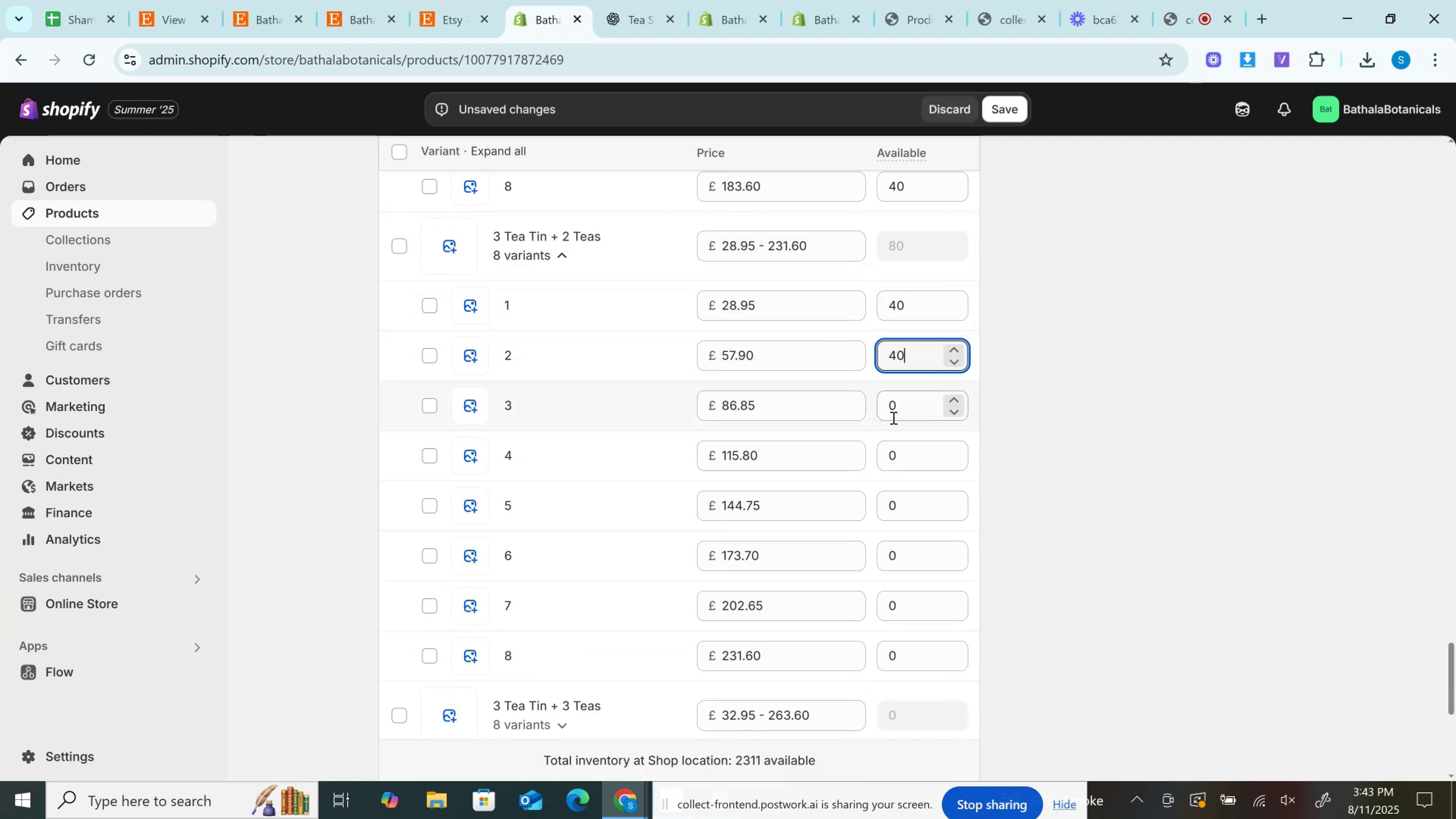 
key(Control+V)
 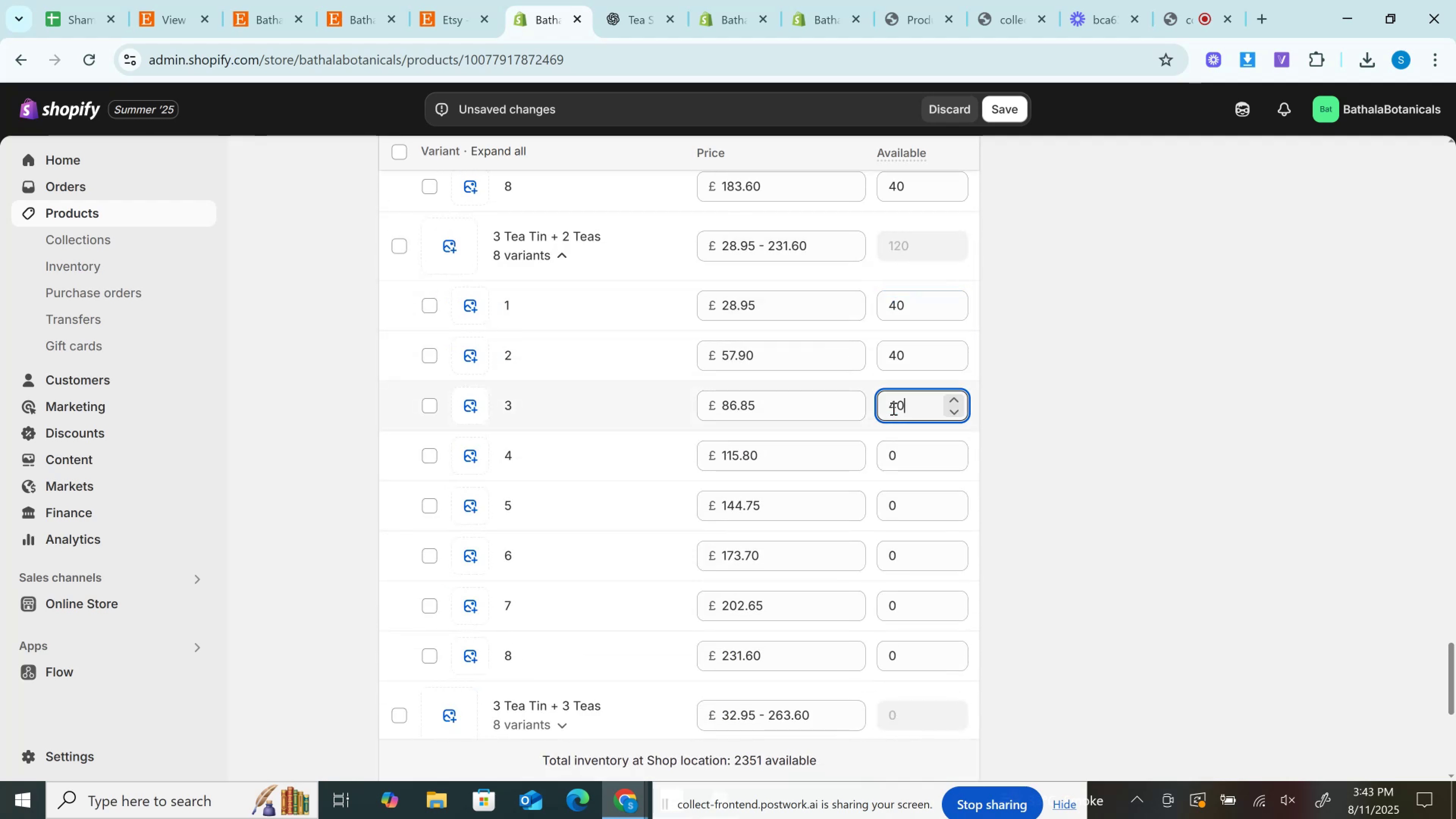 
left_click([893, 403])
 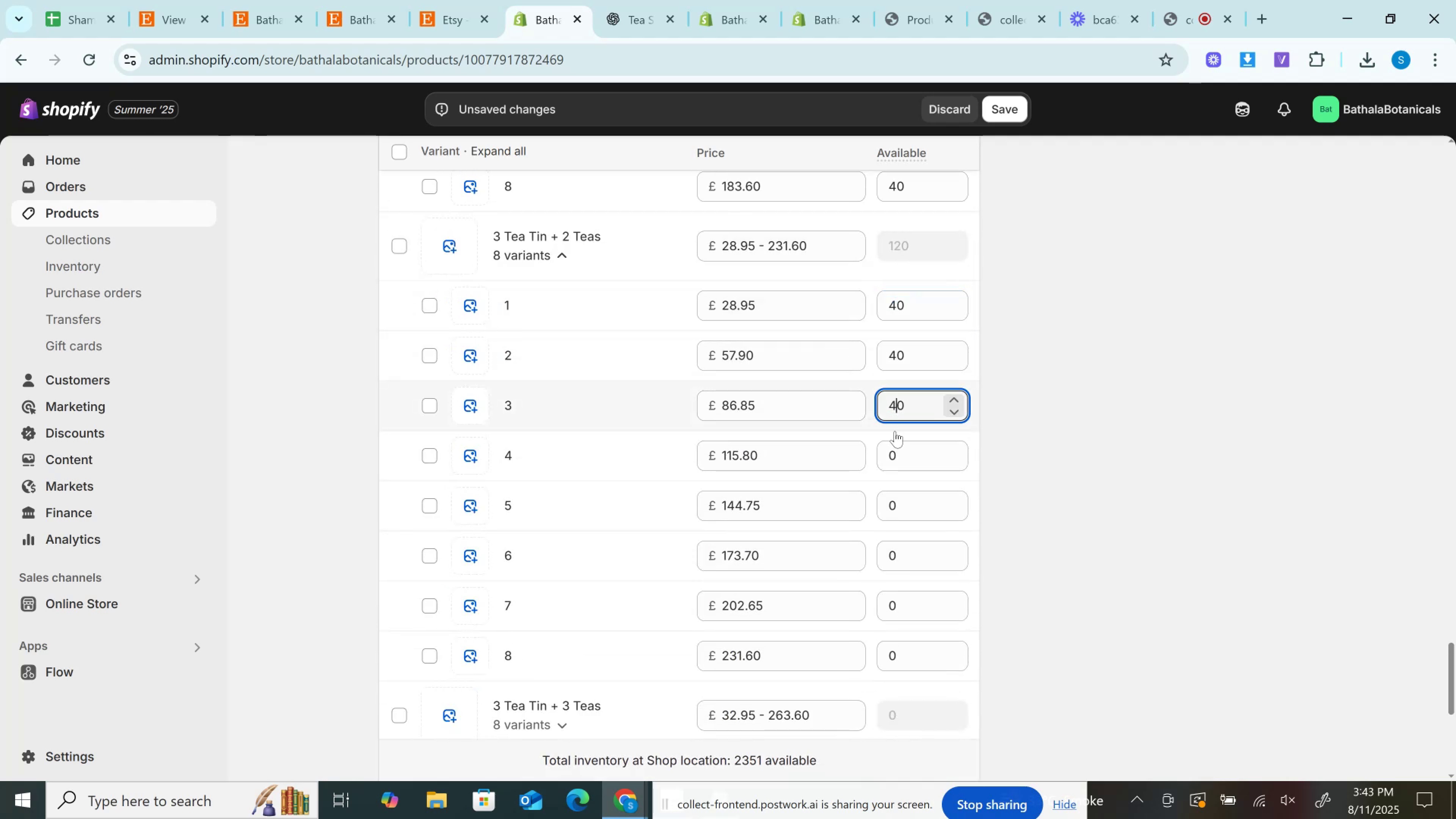 
hold_key(key=ControlLeft, duration=0.46)
left_click([895, 431])
 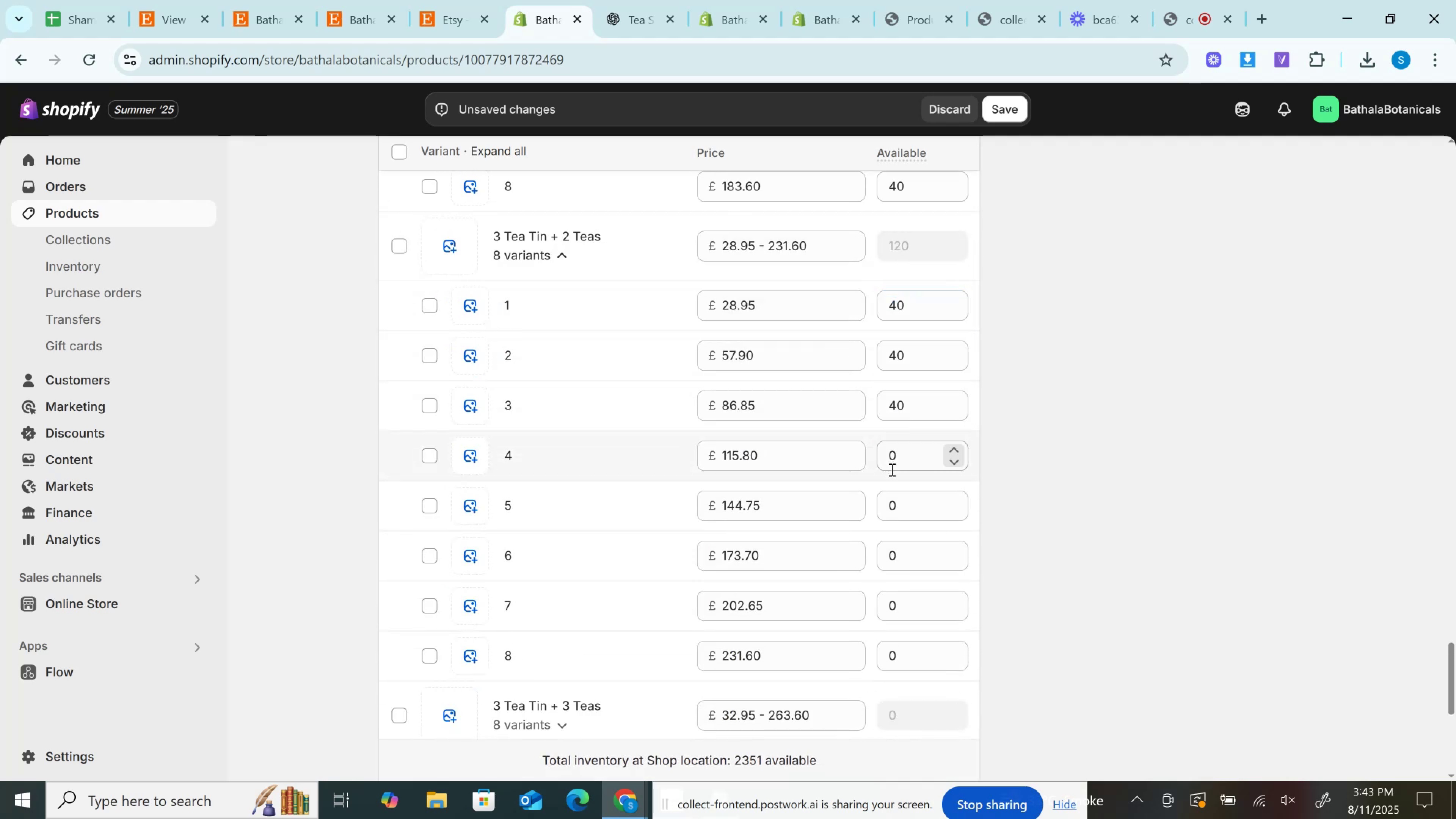 
left_click([891, 469])
 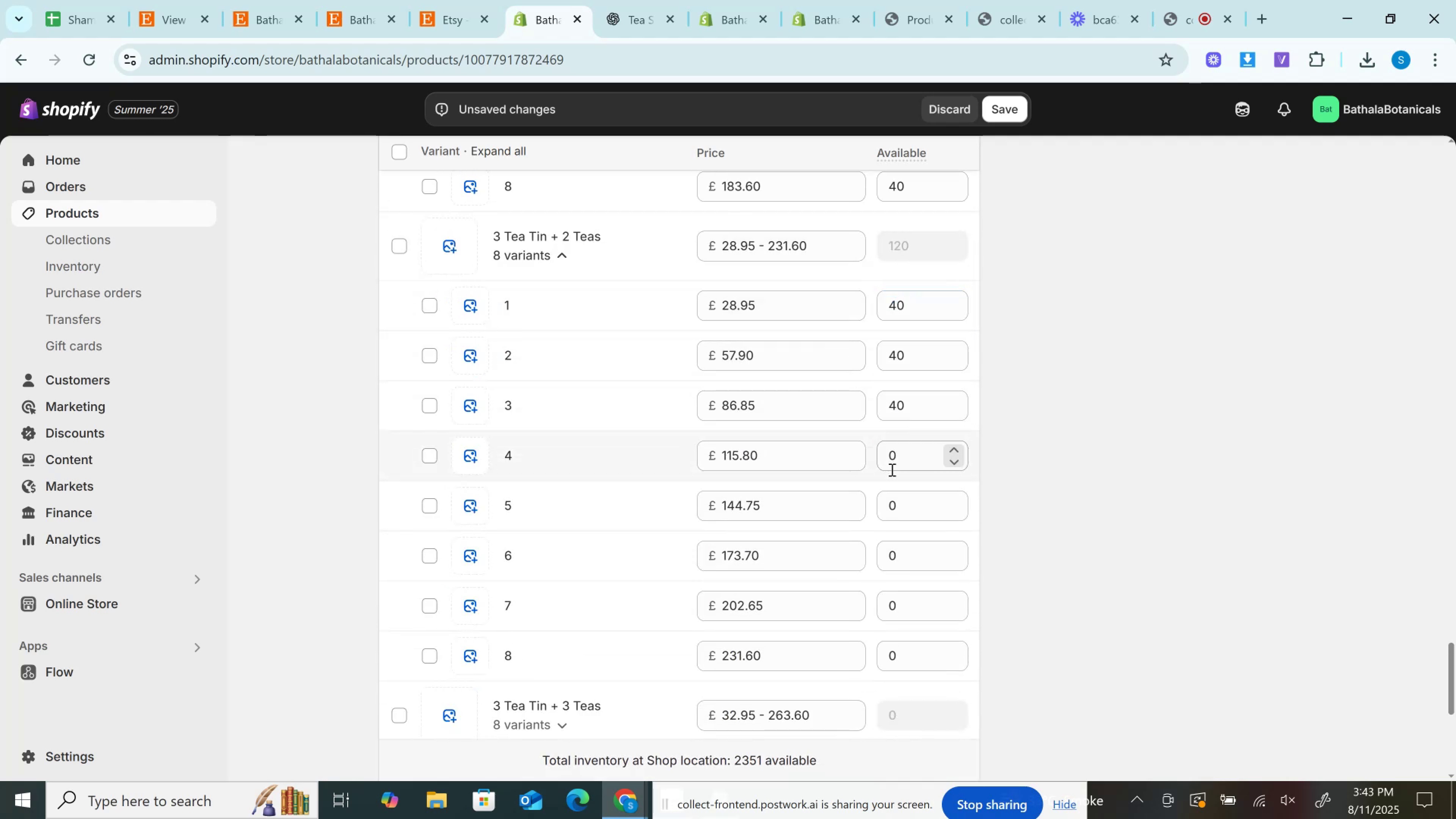 
key(Control+V)
 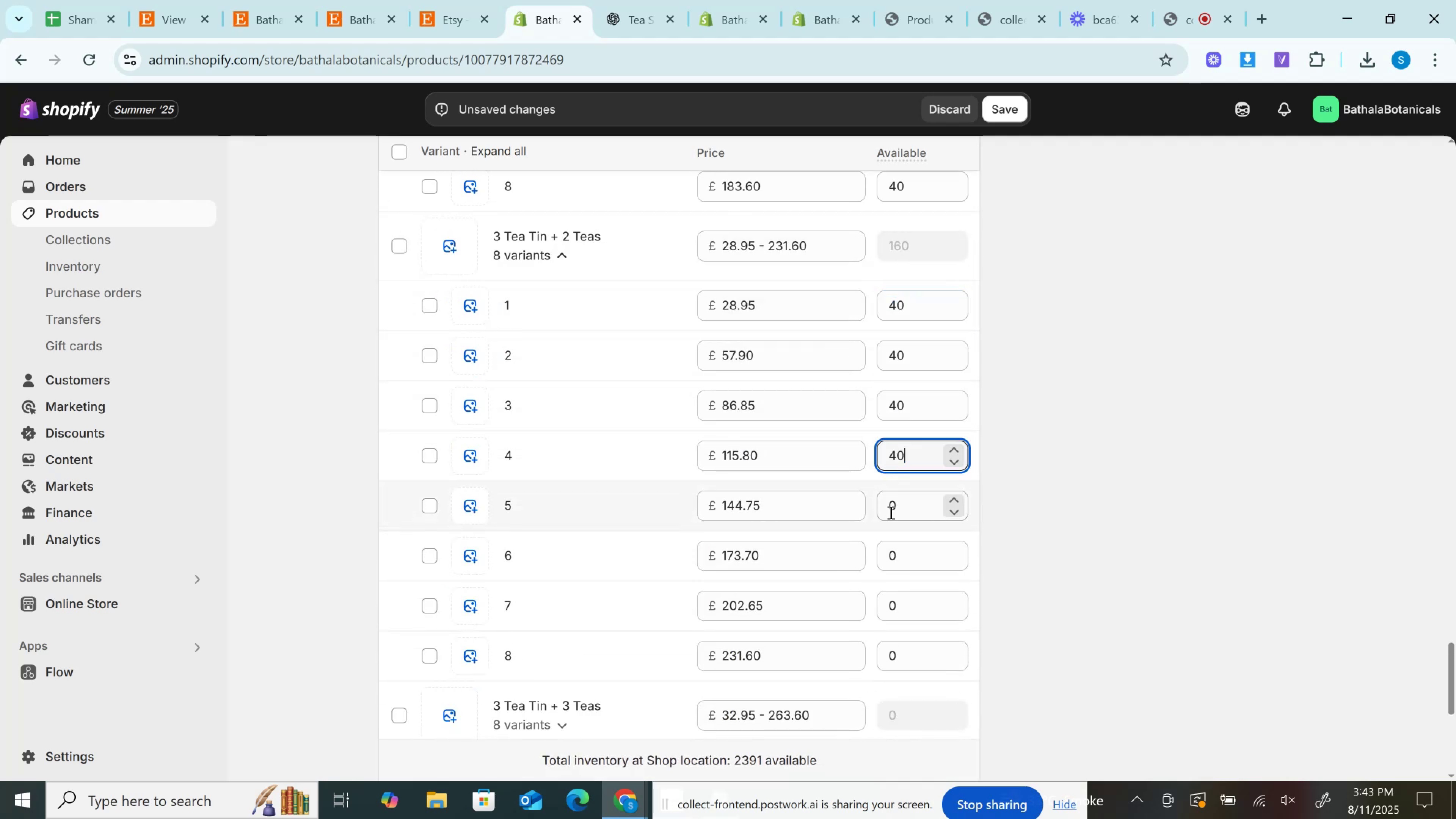 
left_click([890, 512])
 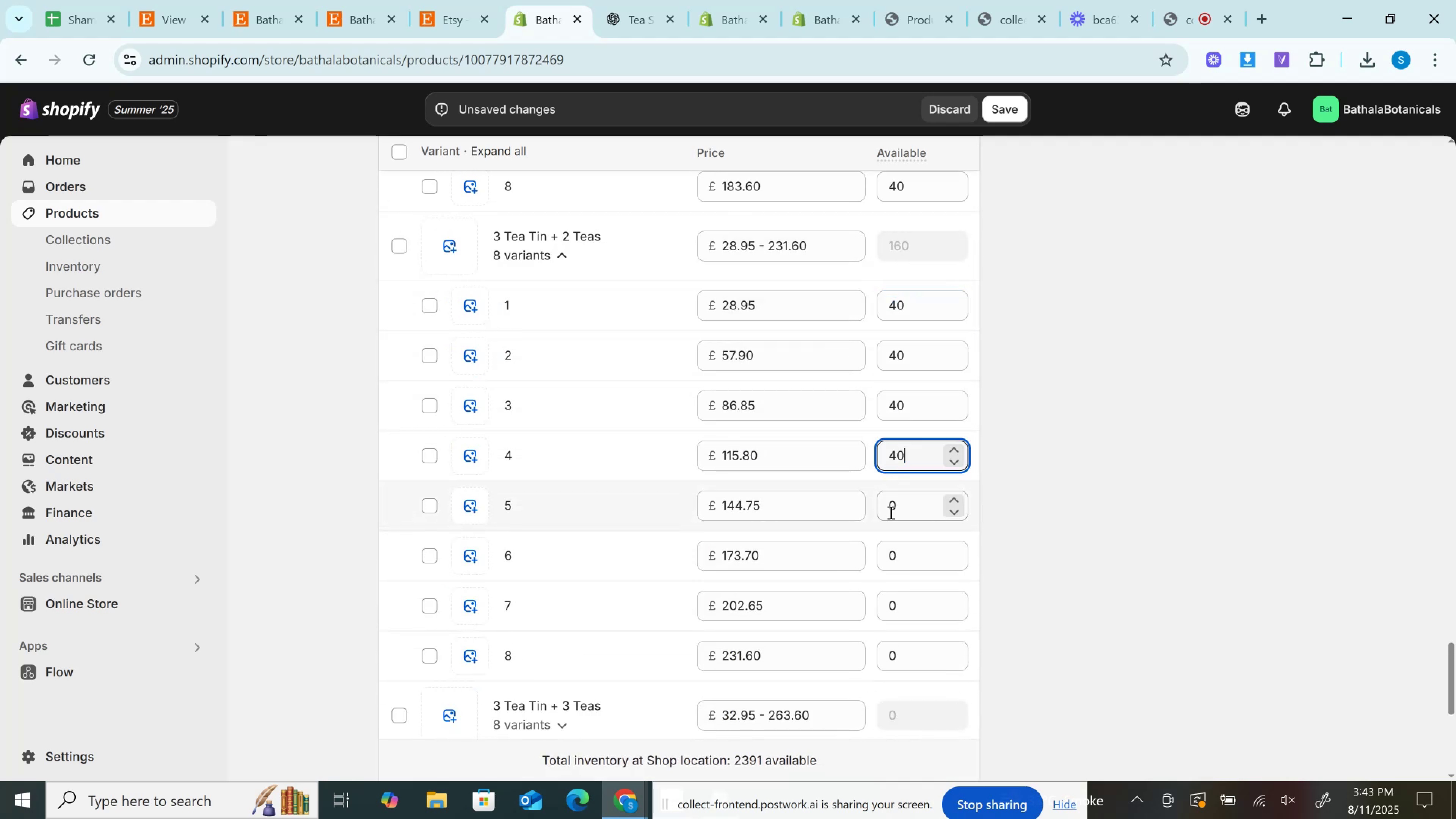 
key(Control+V)
 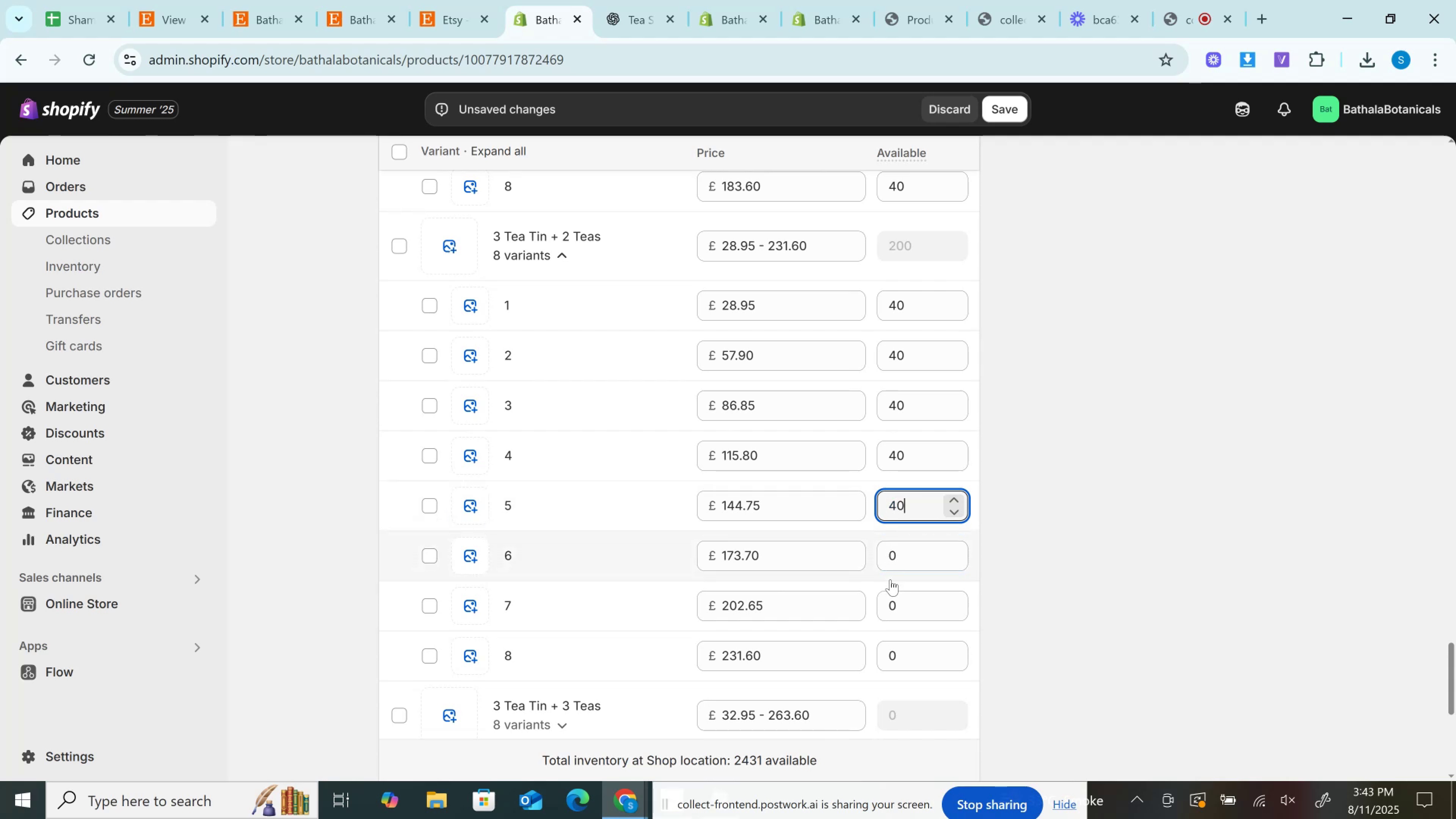 
left_click([890, 579])
 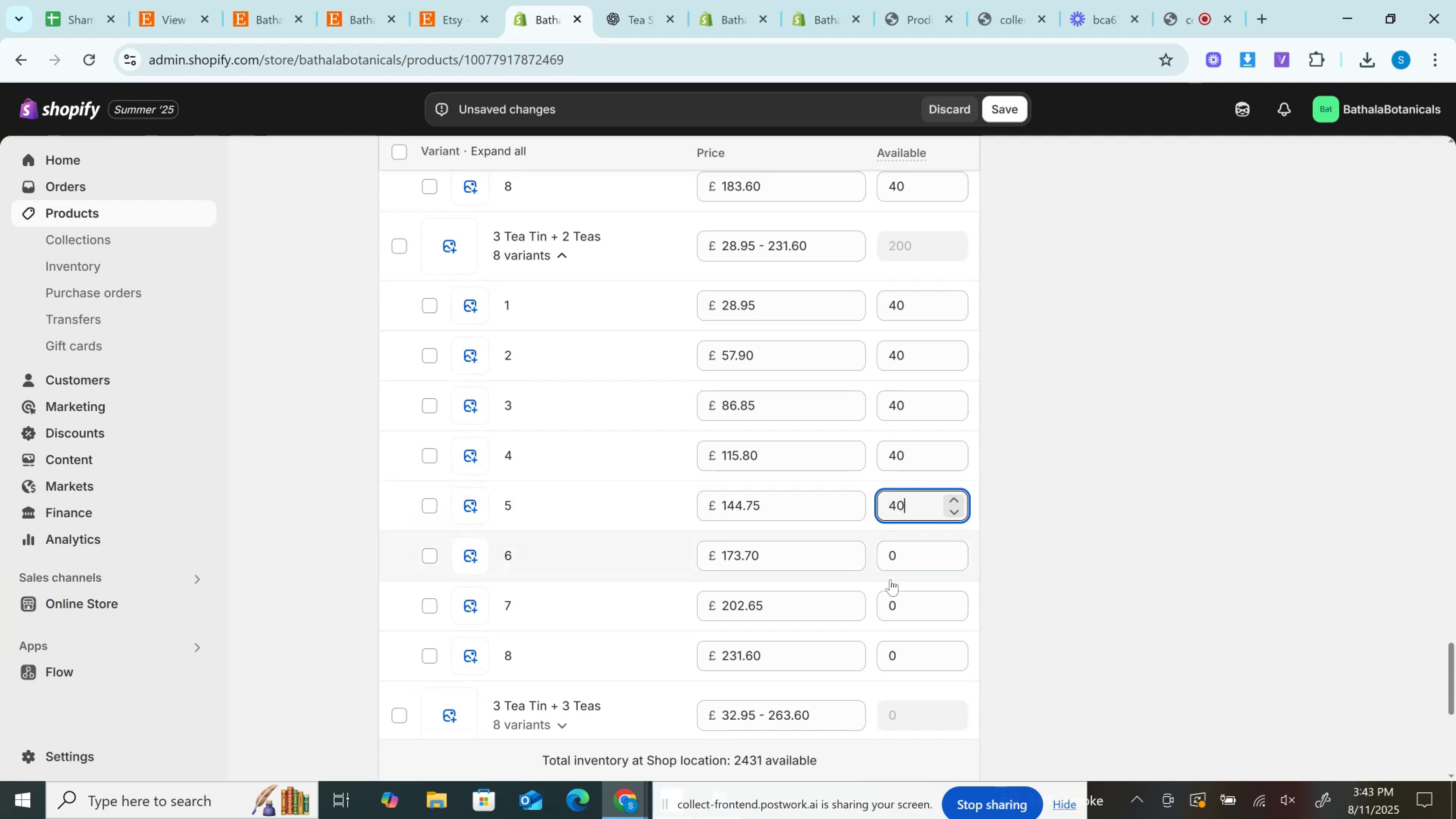 
hold_key(key=ControlLeft, duration=0.48)
 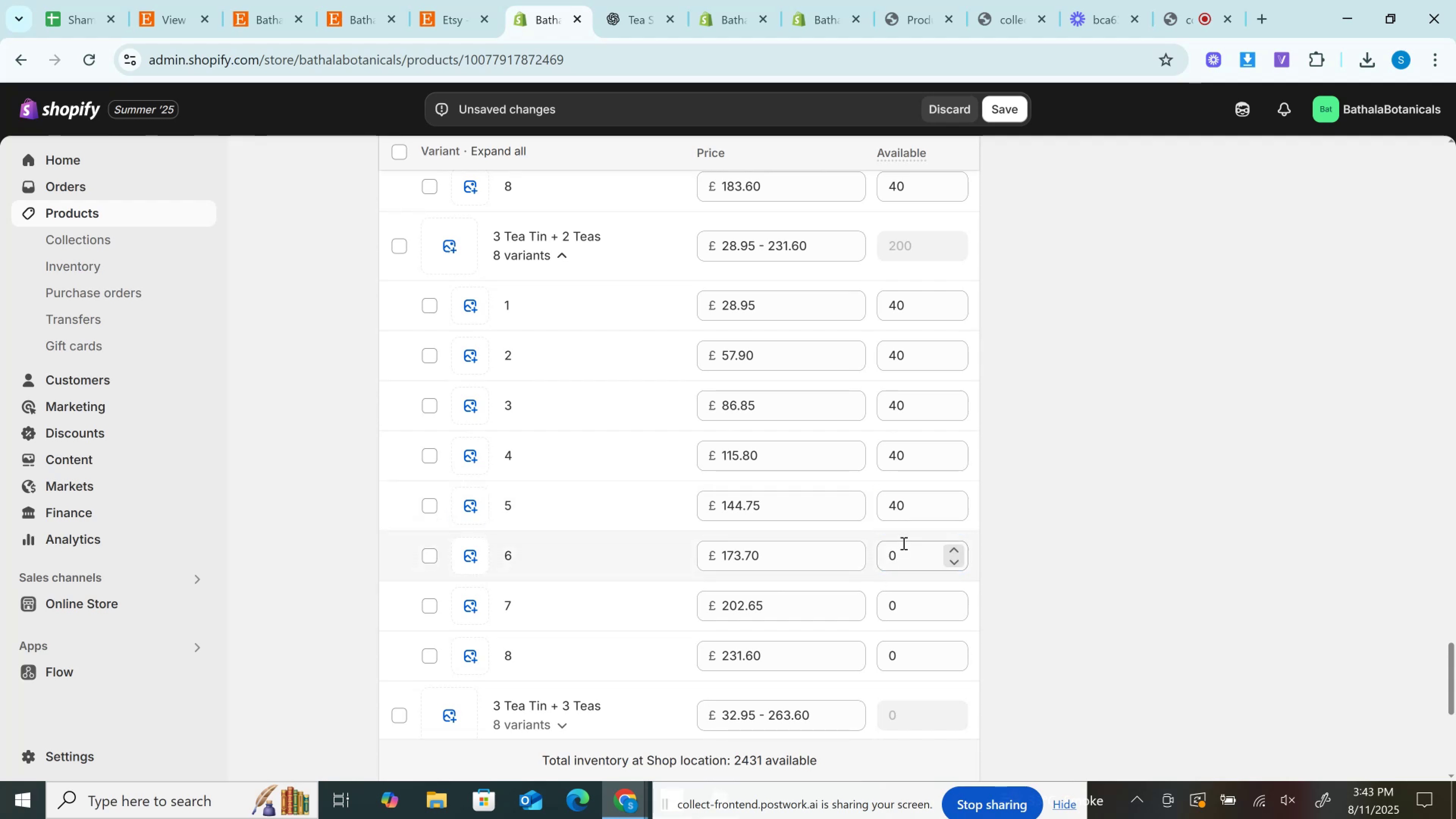 
left_click([903, 543])
 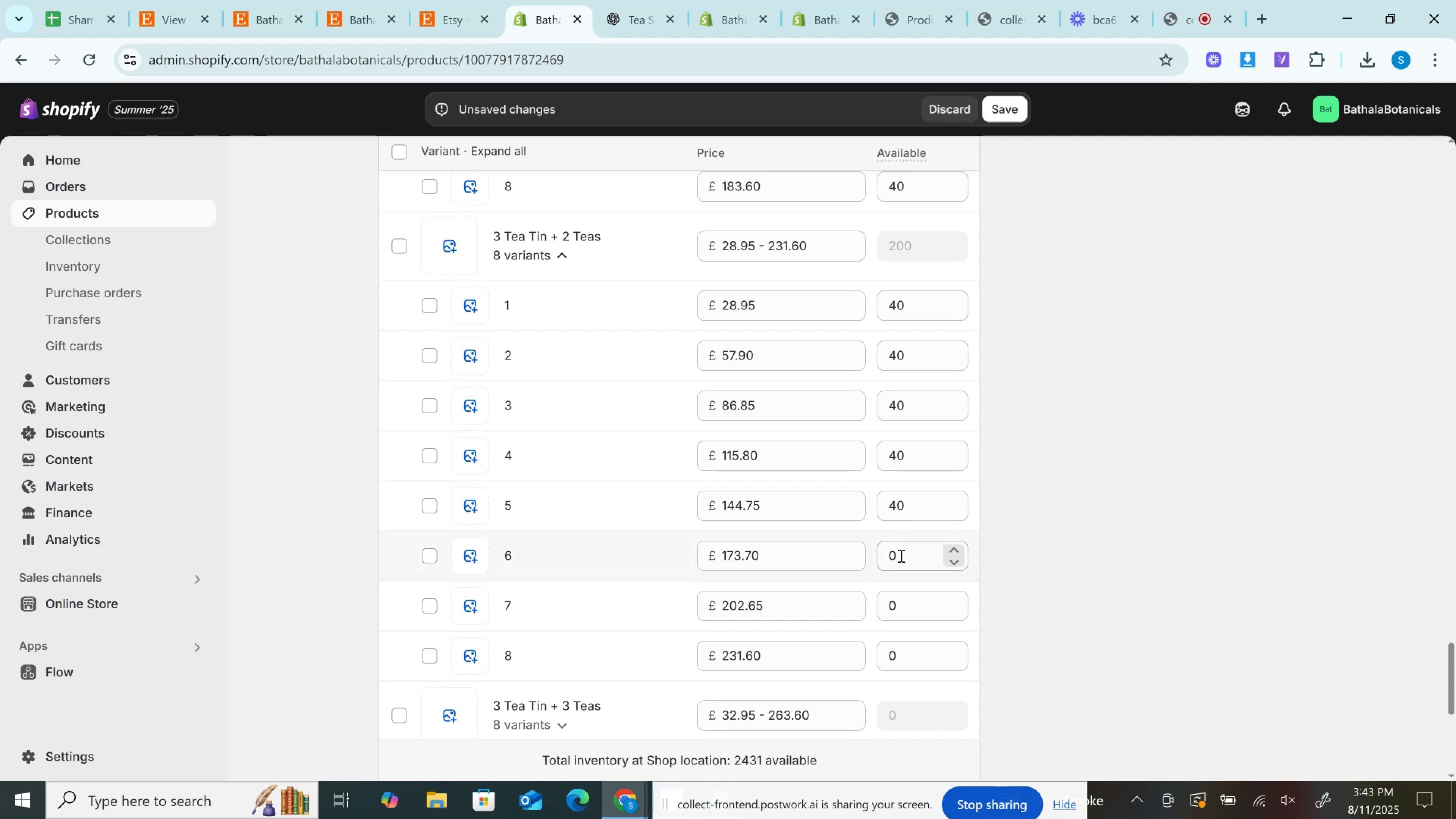 
key(Control+V)
 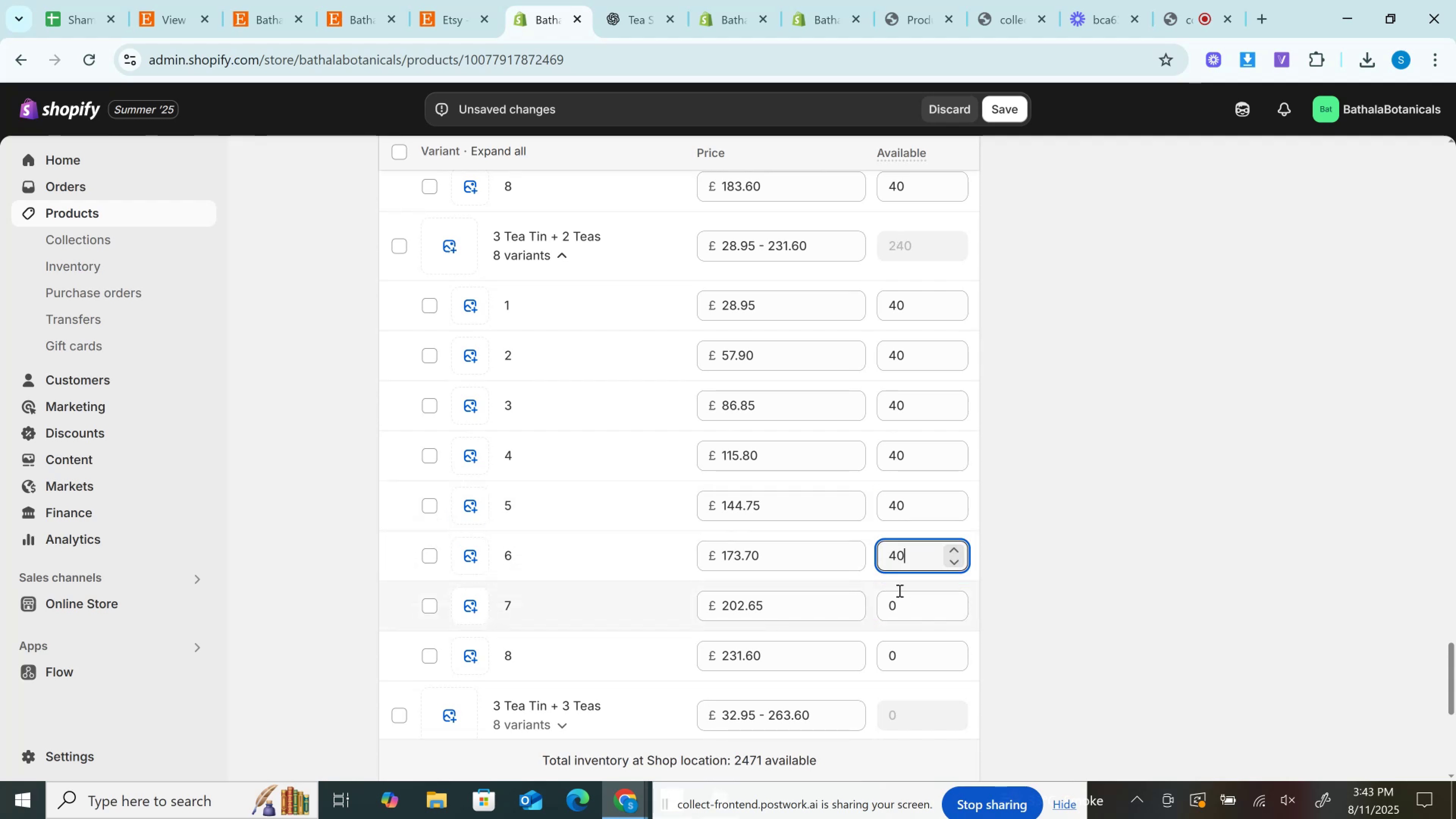 
key(Control+ControlLeft)
 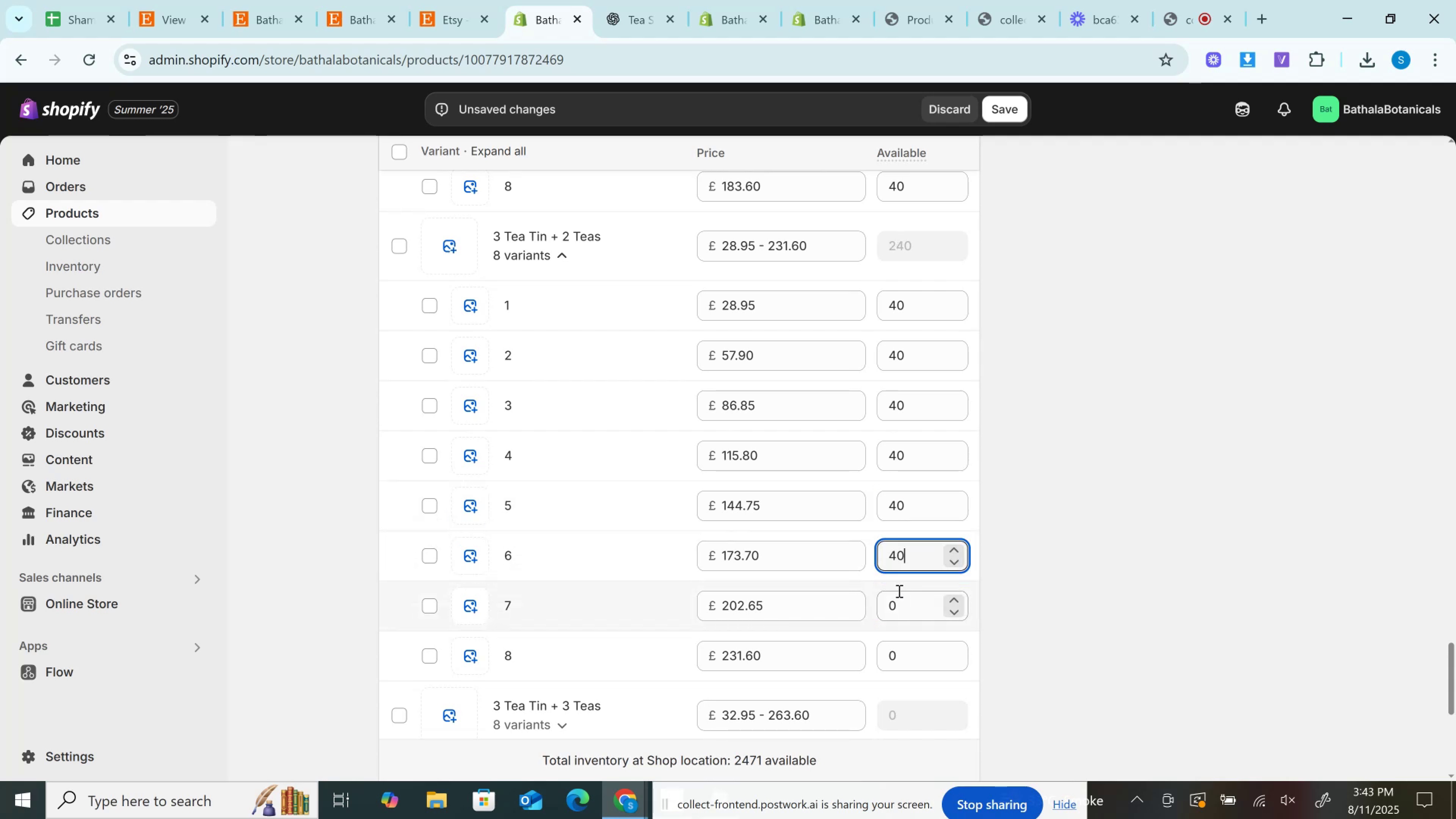 
key(Control+V)
 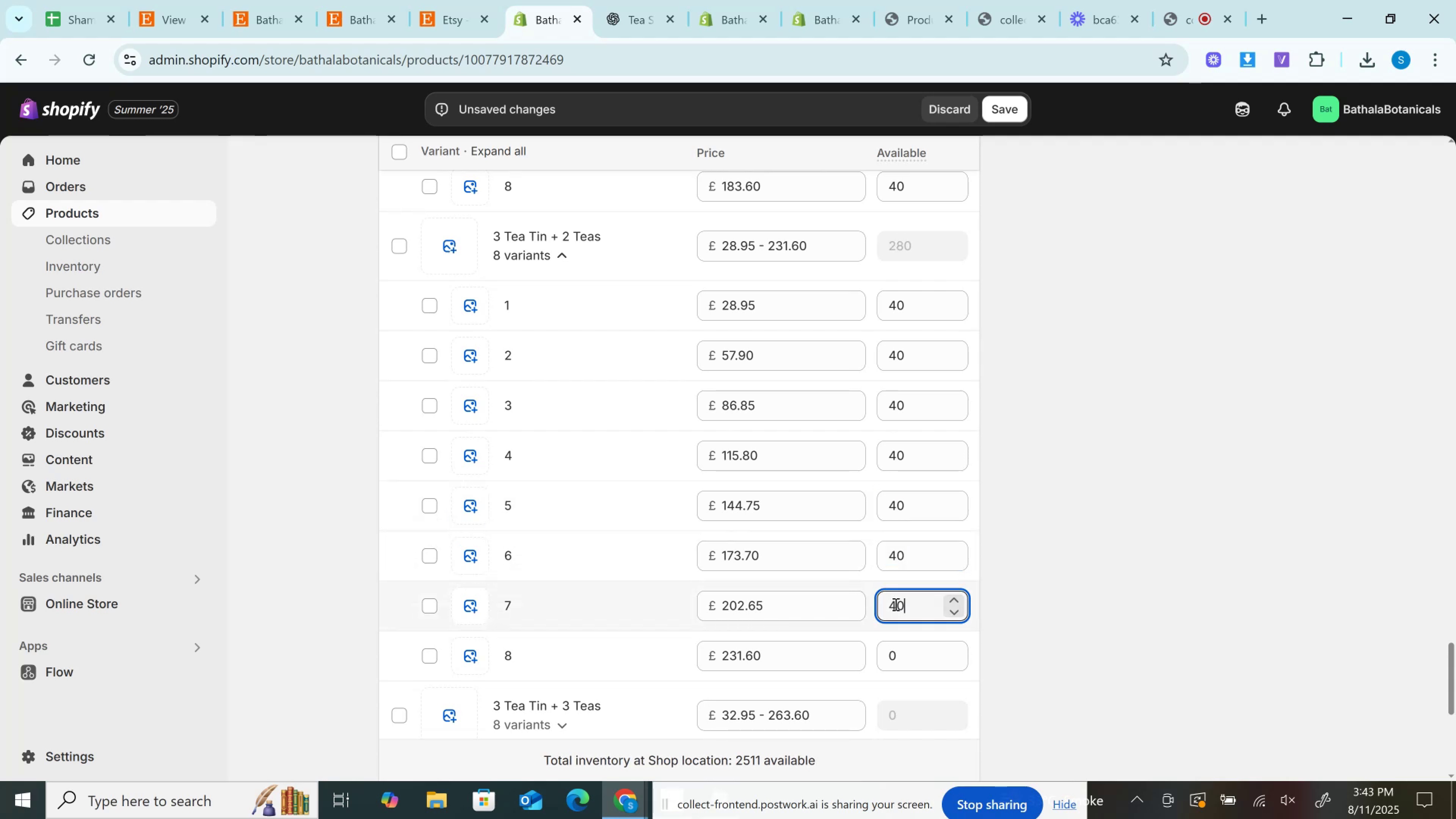 
scroll: coordinate [665, 488], scroll_direction: down, amount: 6.0
 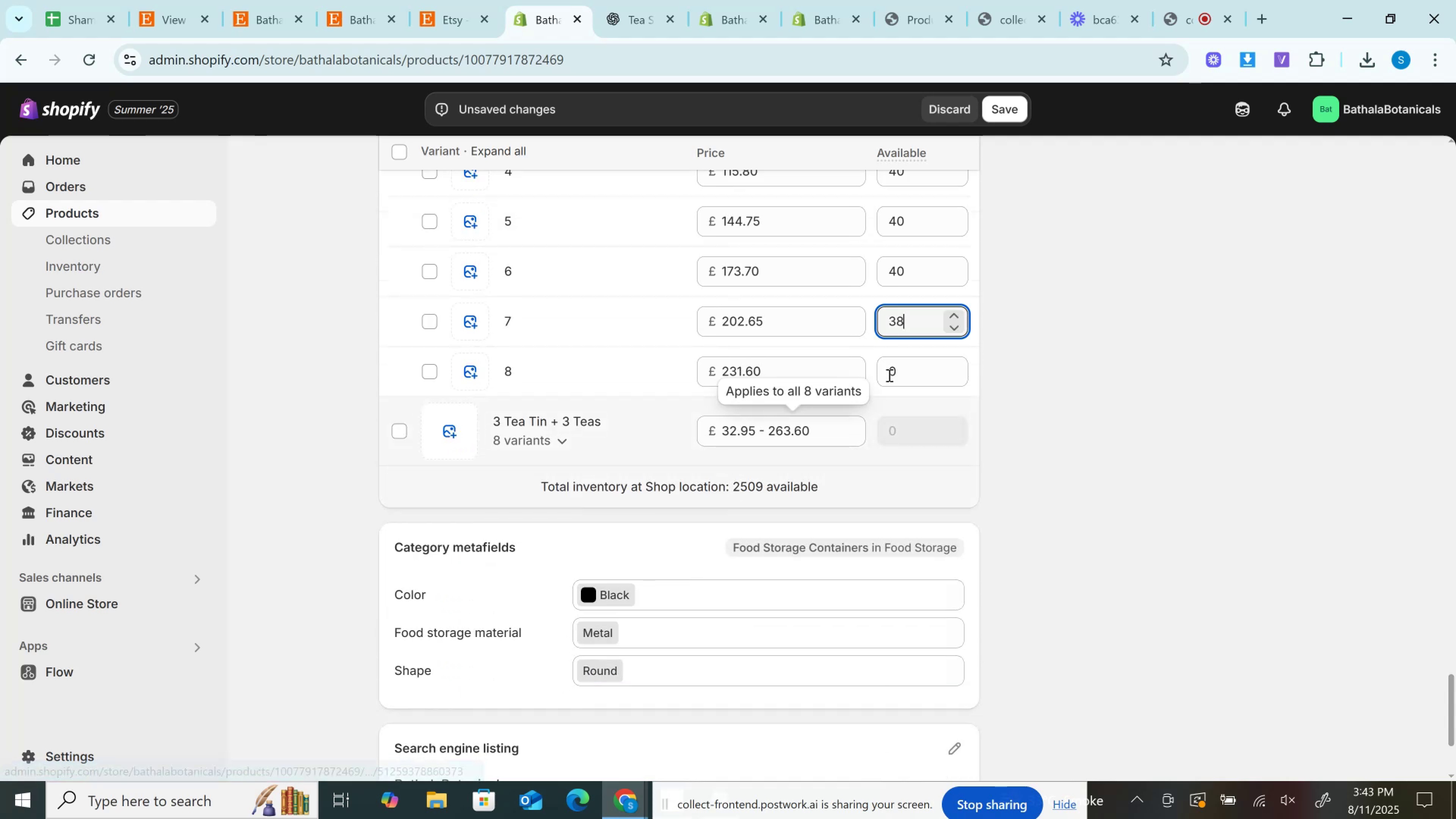 
left_click([888, 375])
 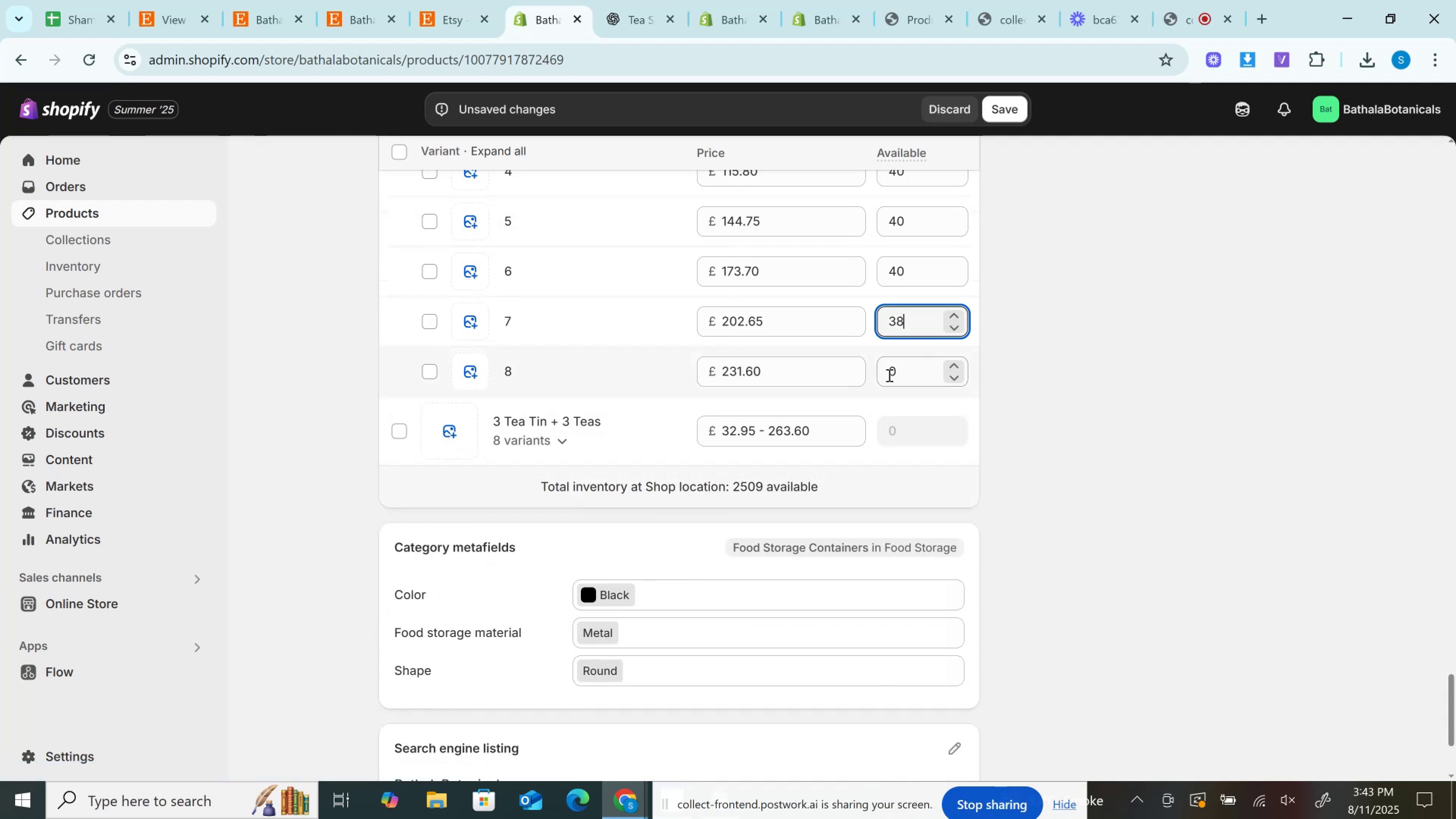 
key(Control+V)
 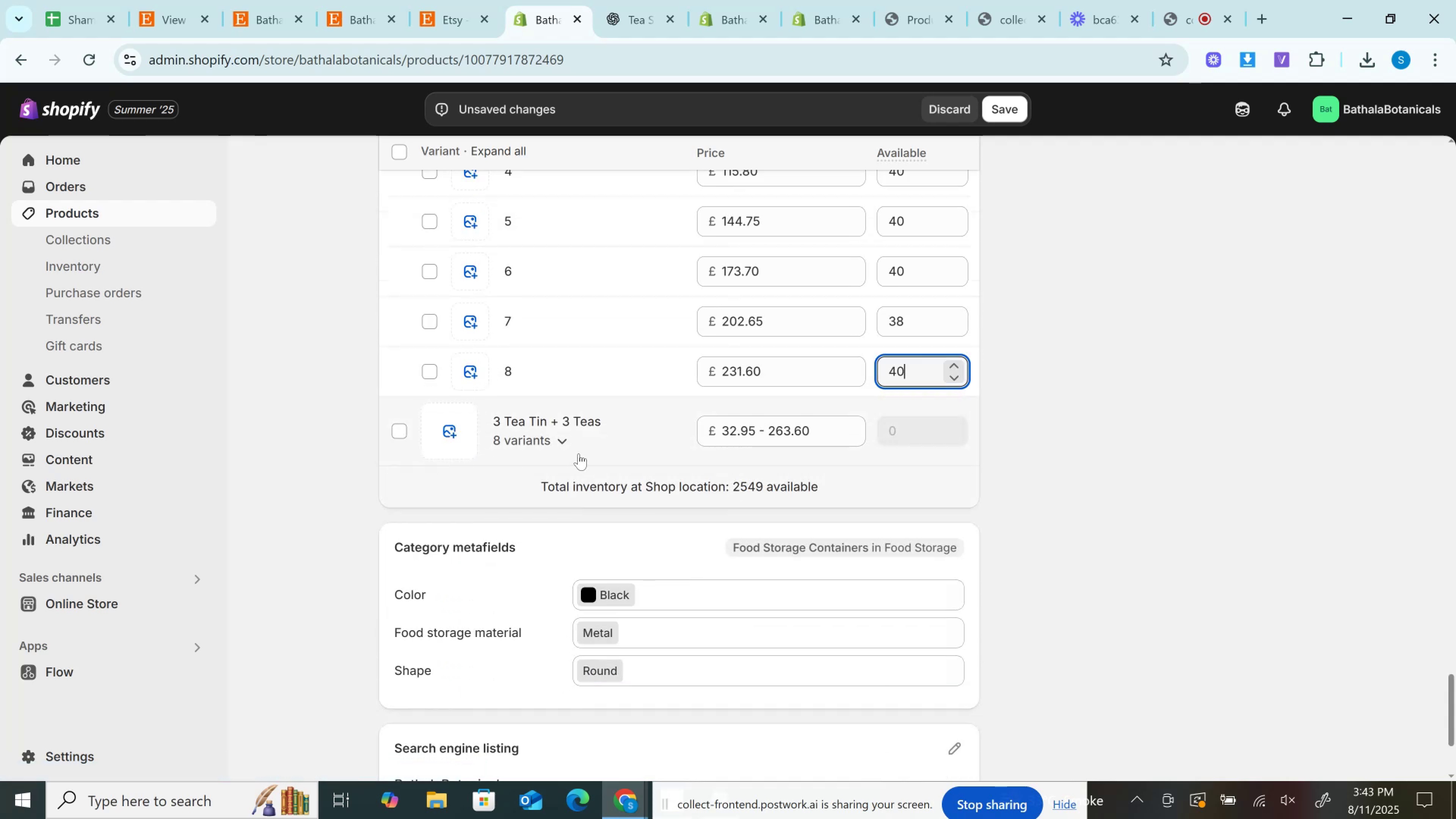 
left_click([579, 453])
 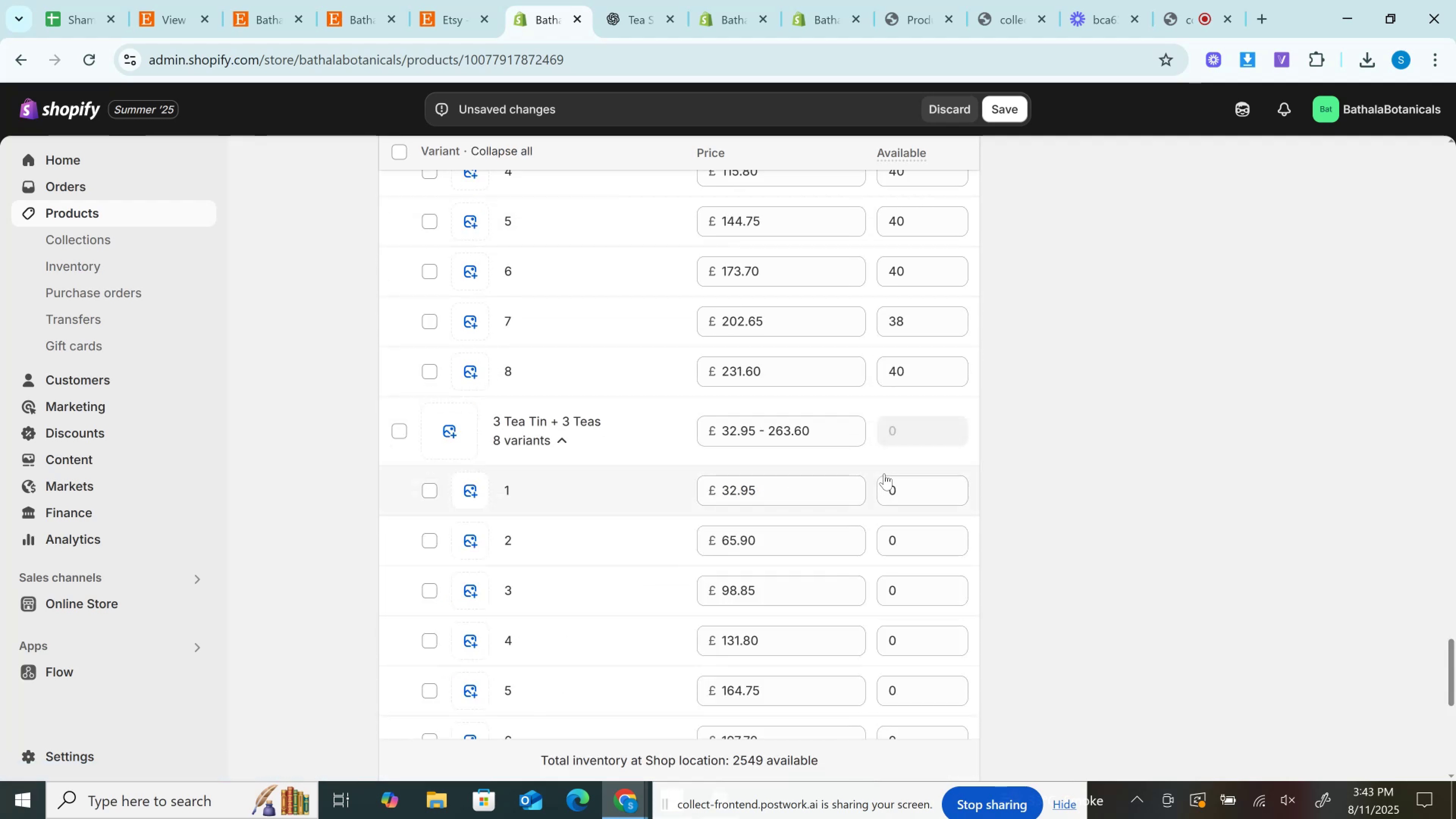 
left_click([890, 488])
 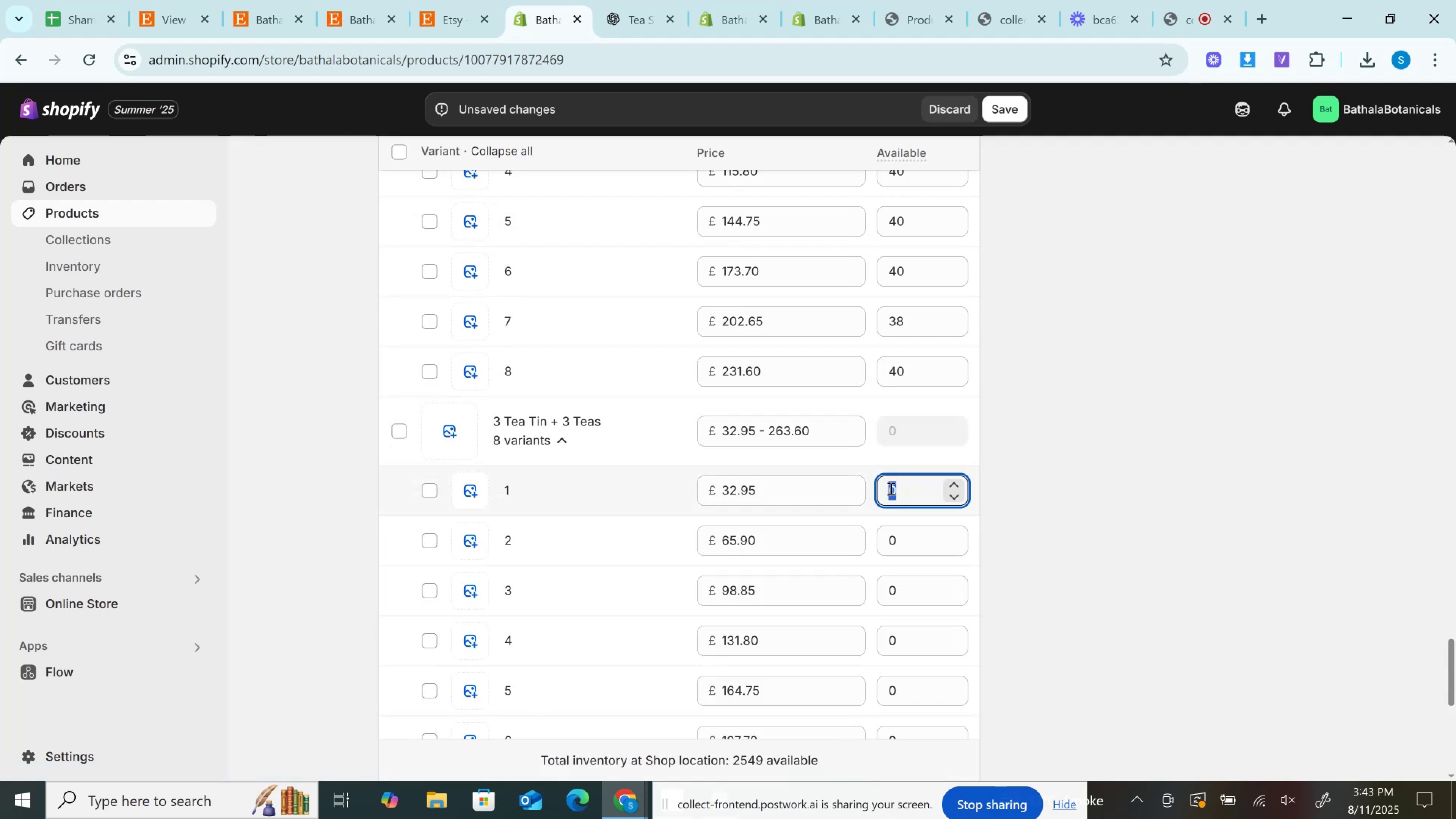 
key(Control+V)
 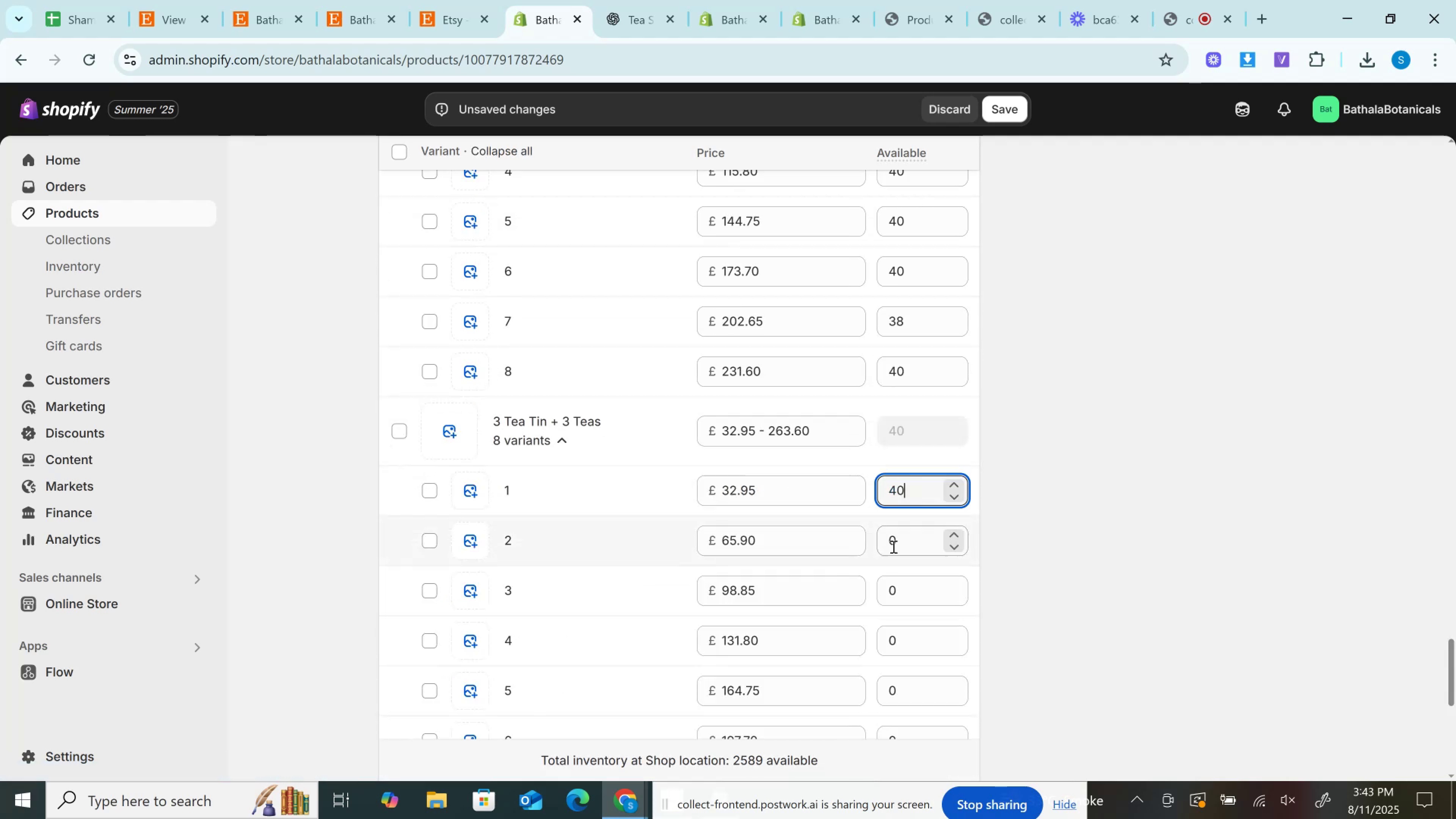 
left_click([892, 551])
 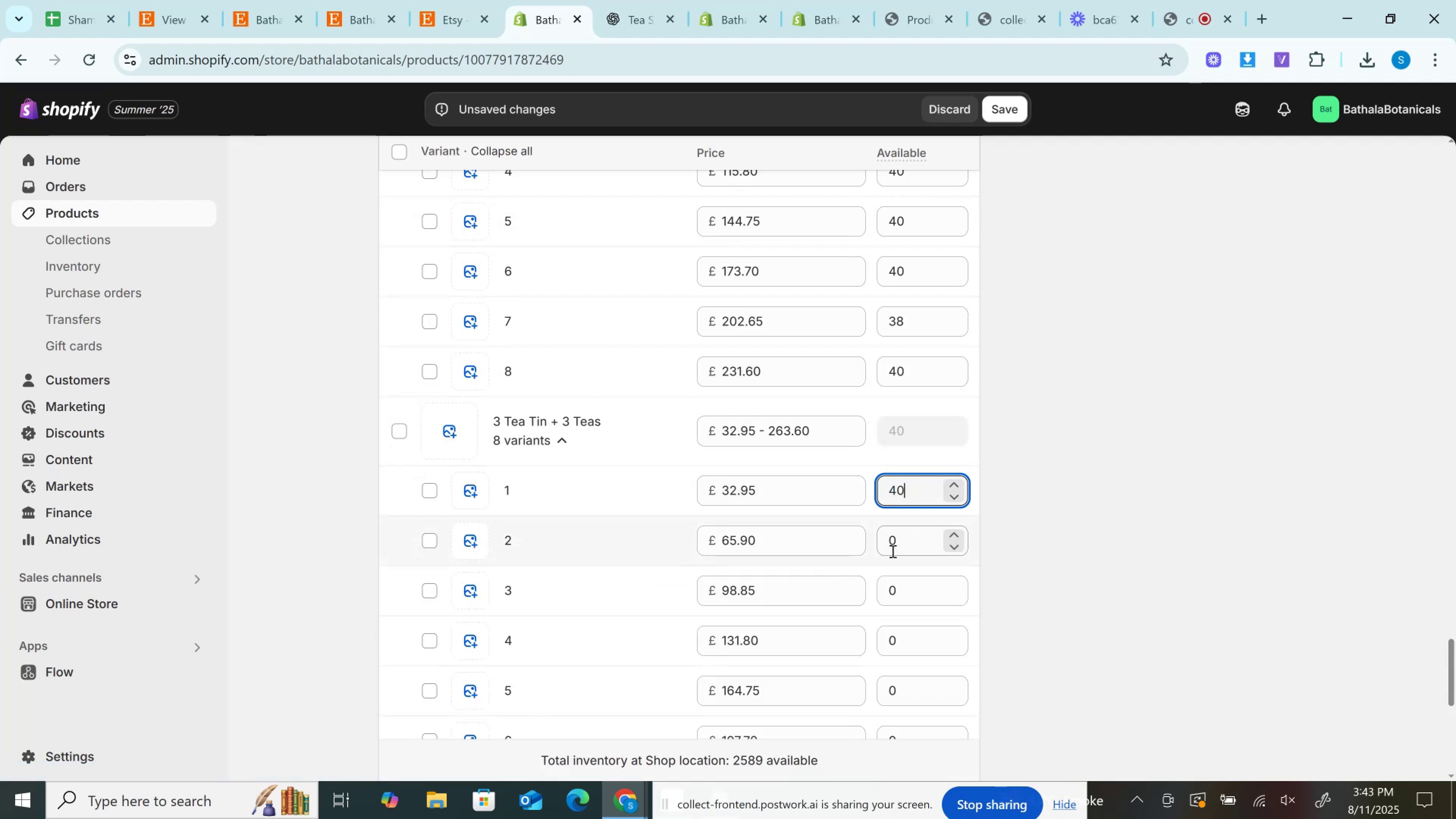 
key(Control+V)
 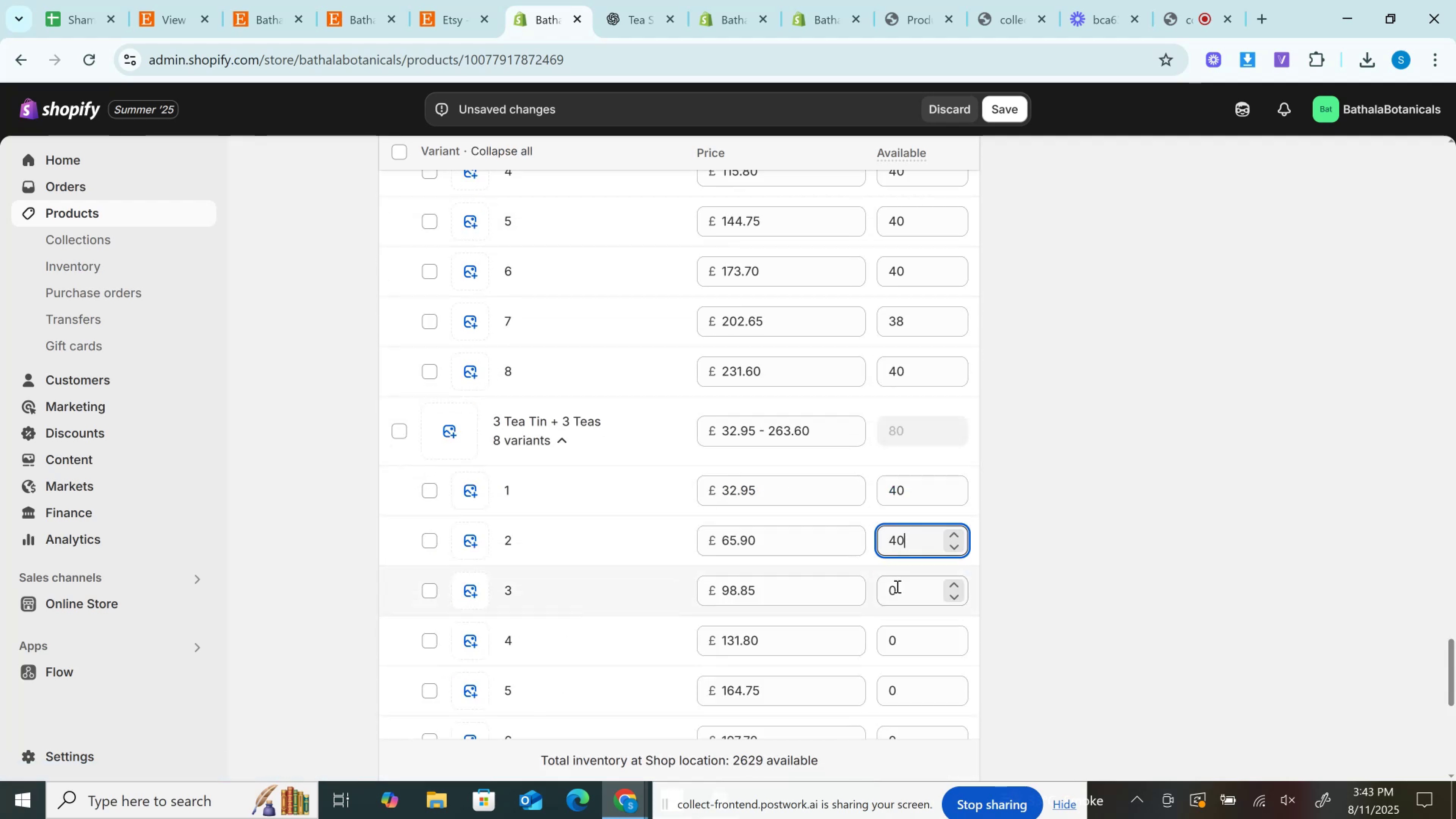 
key(Control+V)
 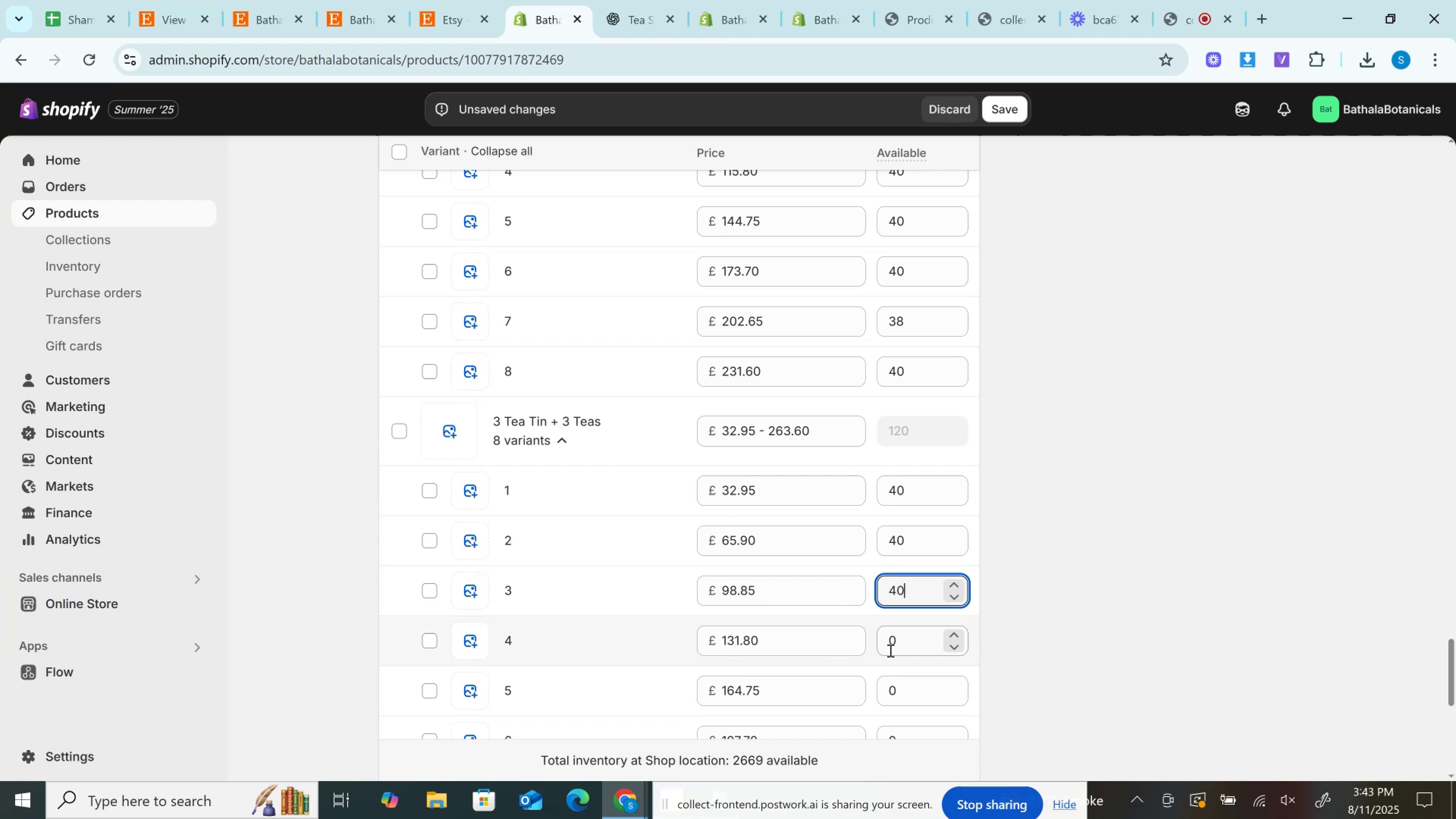 
left_click([889, 653])
 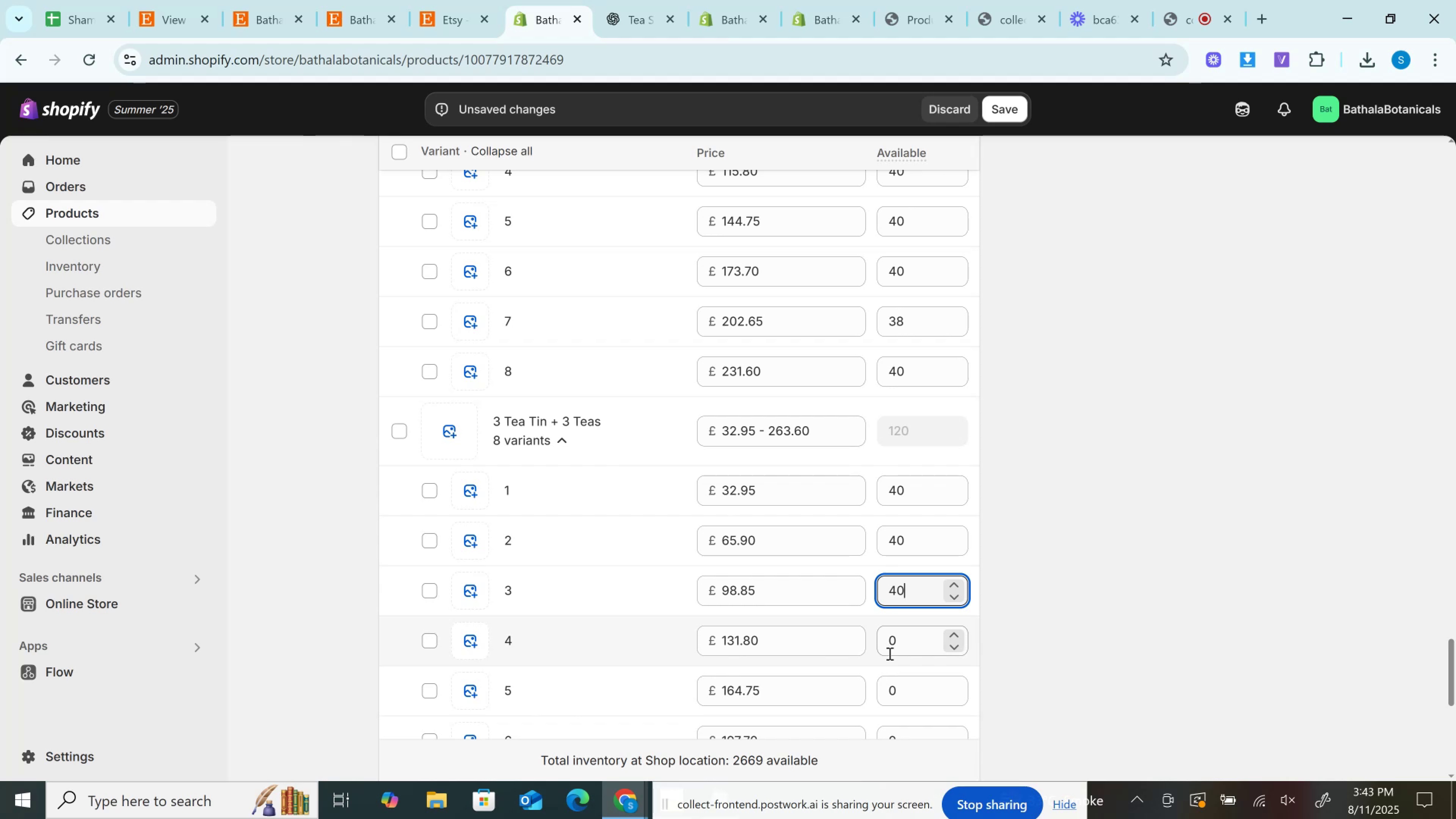 
key(Control+V)
 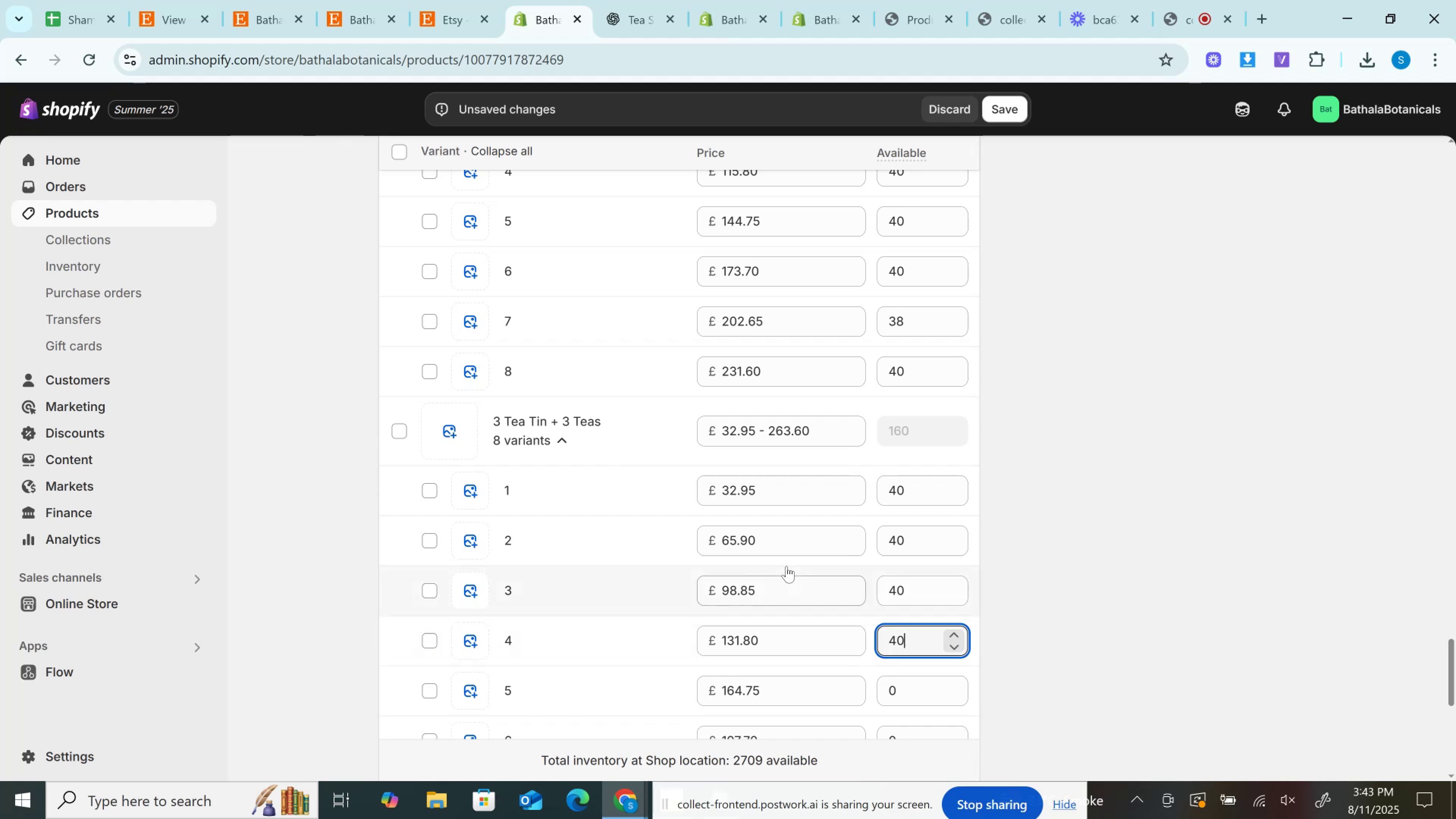 
scroll: coordinate [785, 563], scroll_direction: down, amount: 3.0
 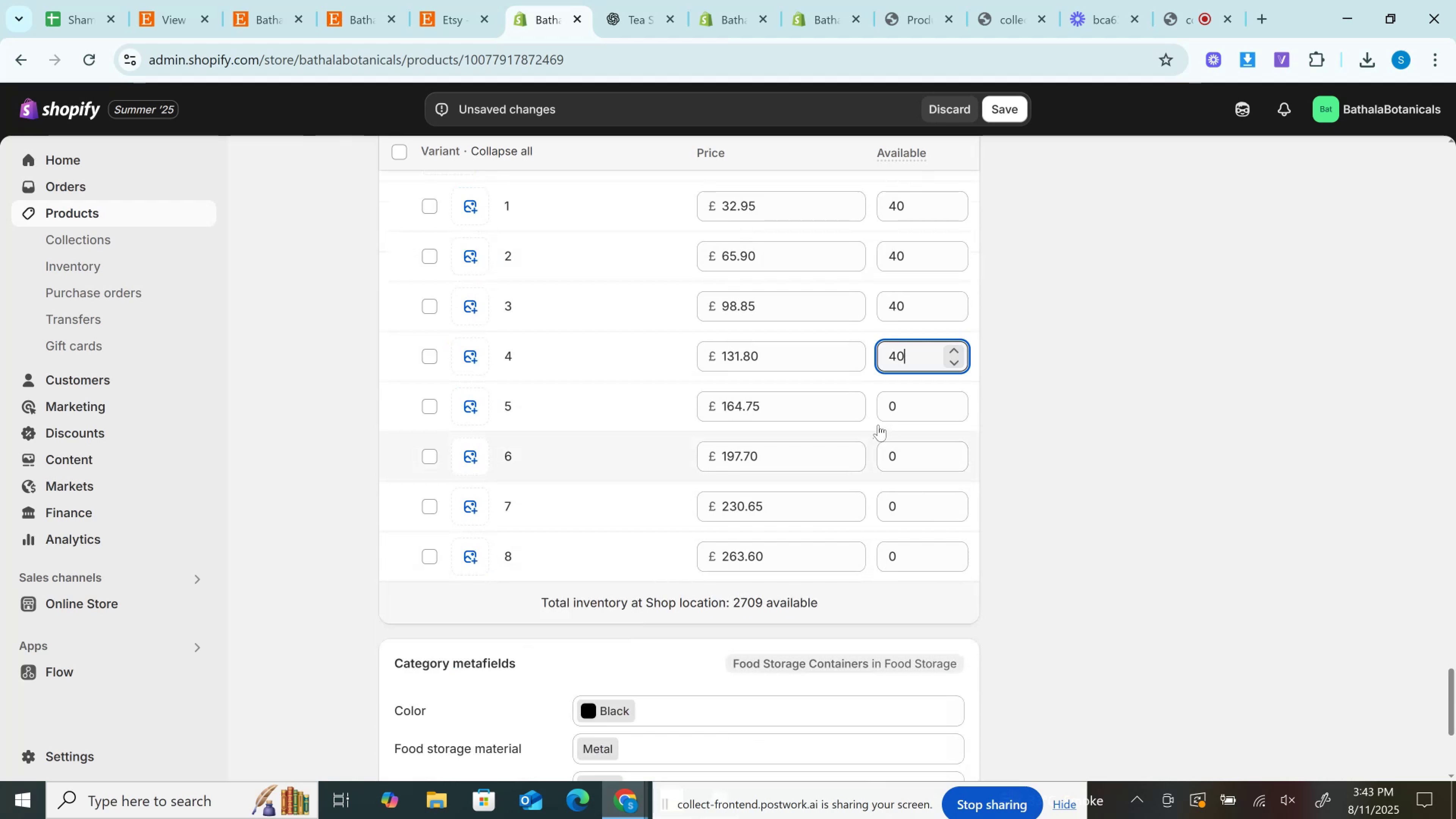 
key(Control+V)
 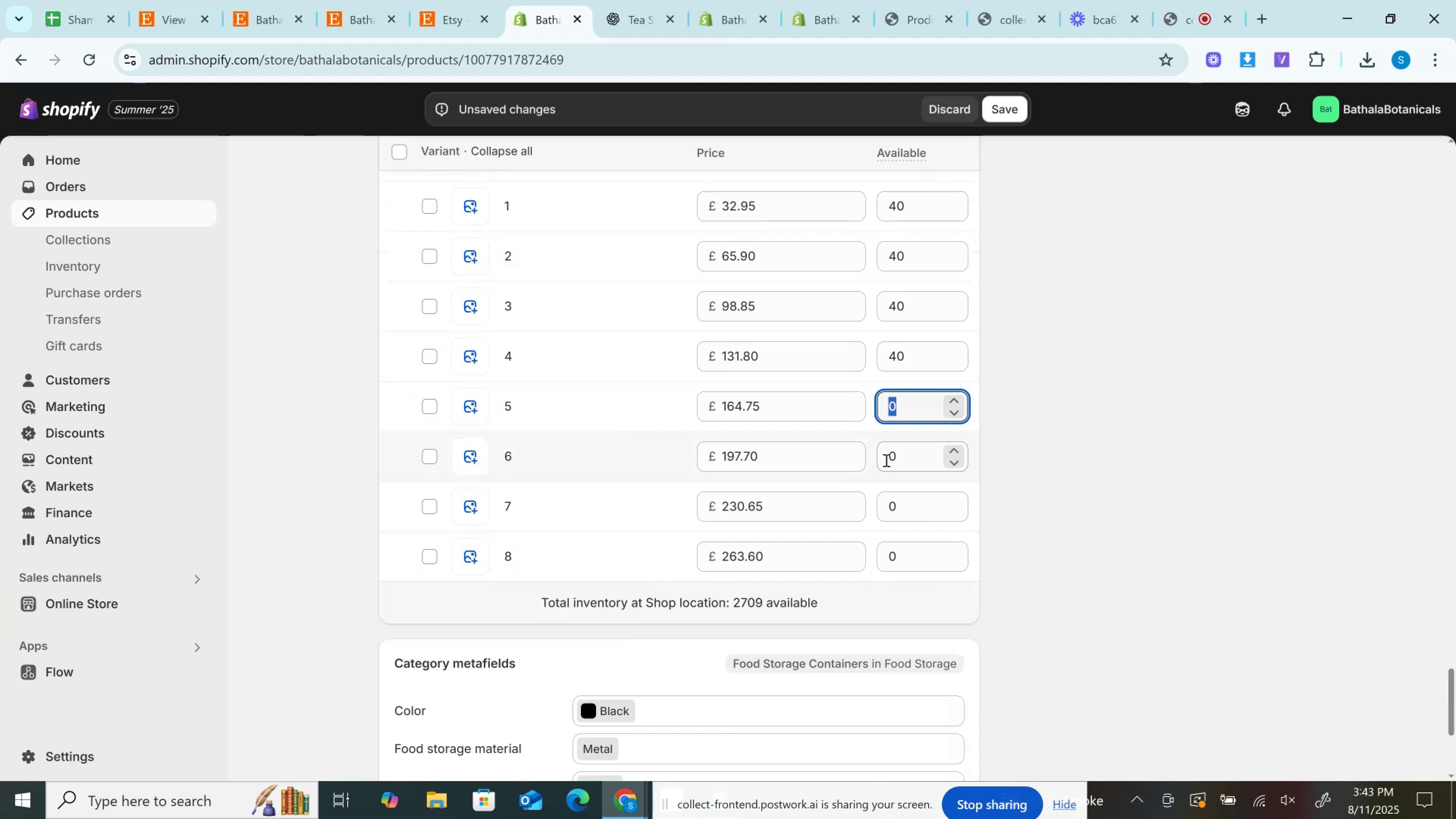 
left_click([885, 460])
 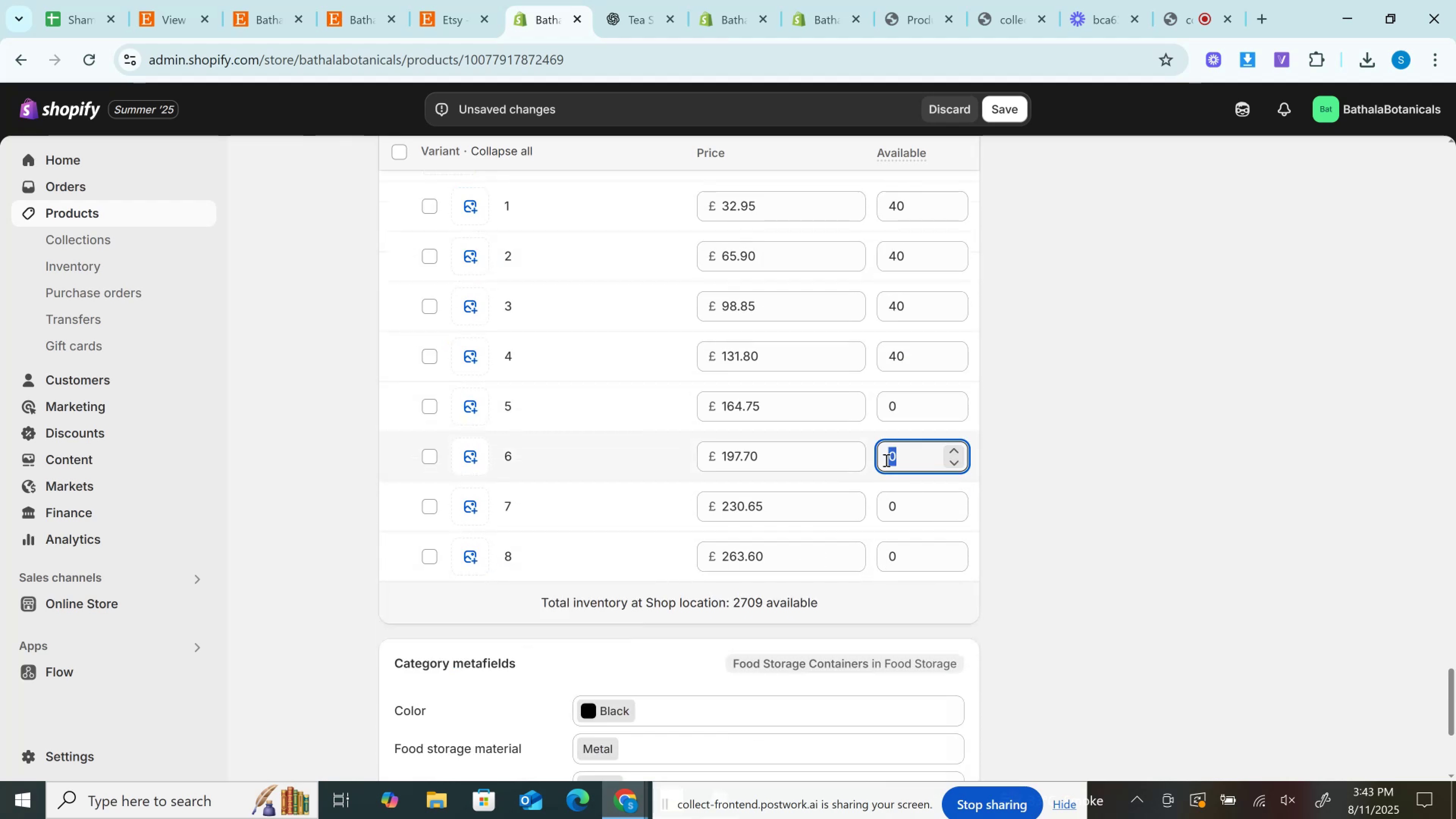 
key(Control+V)
 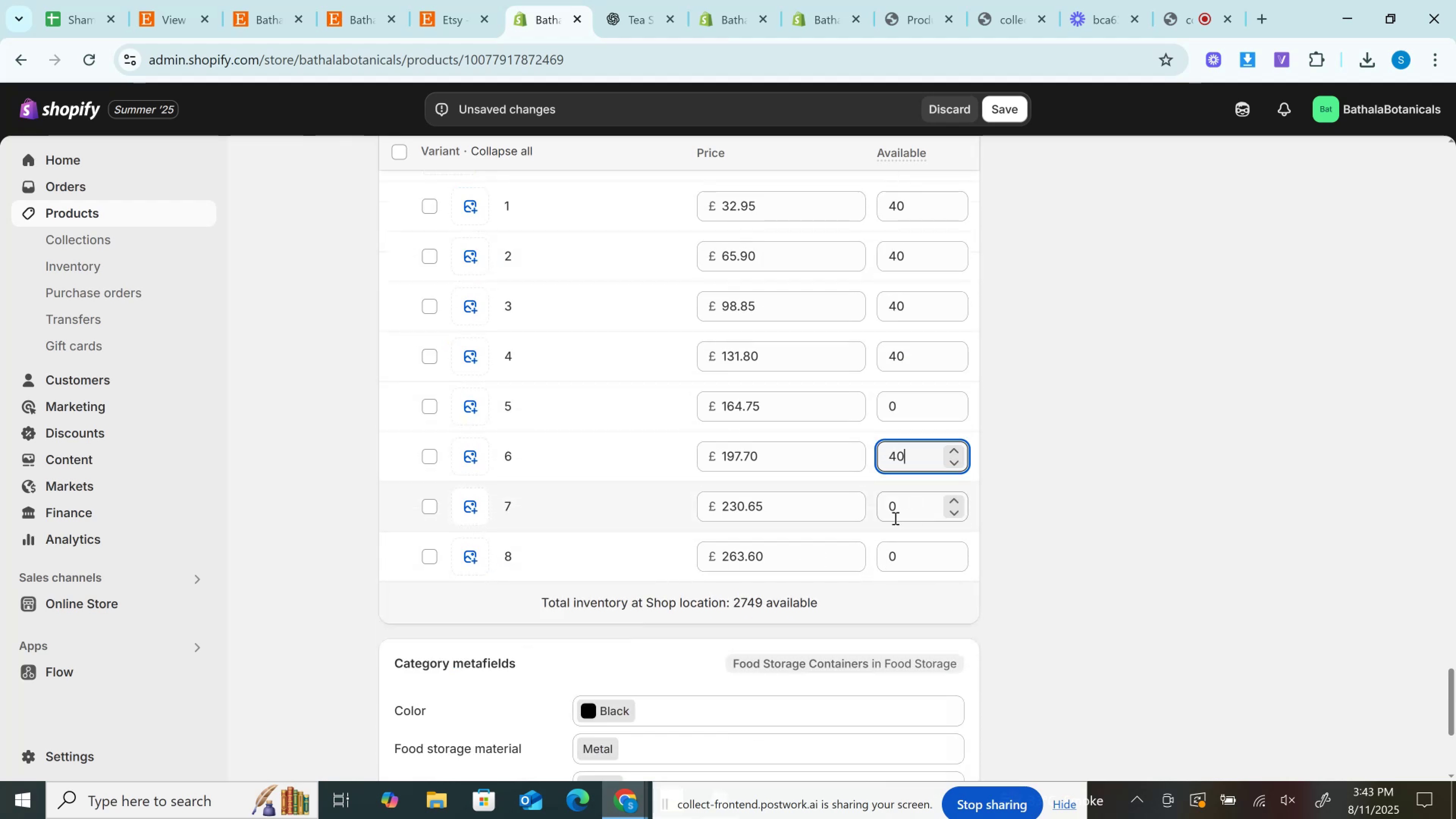 
key(Control+V)
 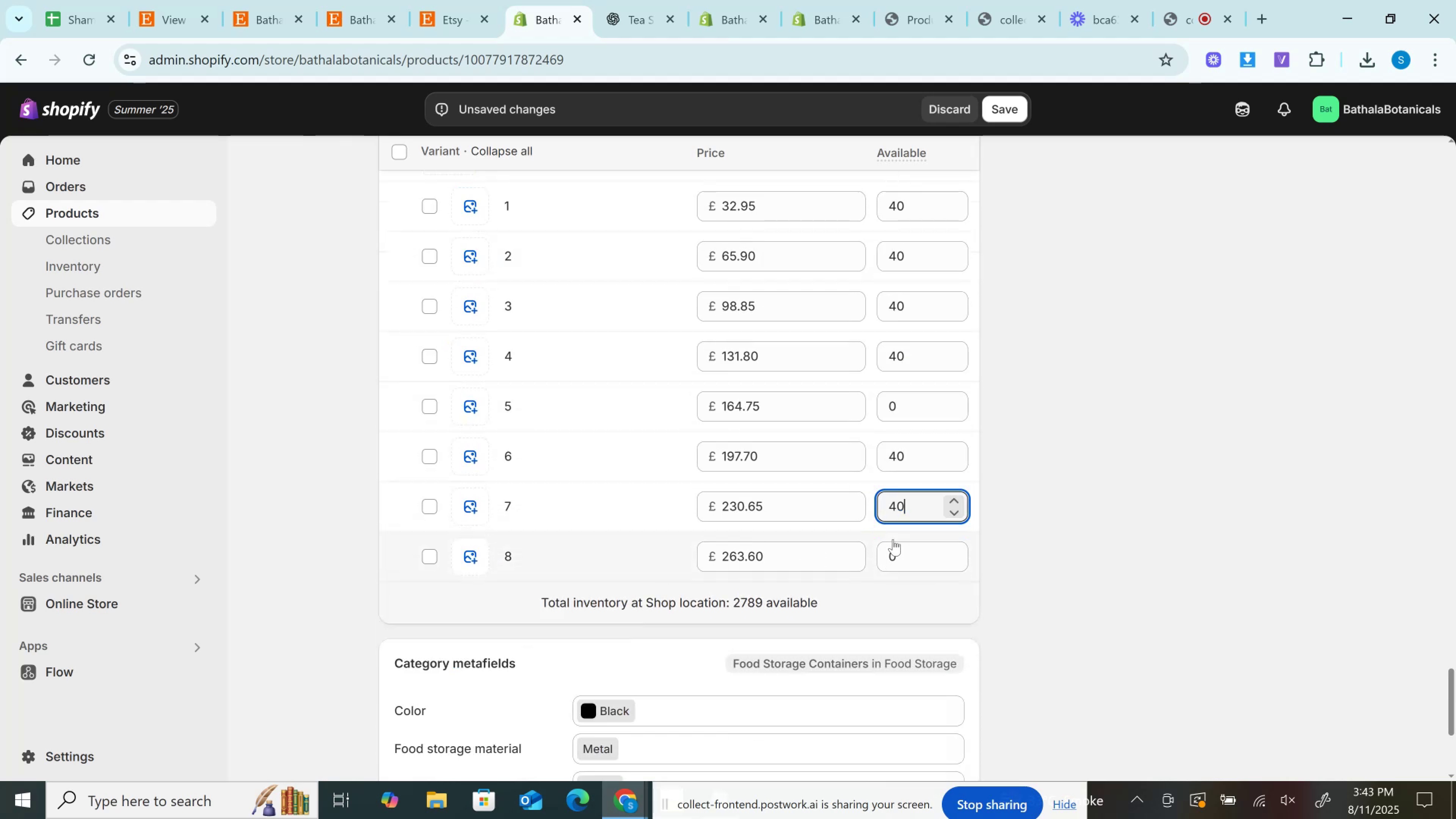 
left_click([893, 539])
 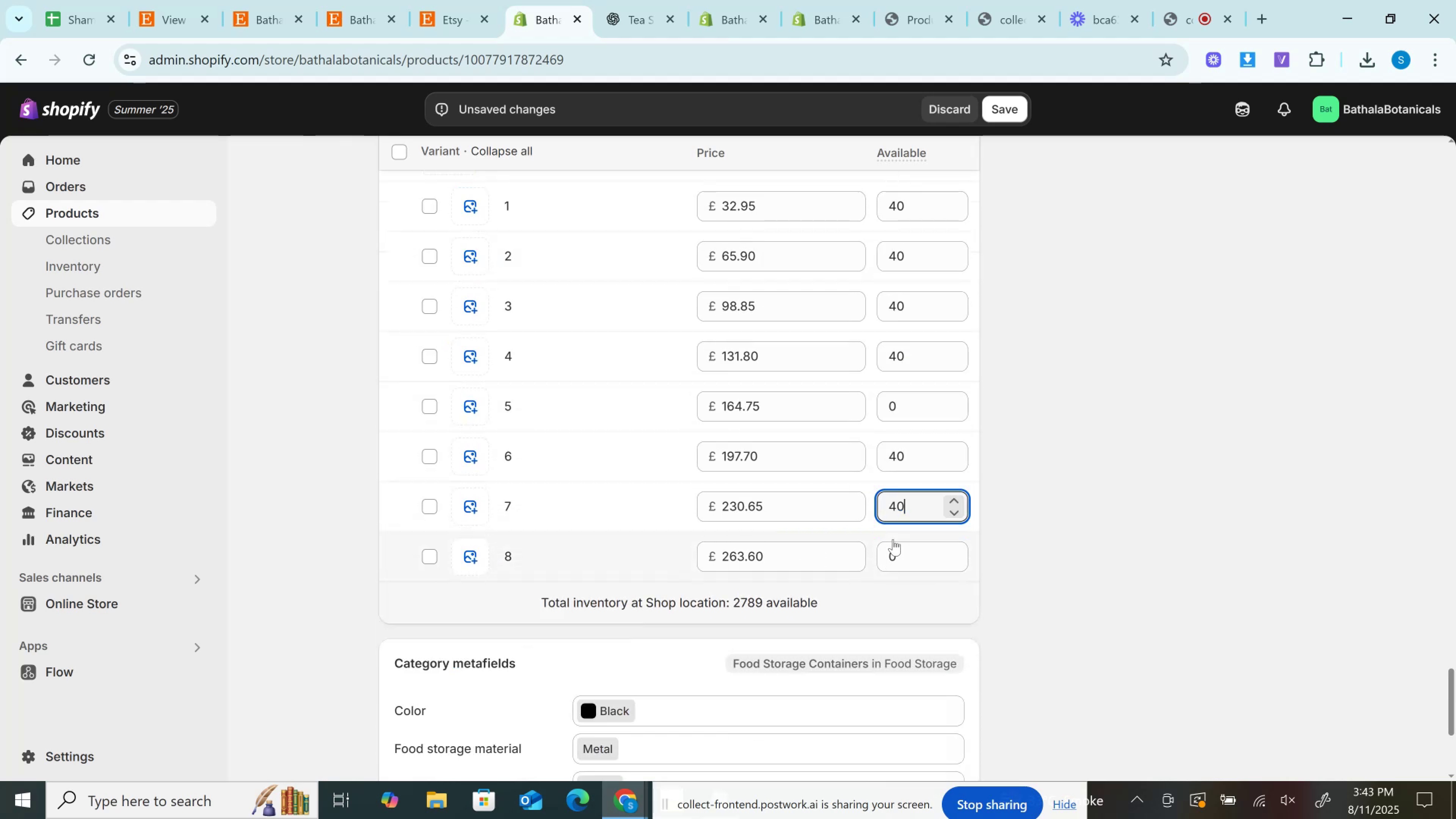 
key(Control+V)
 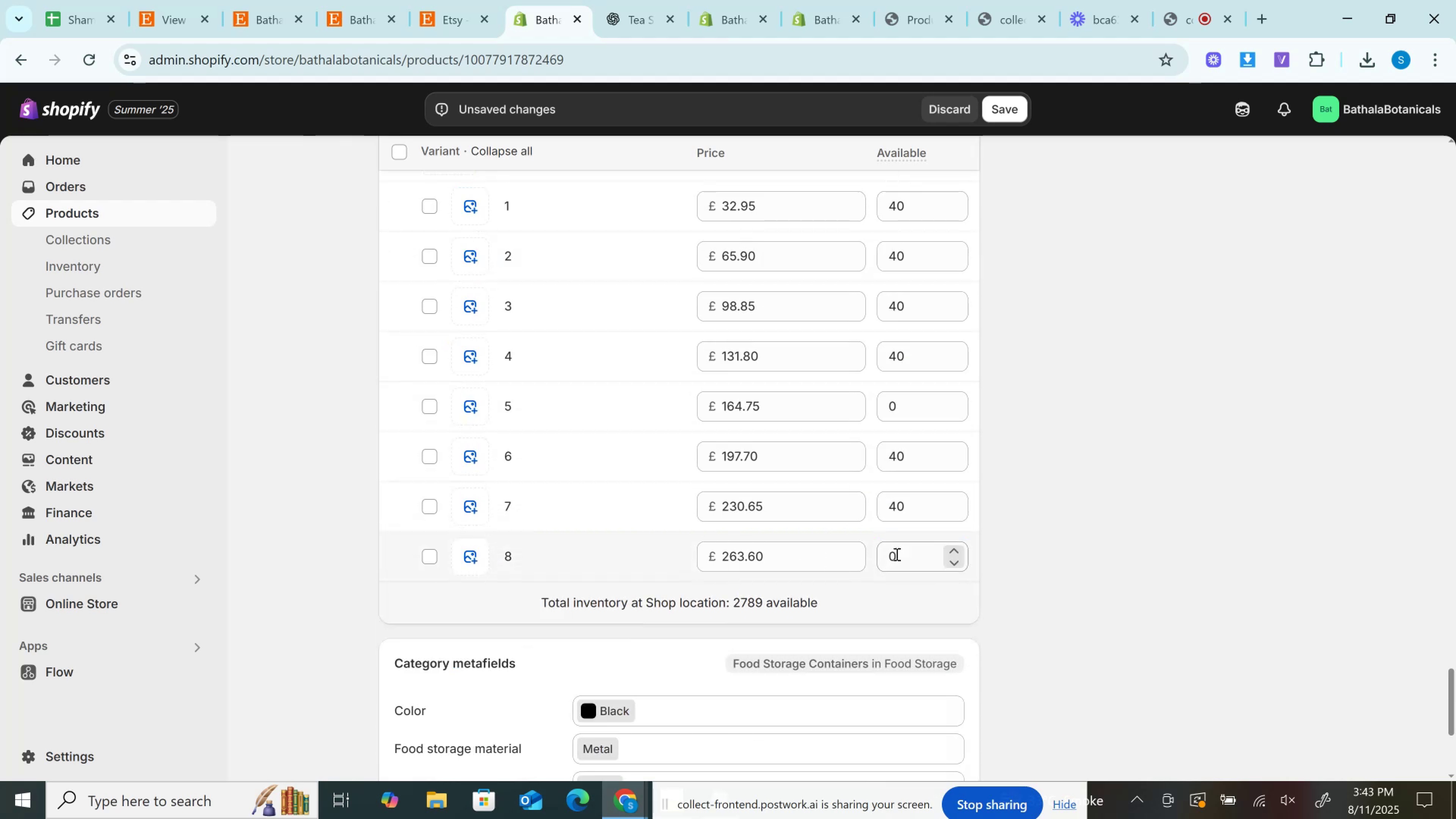 
left_click([896, 555])
 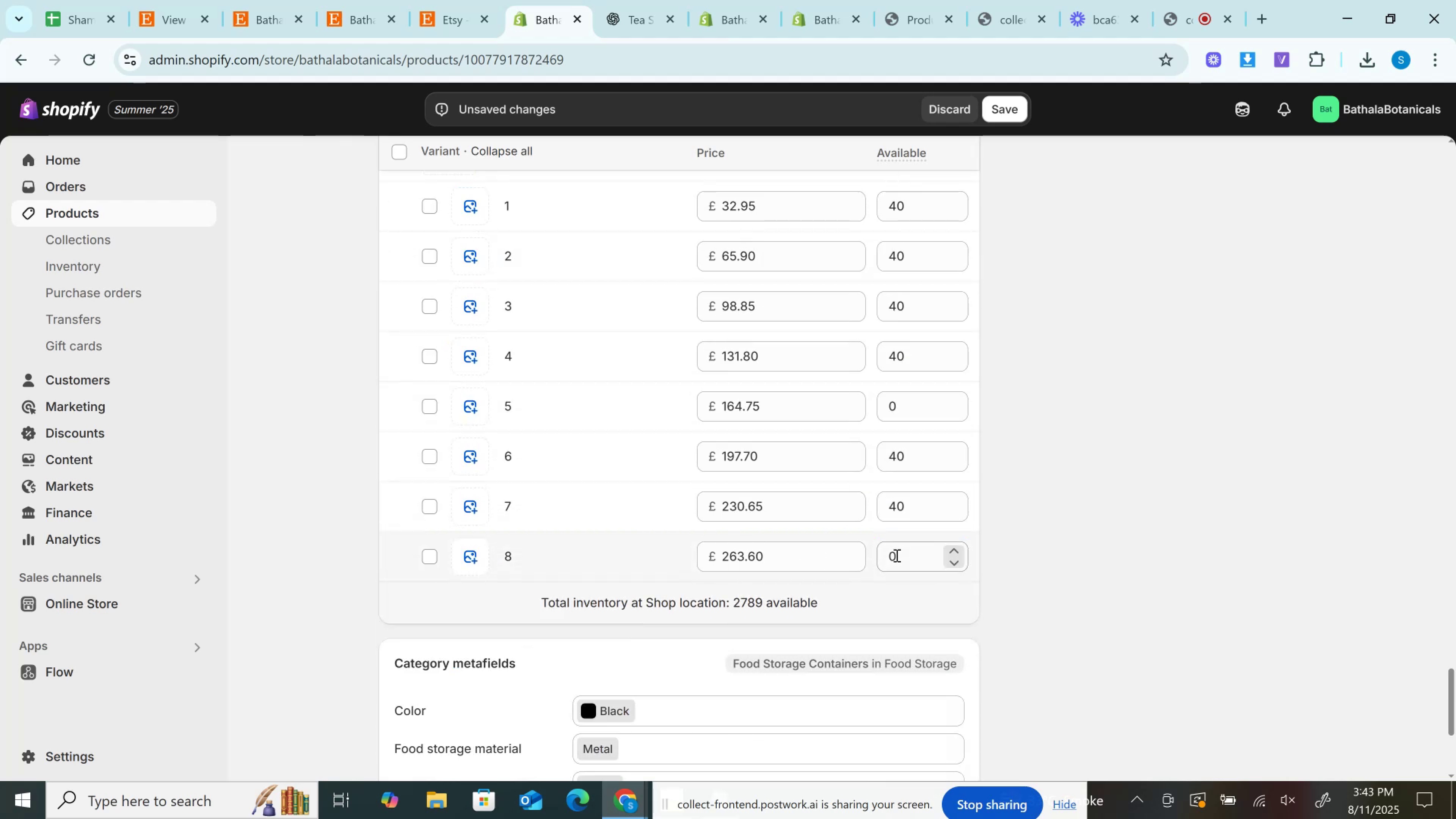 
key(Control+V)
 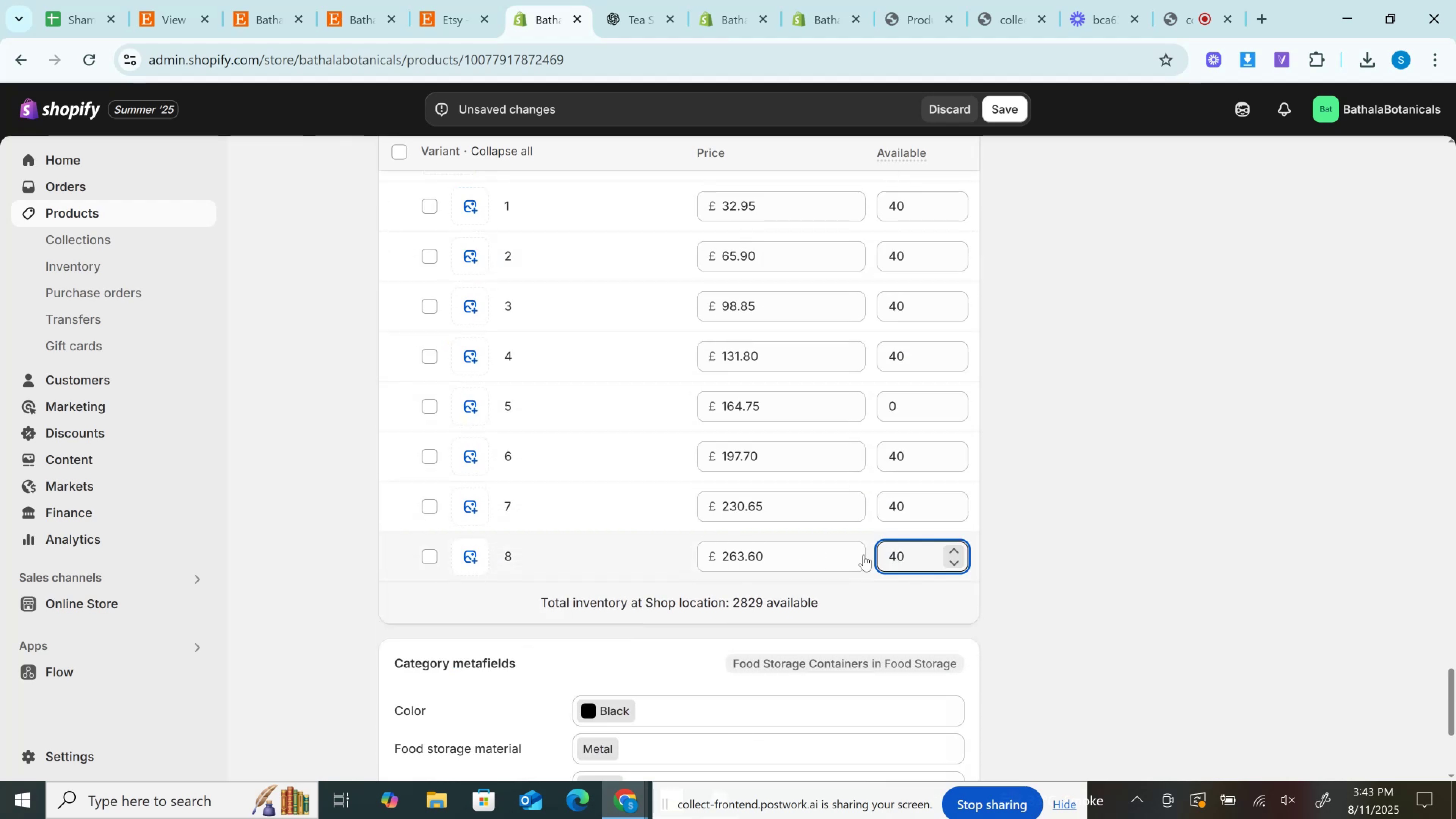 
scroll: coordinate [835, 539], scroll_direction: up, amount: 27.0
 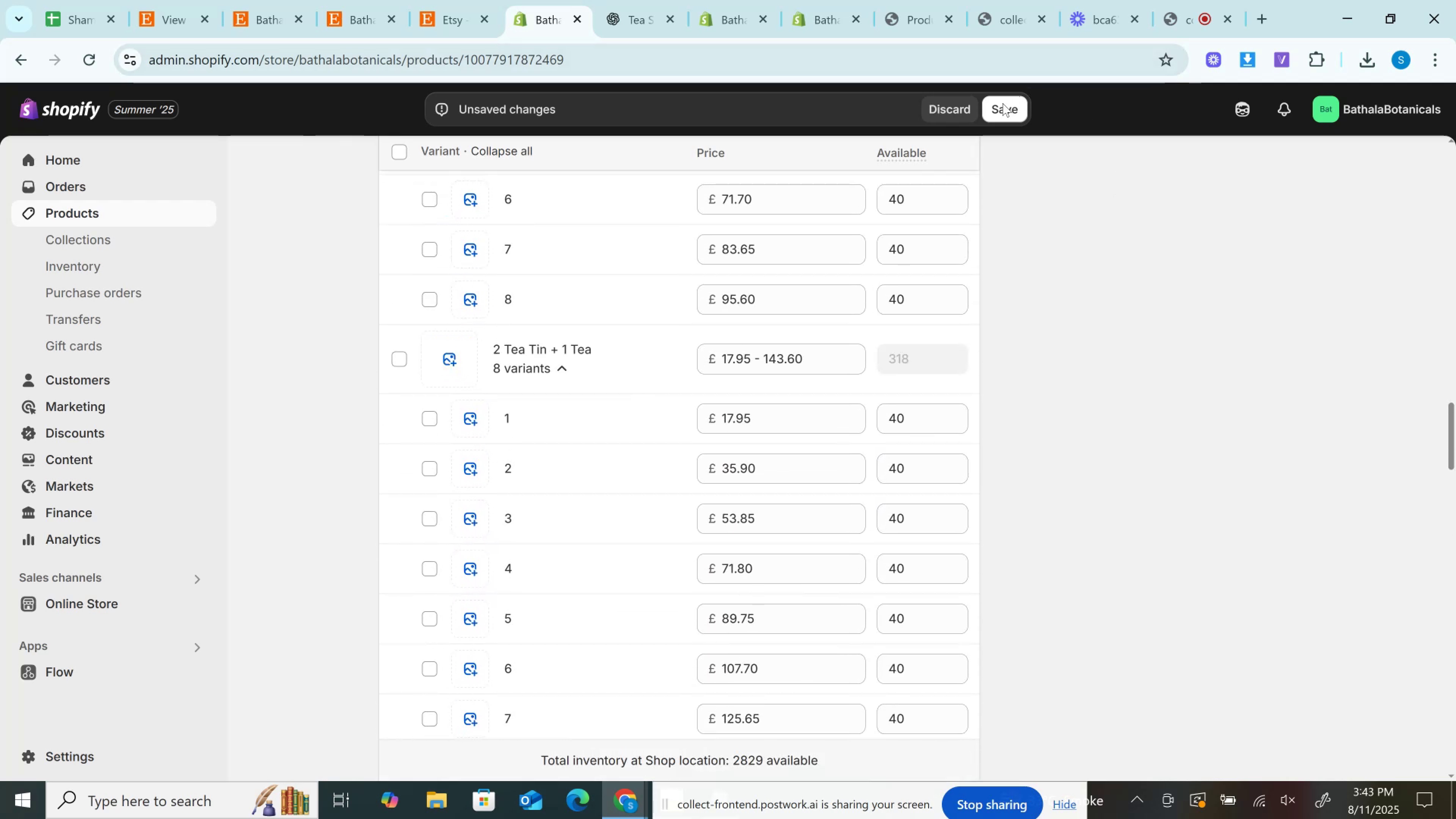 
left_click([1002, 108])
 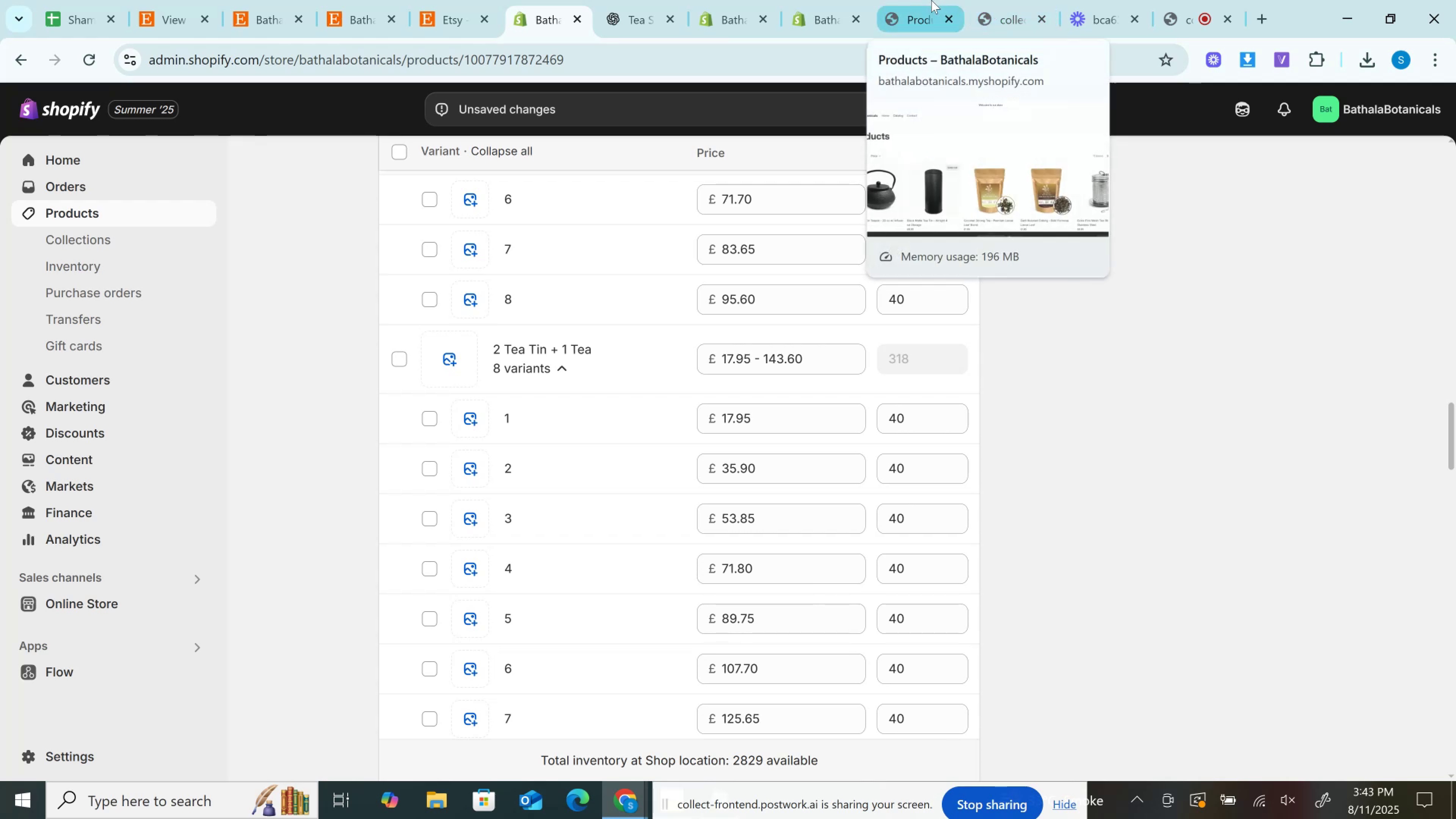 
left_click([931, 0])
 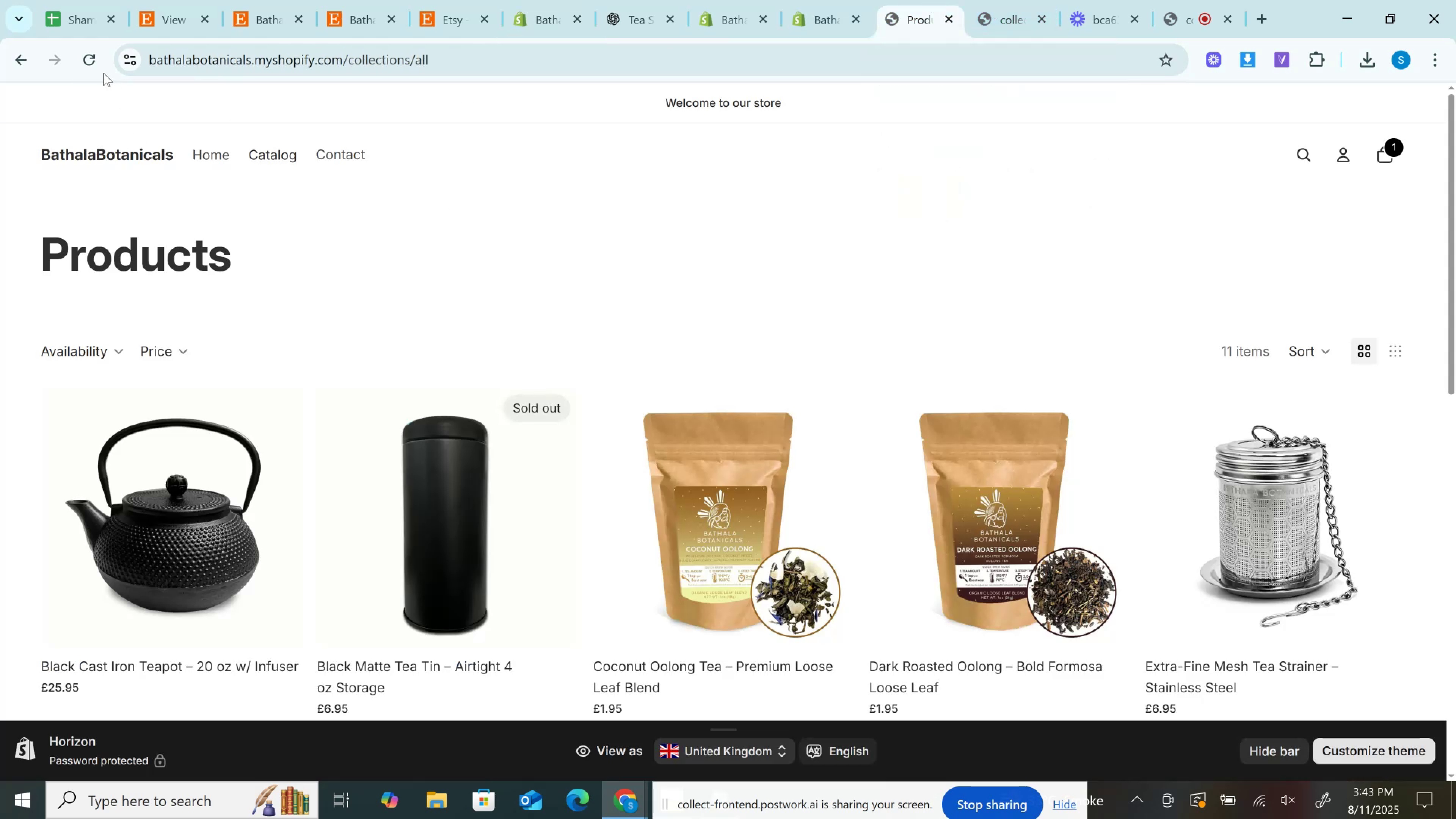 
left_click([97, 68])
 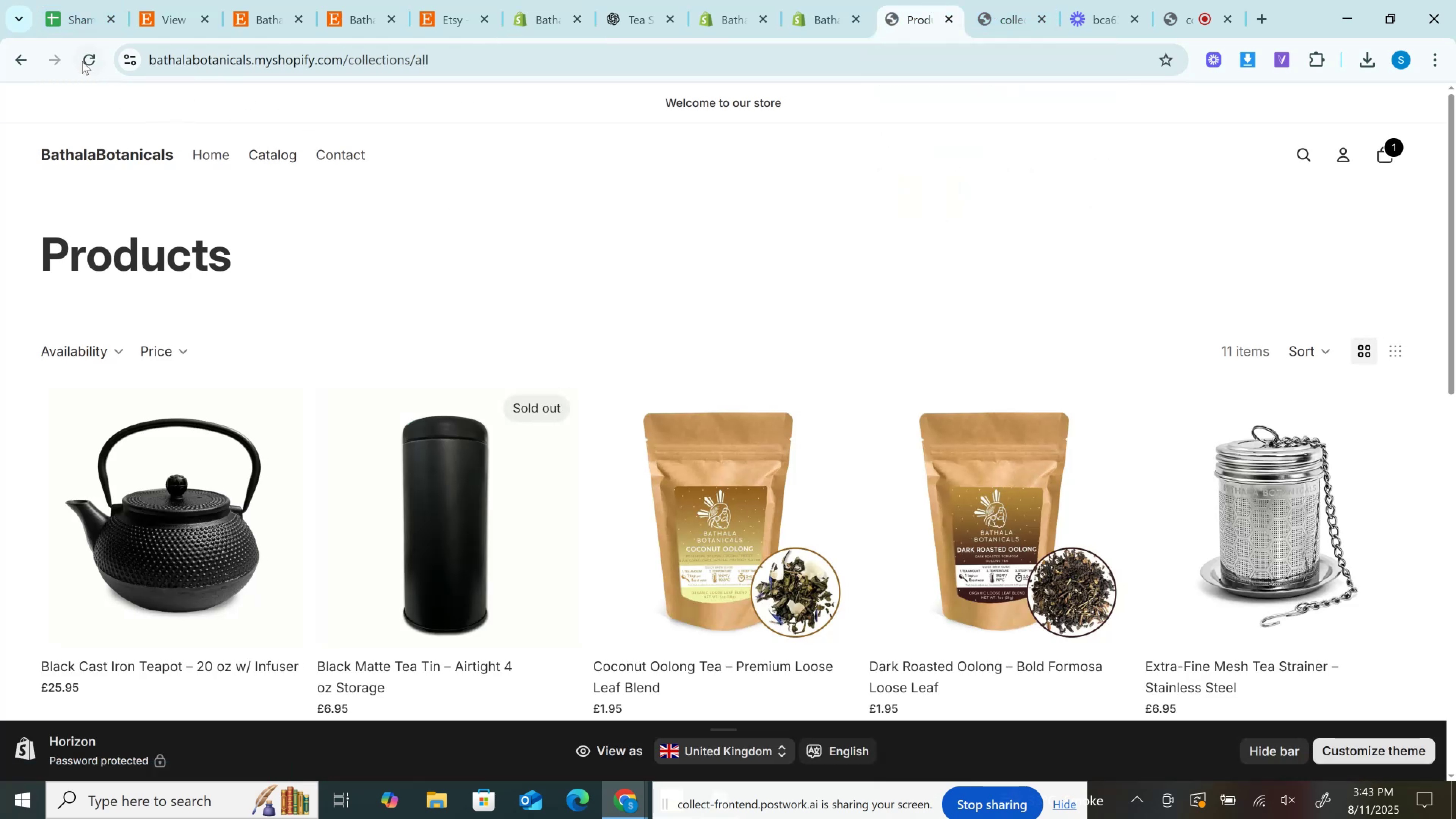 
wait(7.71)
 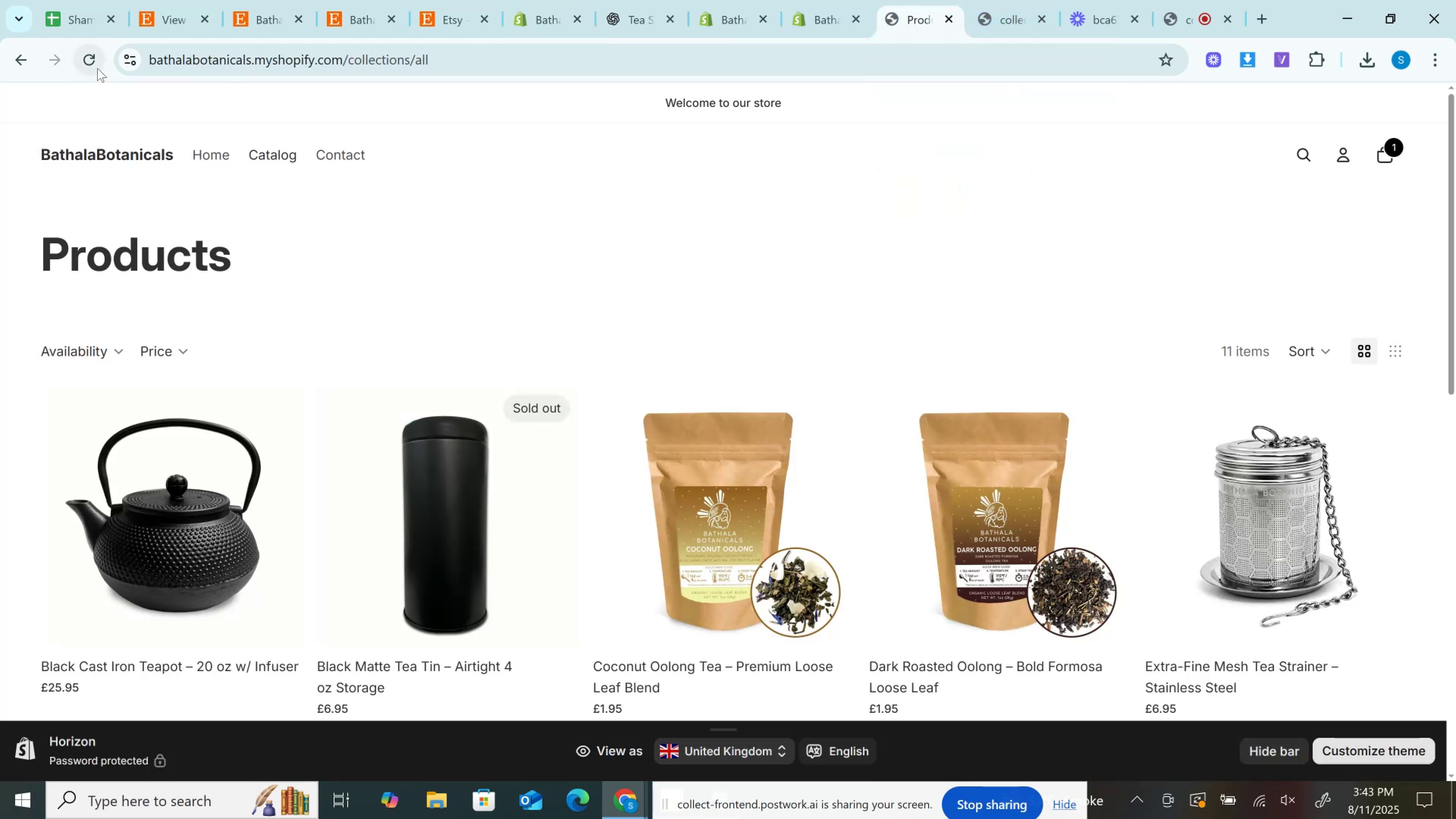 
left_click([579, 0])
 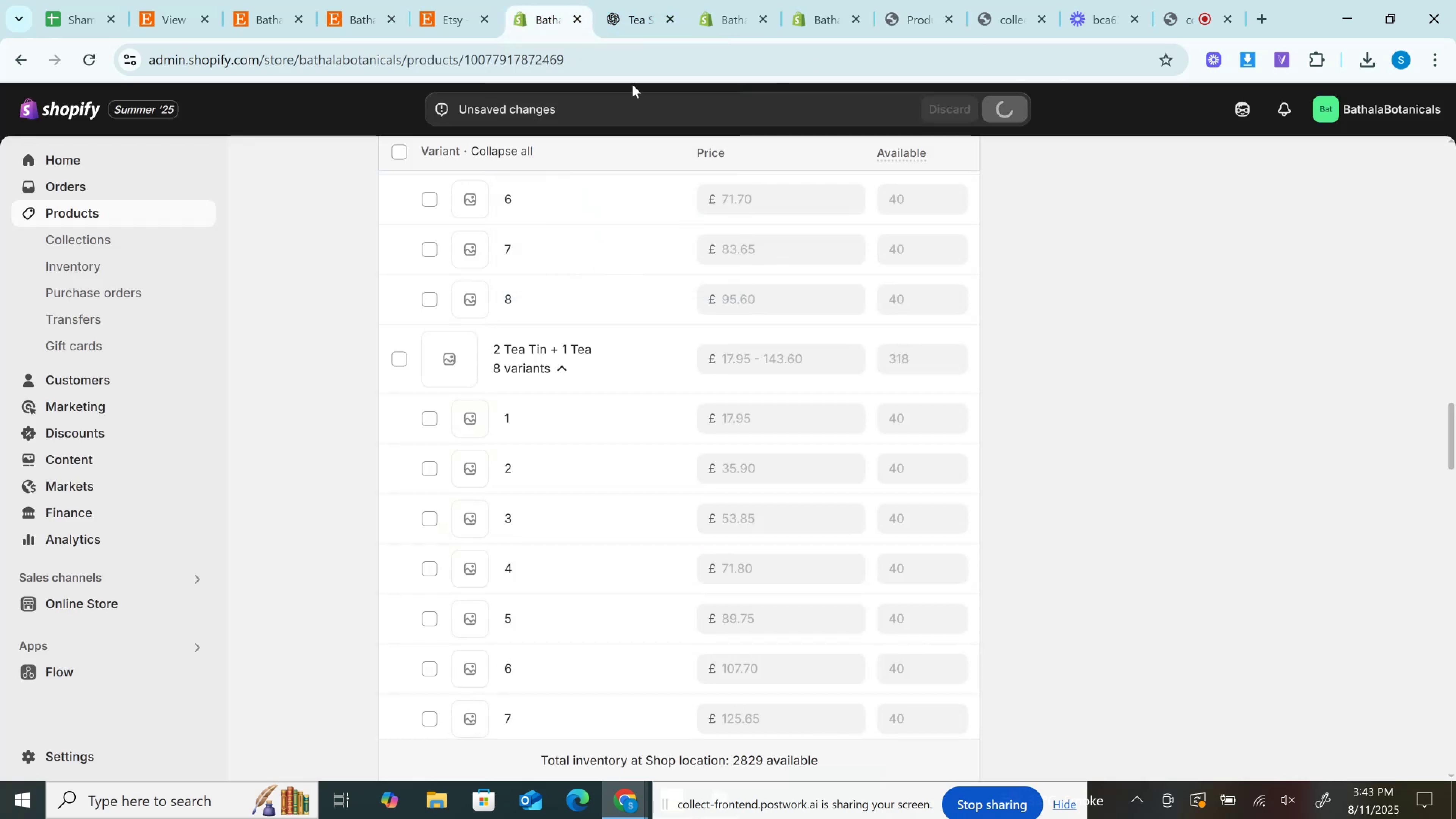 
scroll: coordinate [803, 466], scroll_direction: up, amount: 9.0
 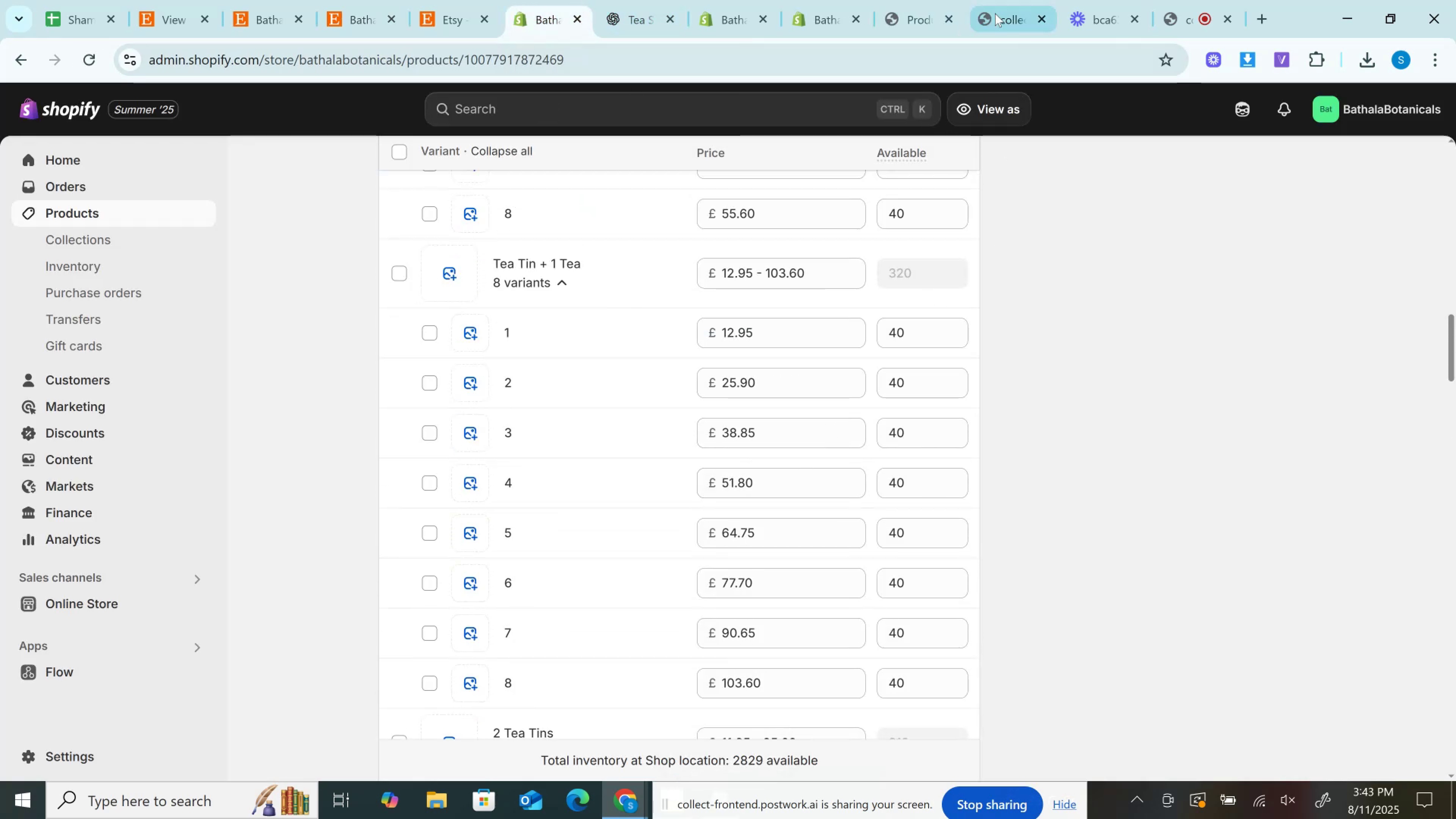 
left_click([995, 0])
 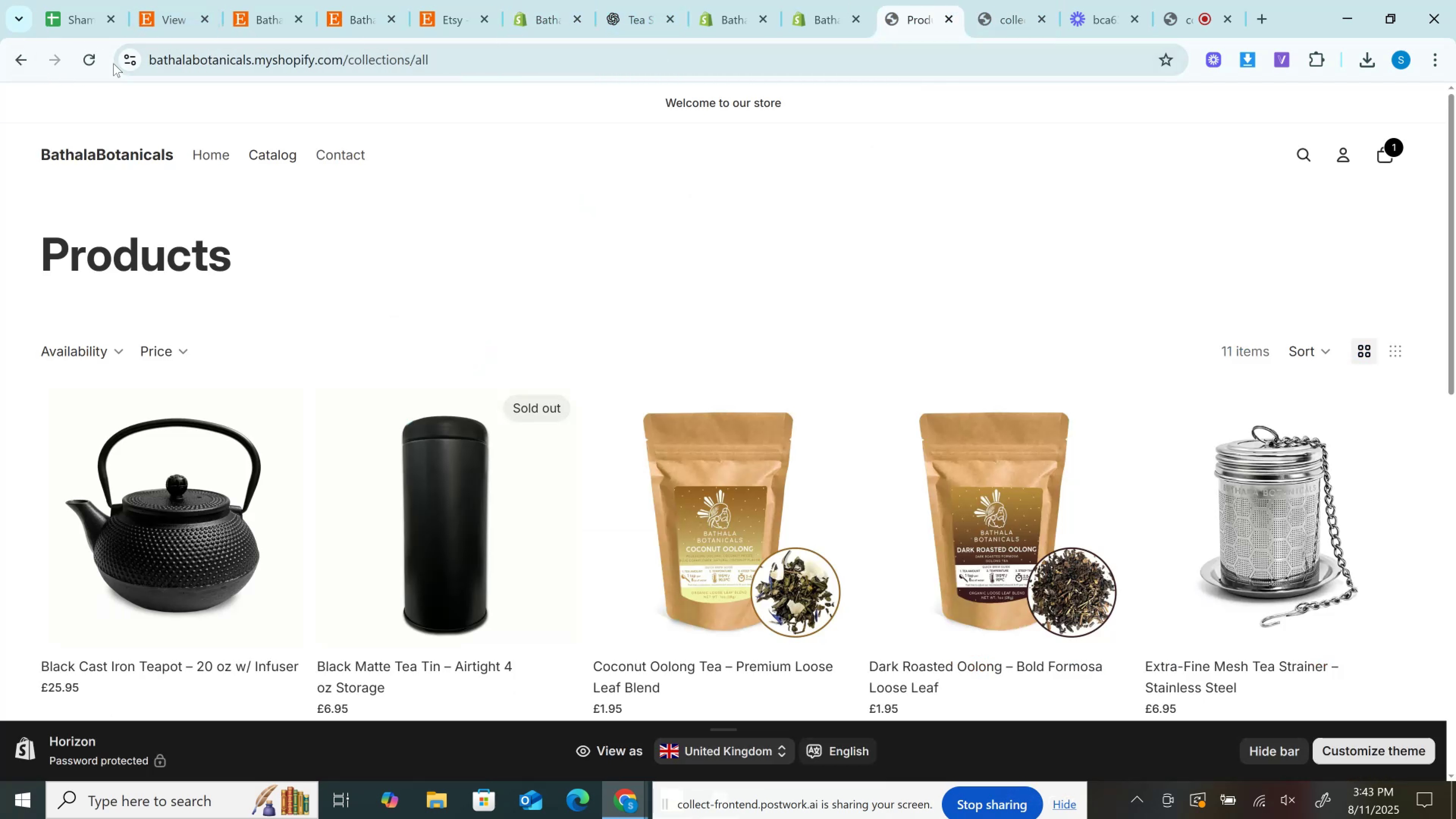 
left_click([102, 57])
 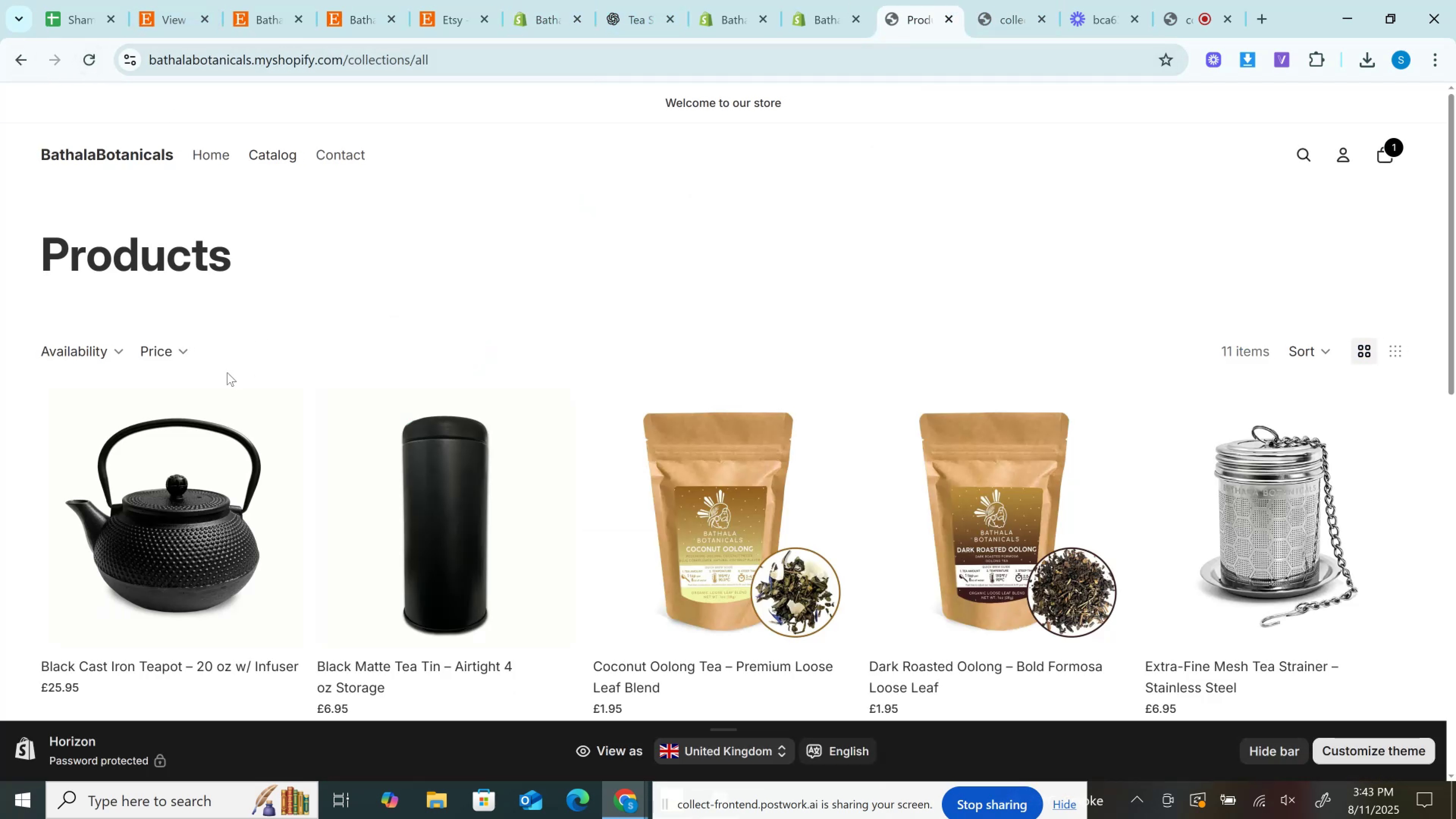 
left_click([424, 466])
 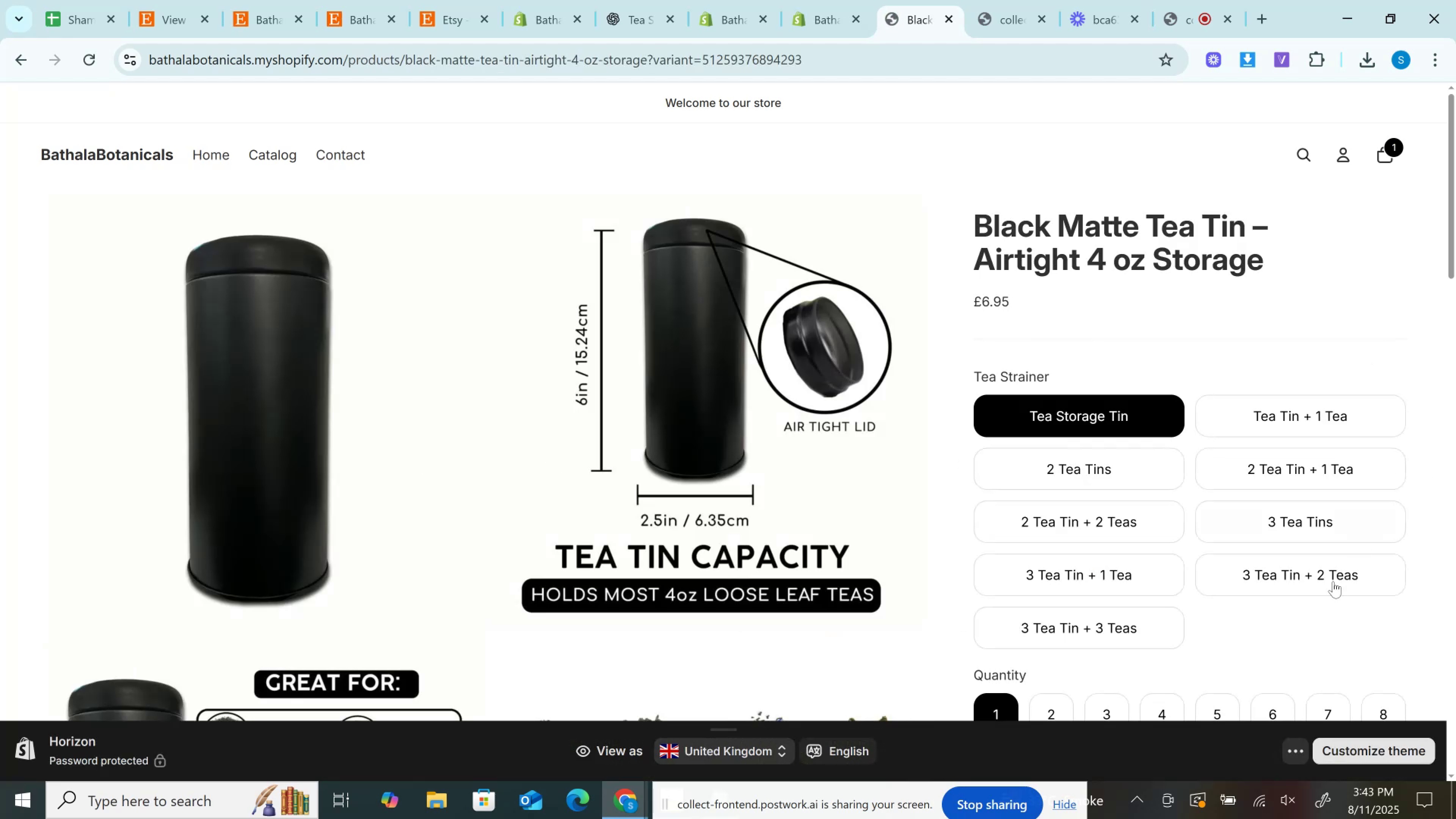 
left_click([1161, 621])
 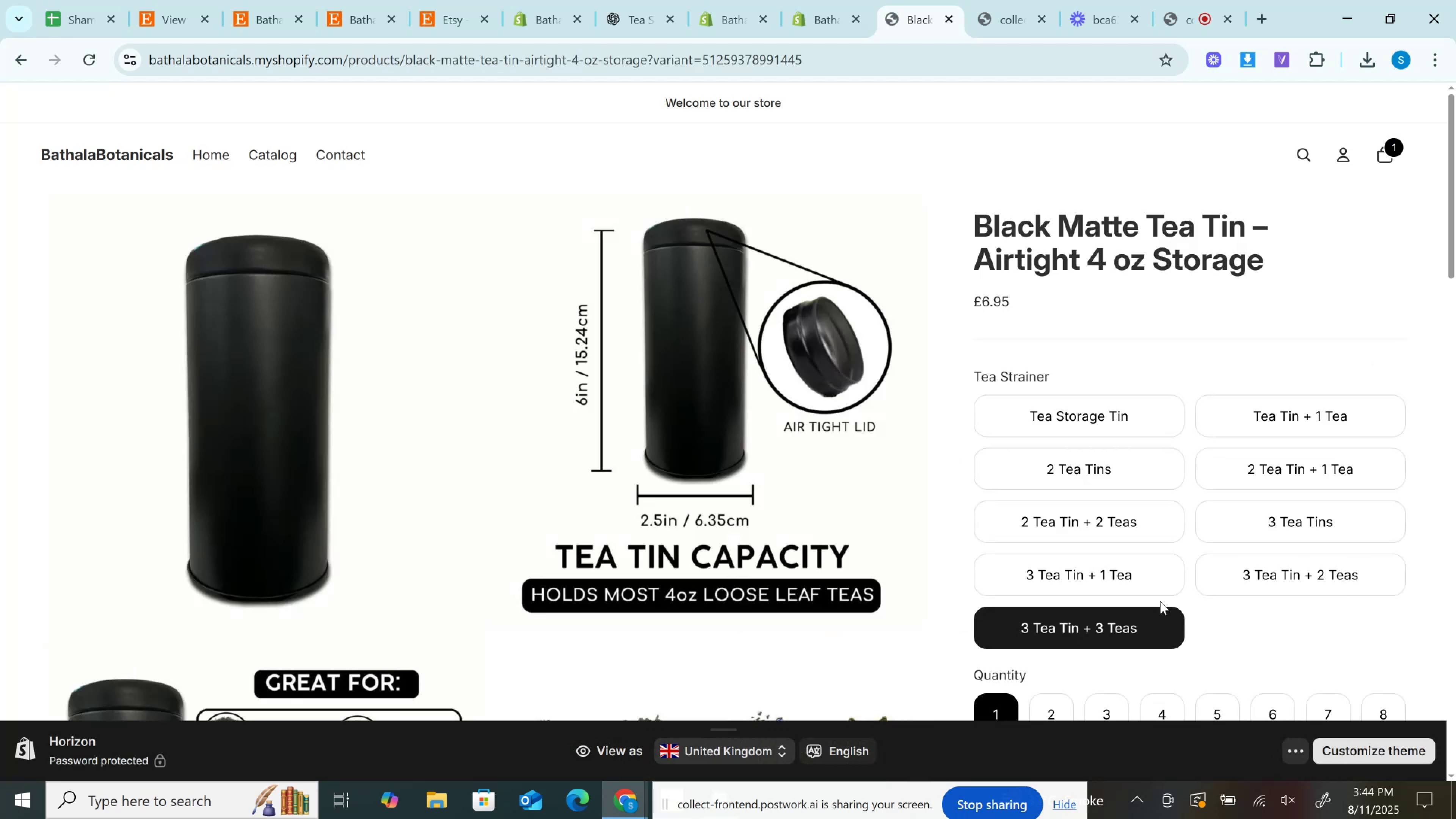 
scroll: coordinate [1159, 526], scroll_direction: down, amount: 2.0
 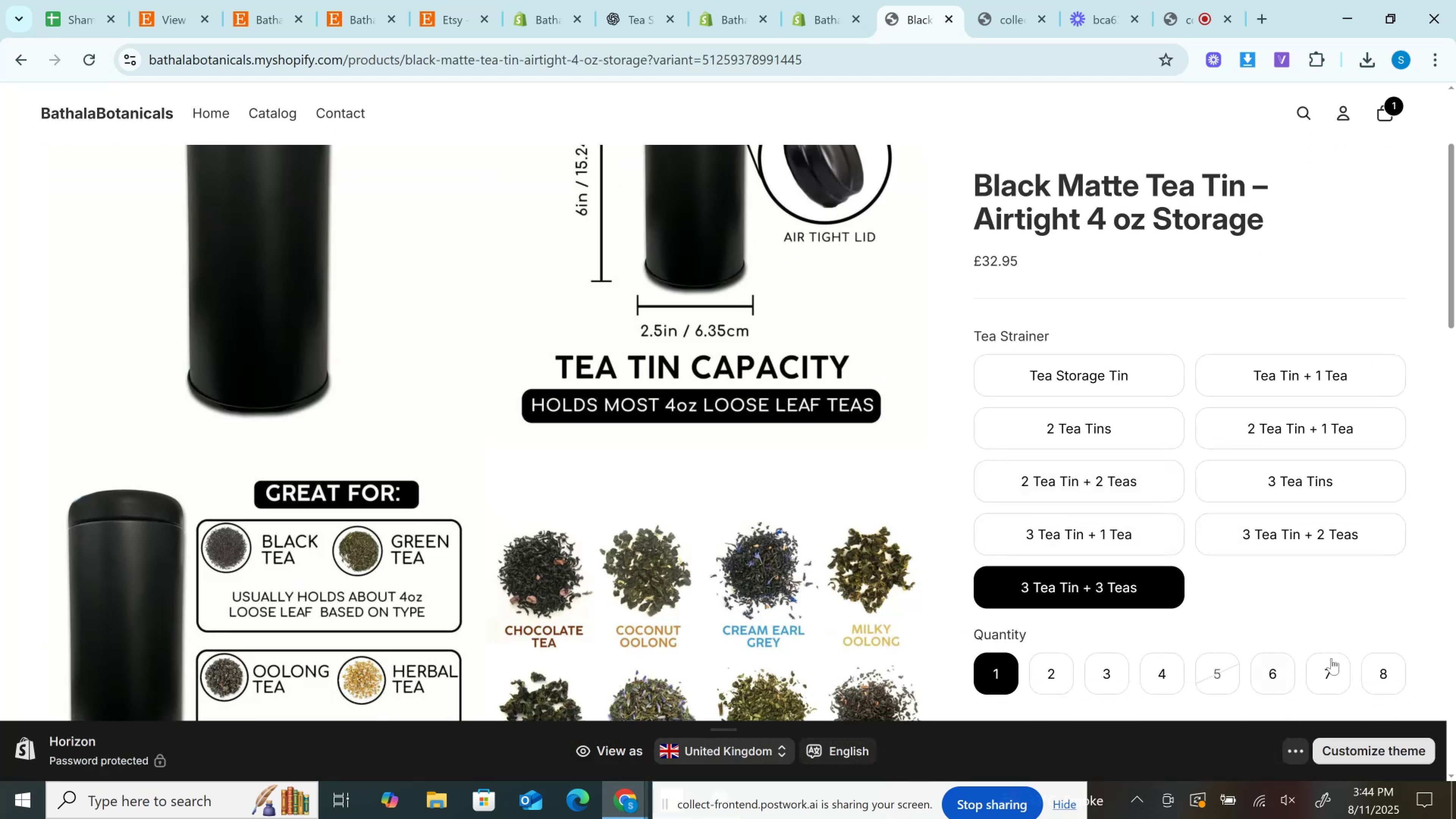 
left_click([1335, 657])
 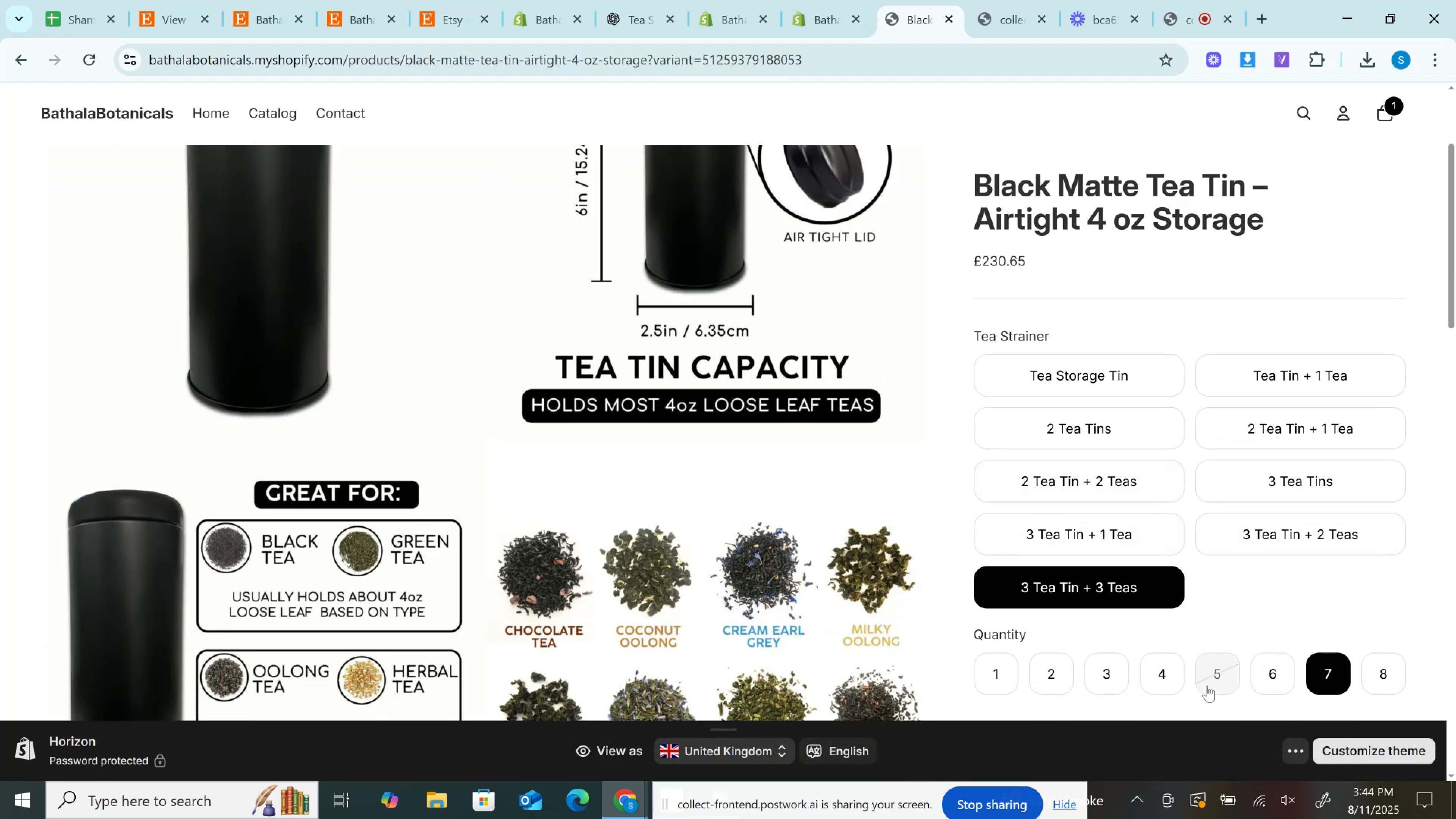 
left_click([1207, 686])
 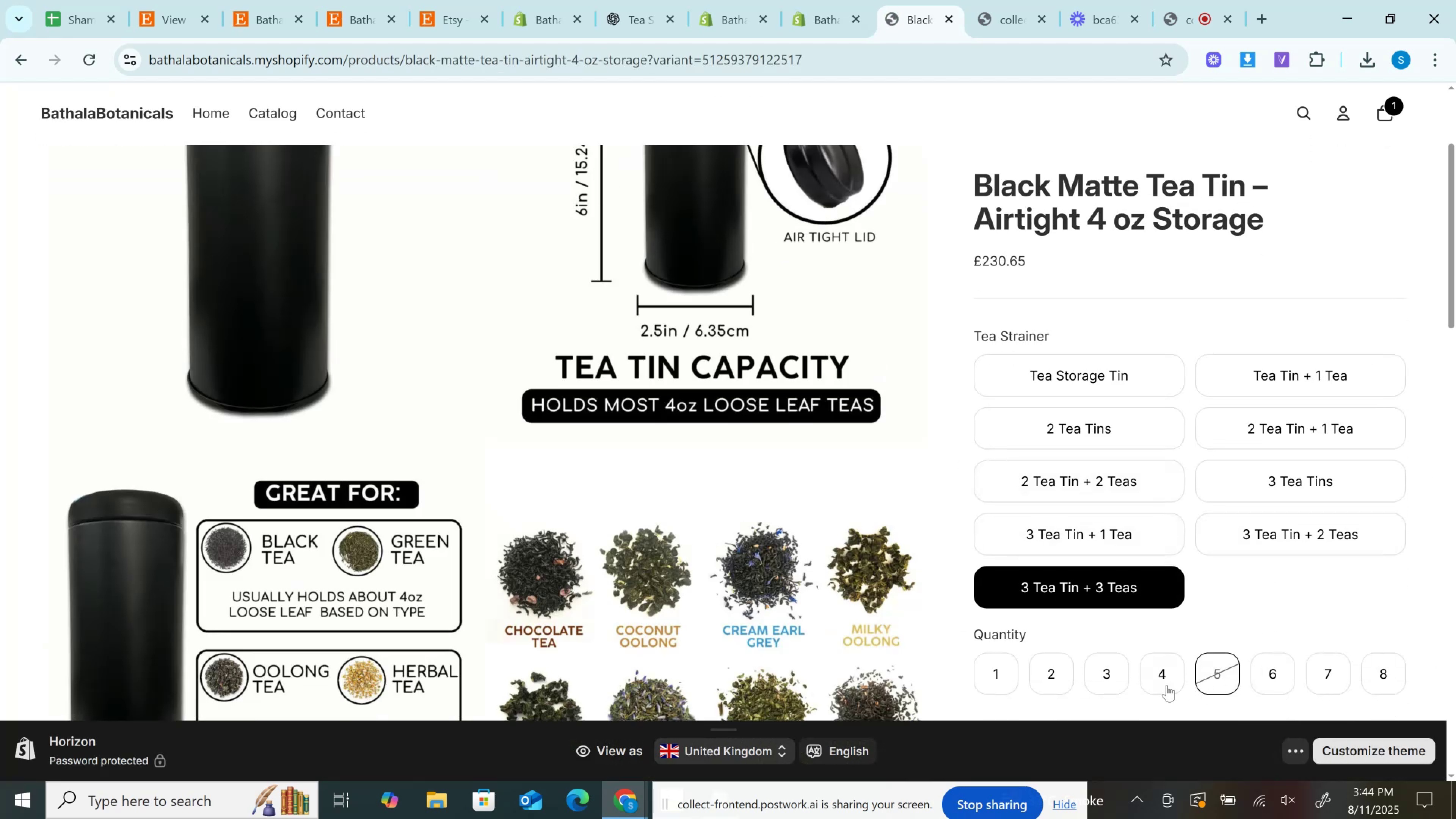 
scroll: coordinate [1137, 676], scroll_direction: down, amount: 1.0
 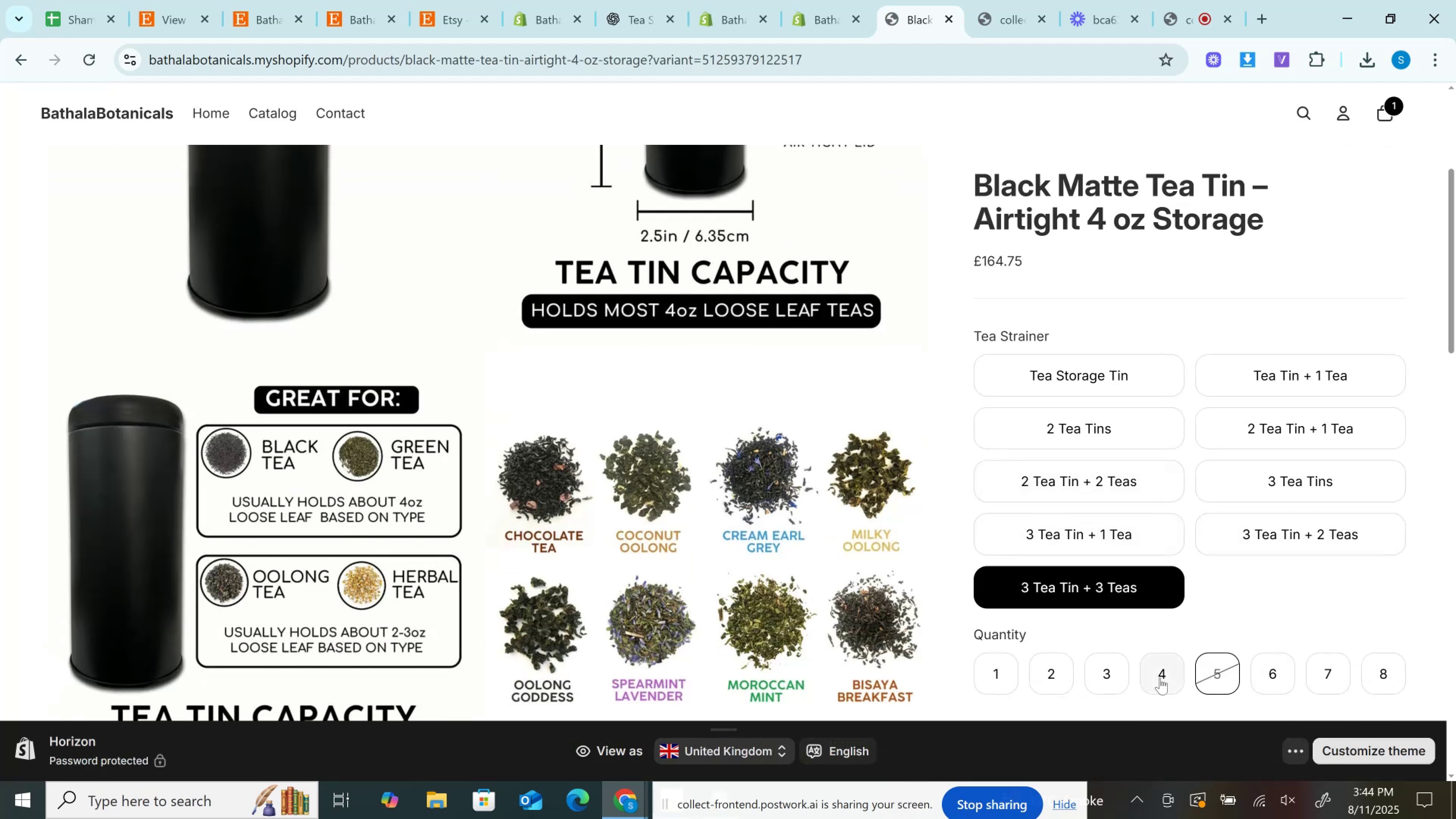 
left_click([1160, 678])
 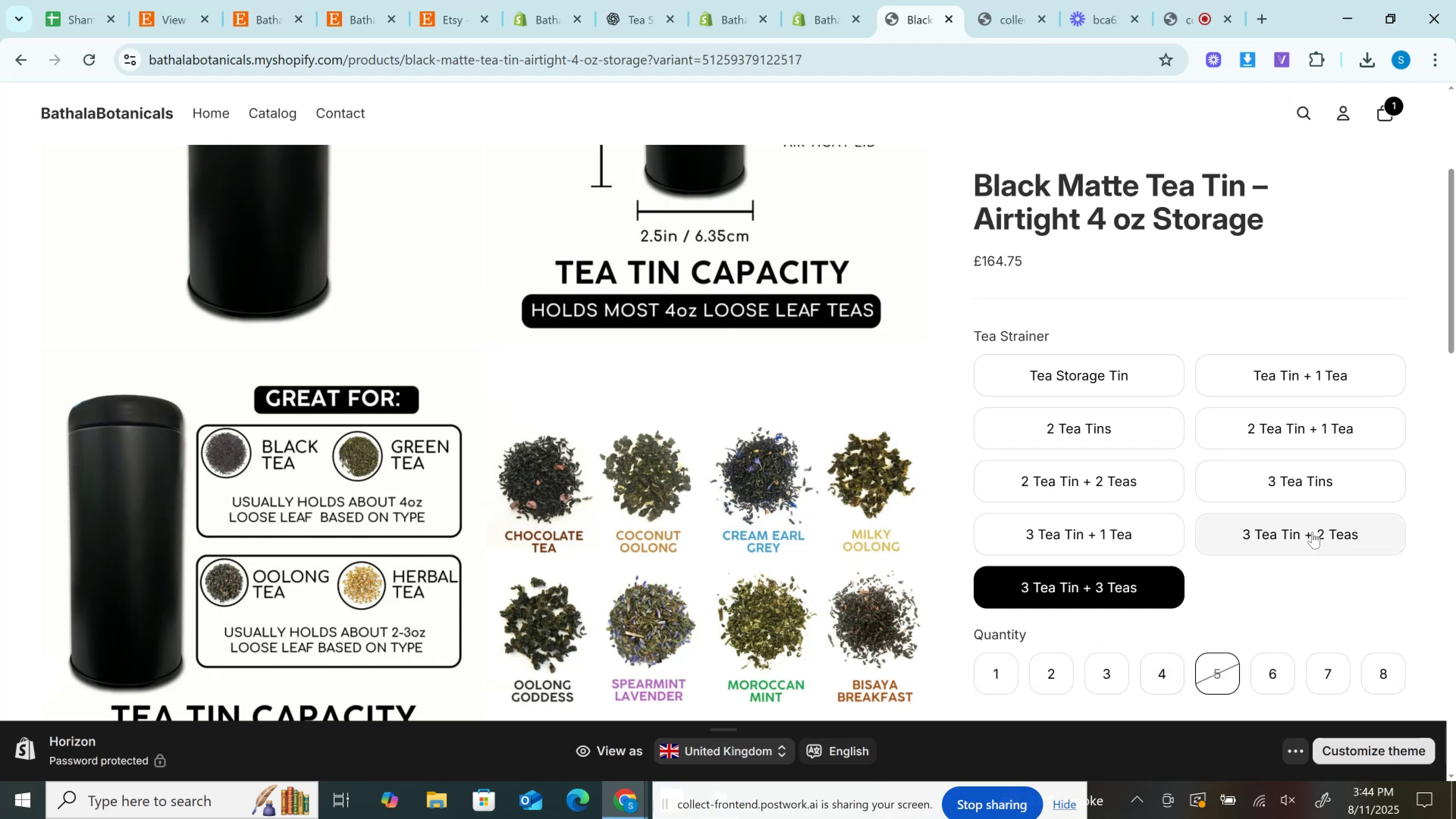 
double_click([1324, 476])
 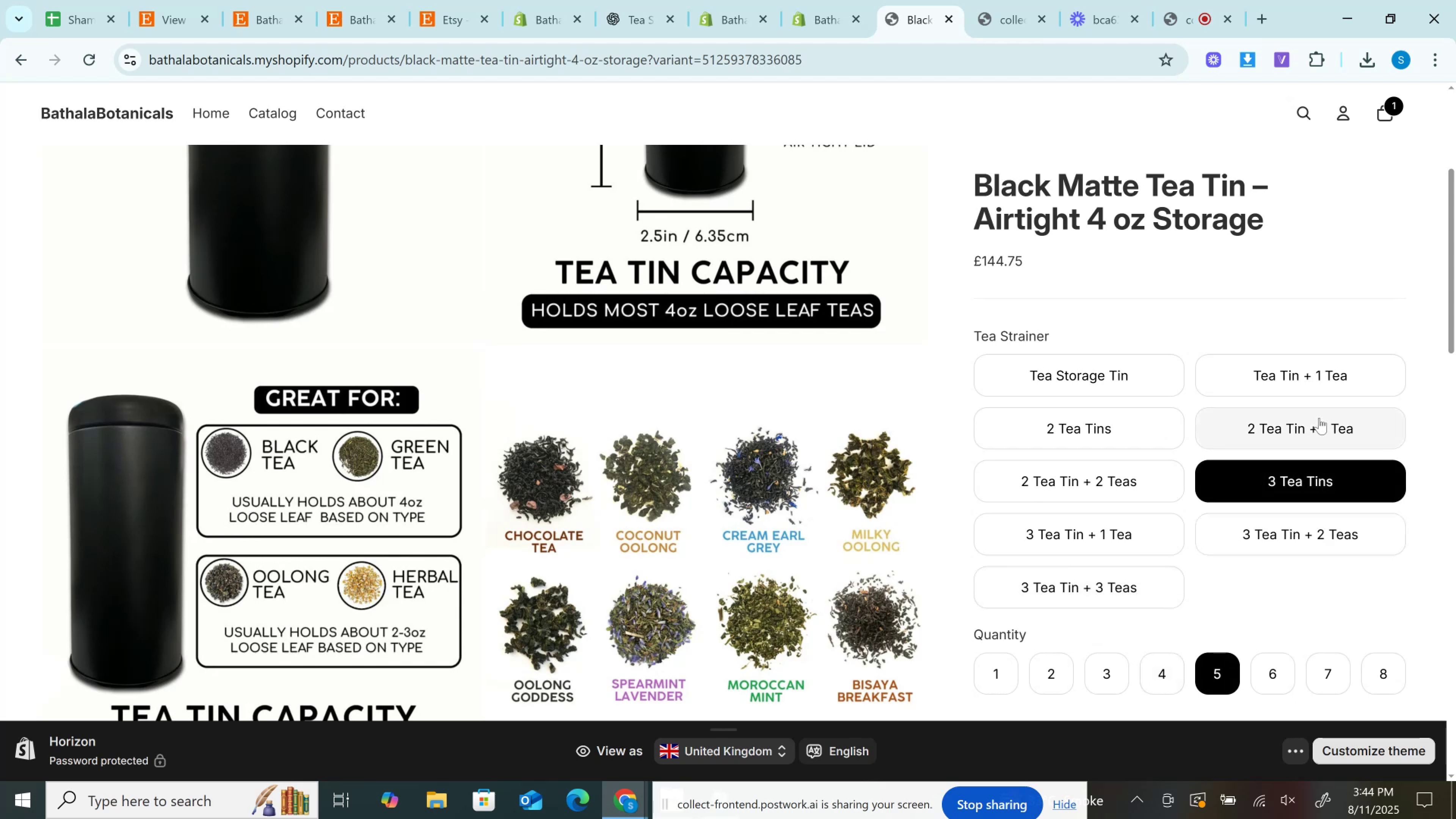 
triple_click([1319, 418])
 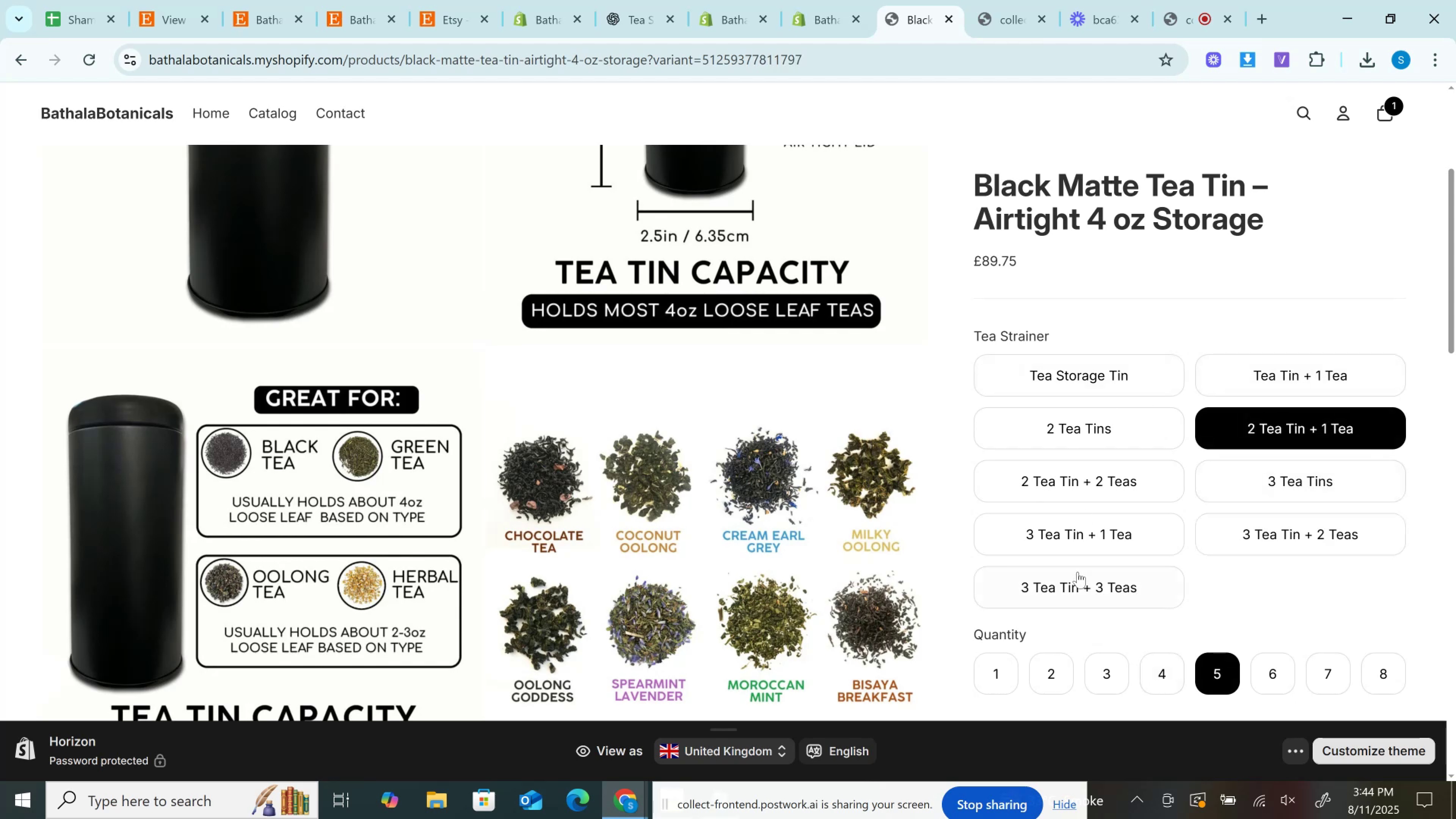 
left_click([1078, 573])
 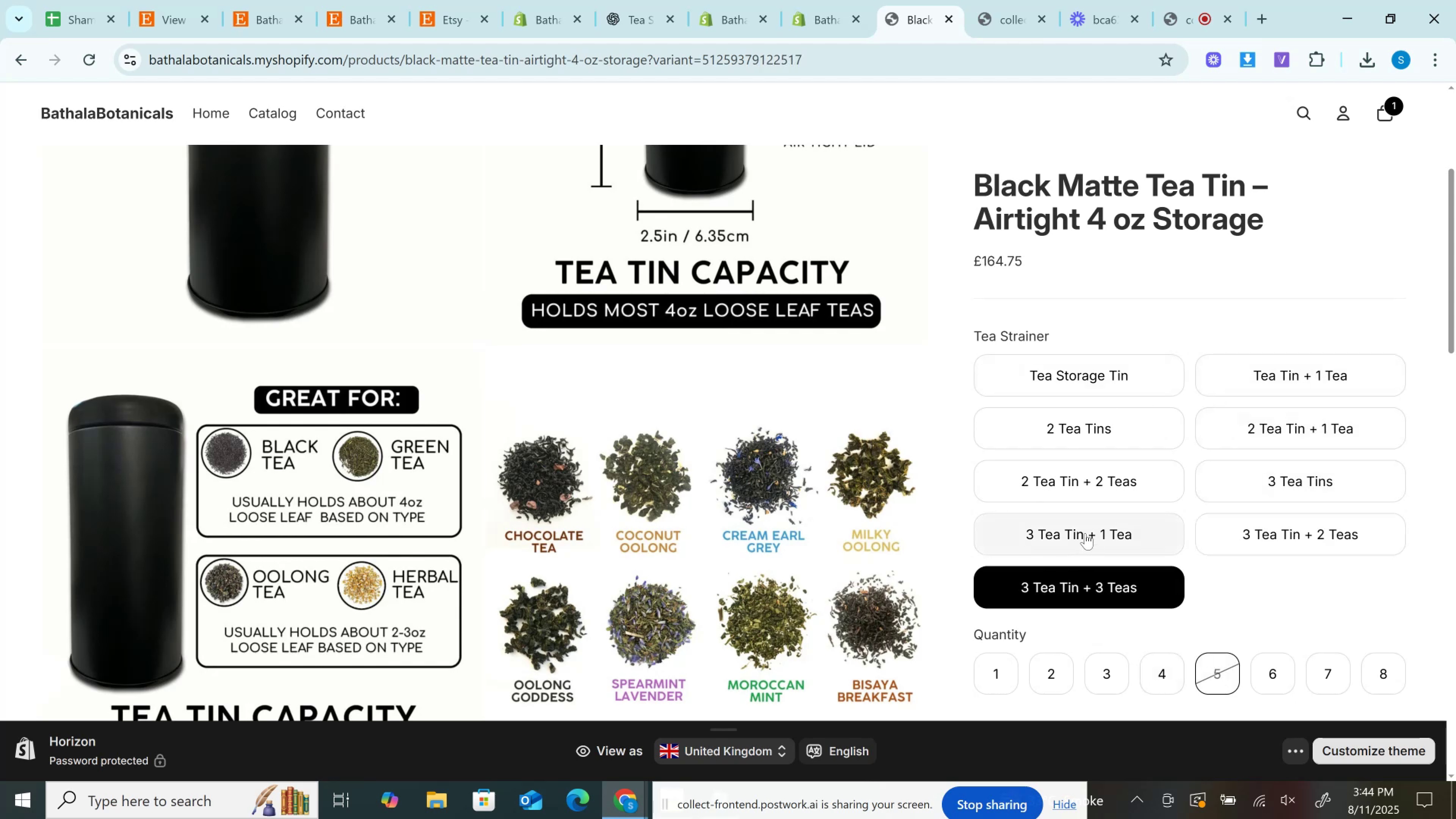 
left_click([1087, 527])
 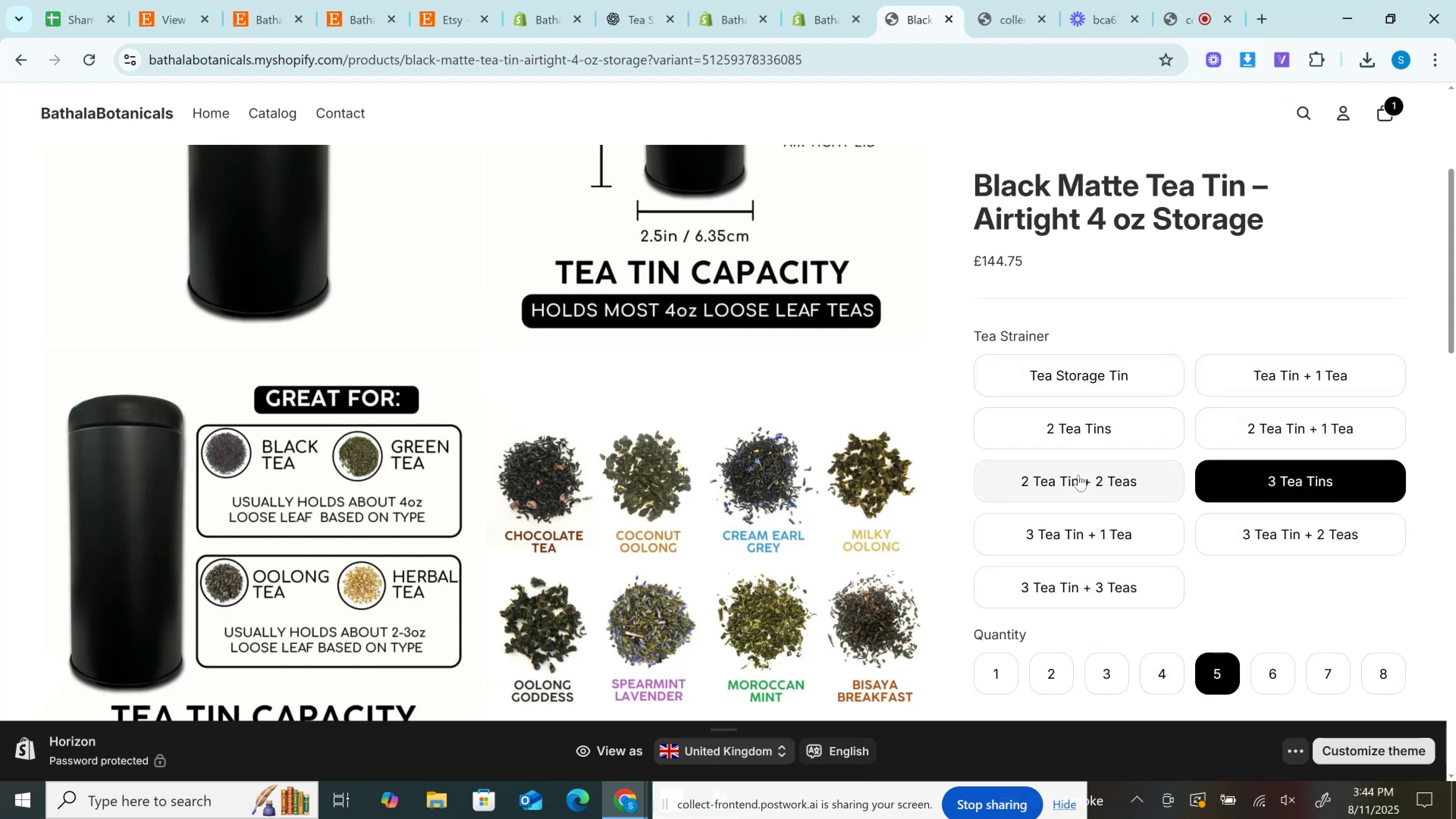 
triple_click([1108, 425])
 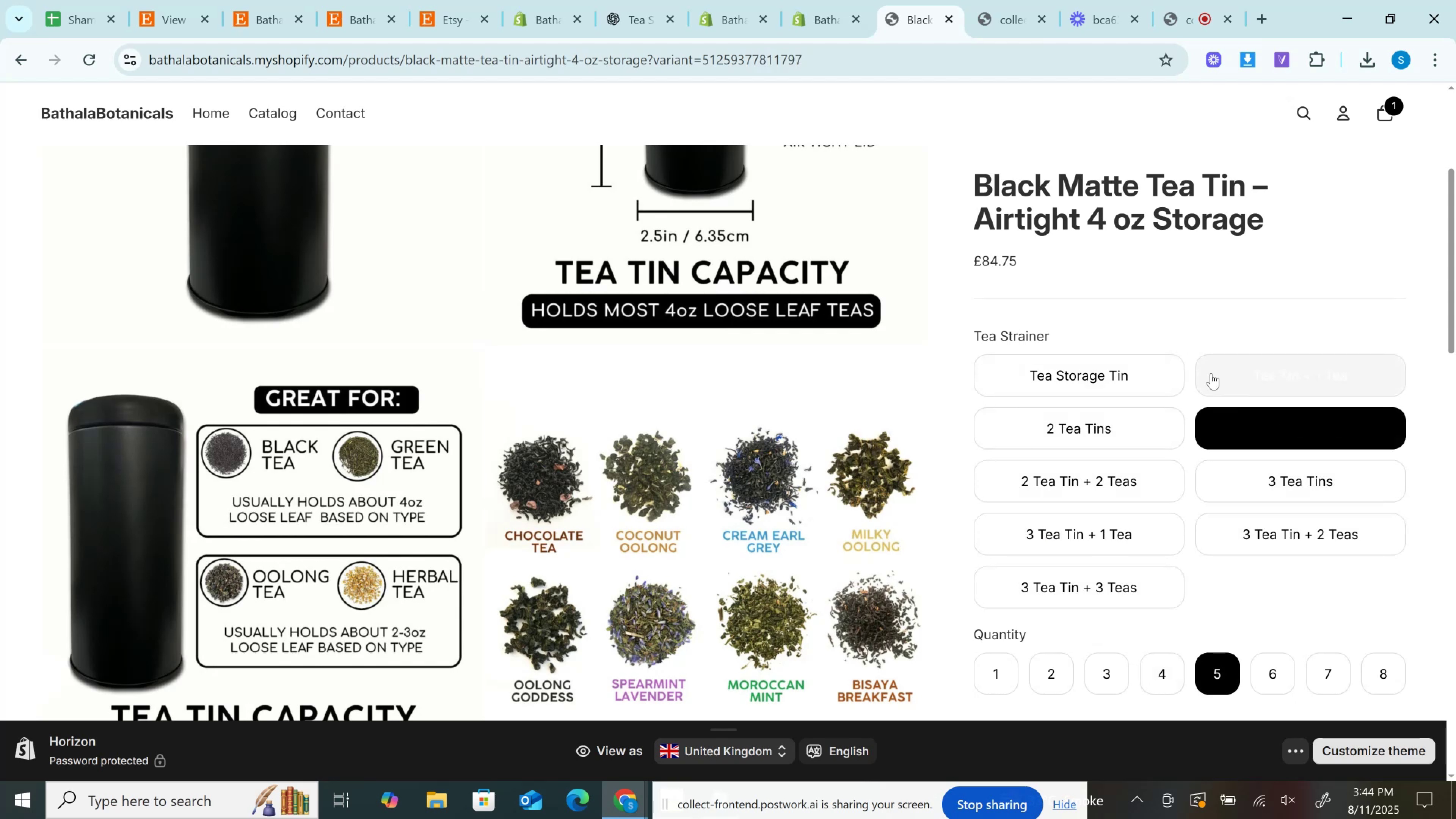 
triple_click([1109, 373])
 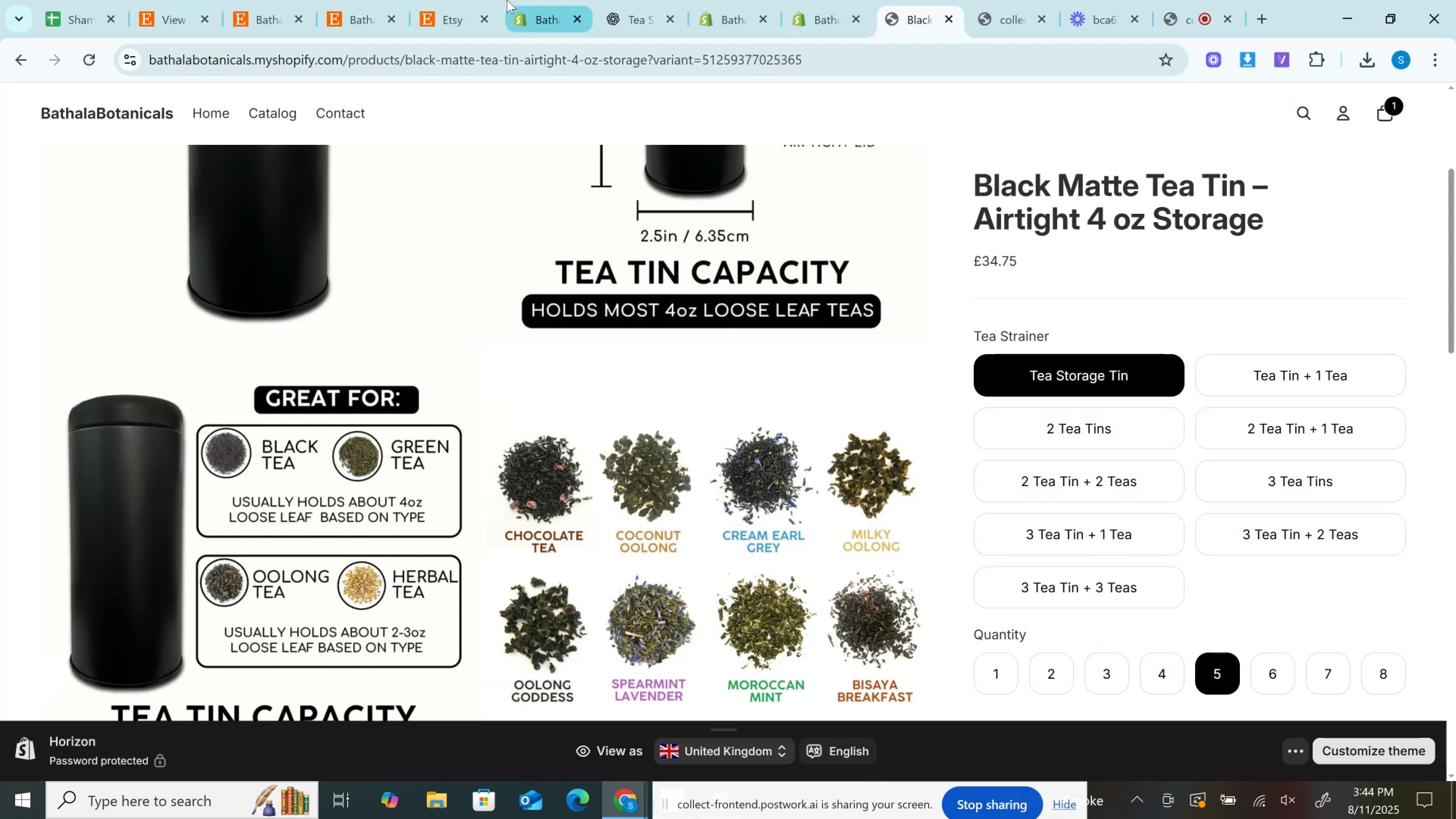 
left_click([507, 0])
 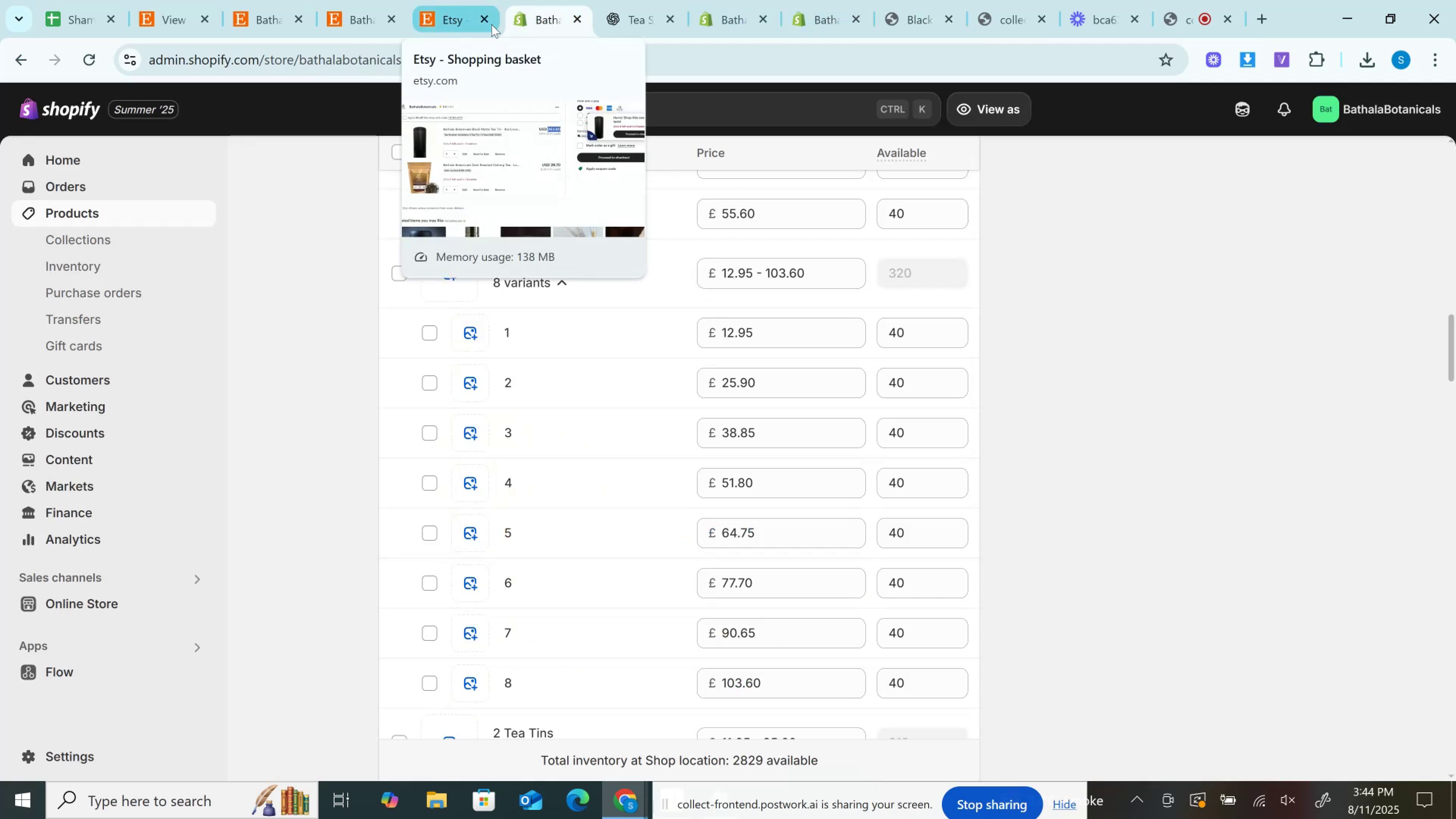 
scroll: coordinate [625, 532], scroll_direction: up, amount: 2.0
 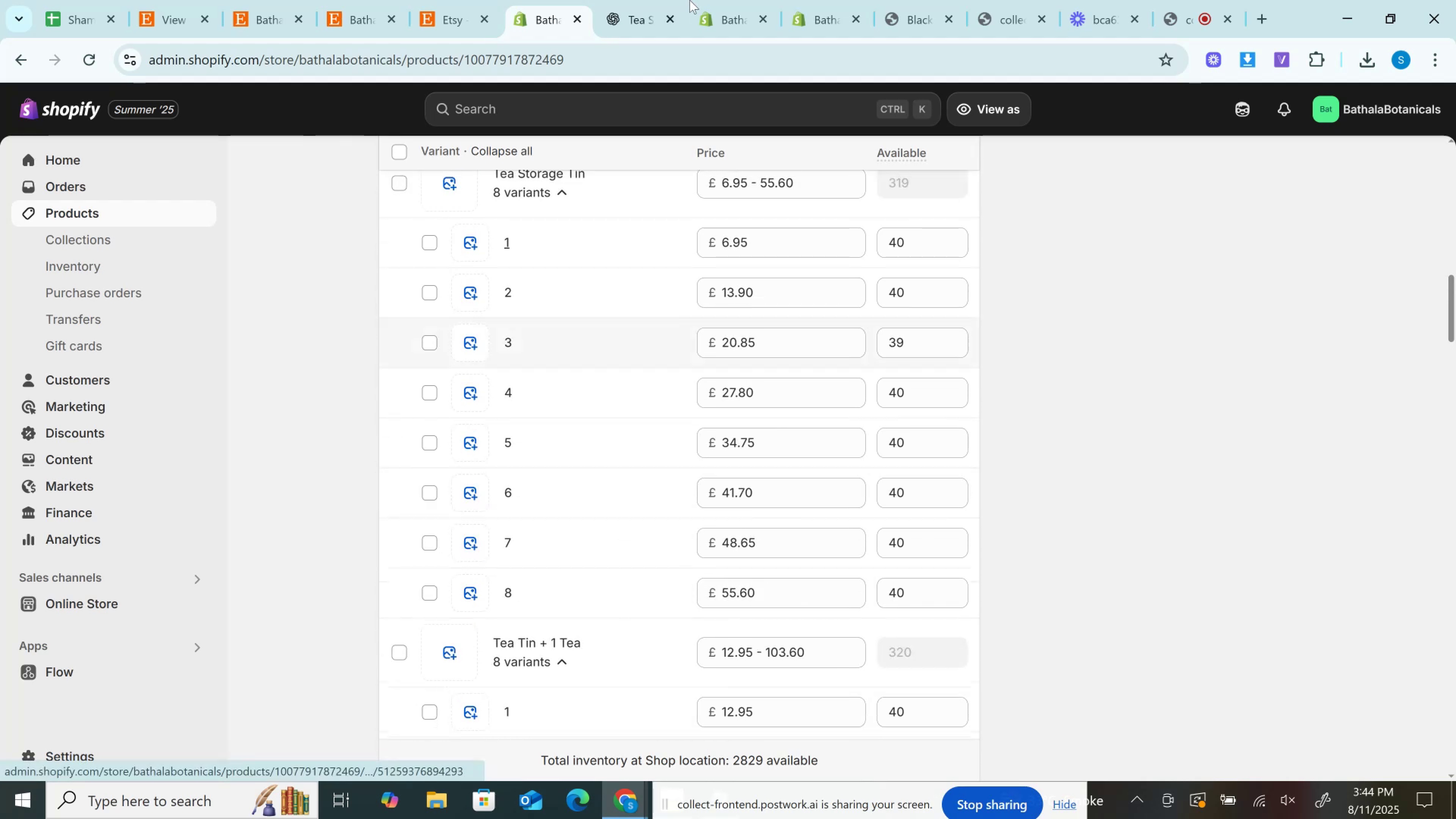 
left_click([654, 0])
 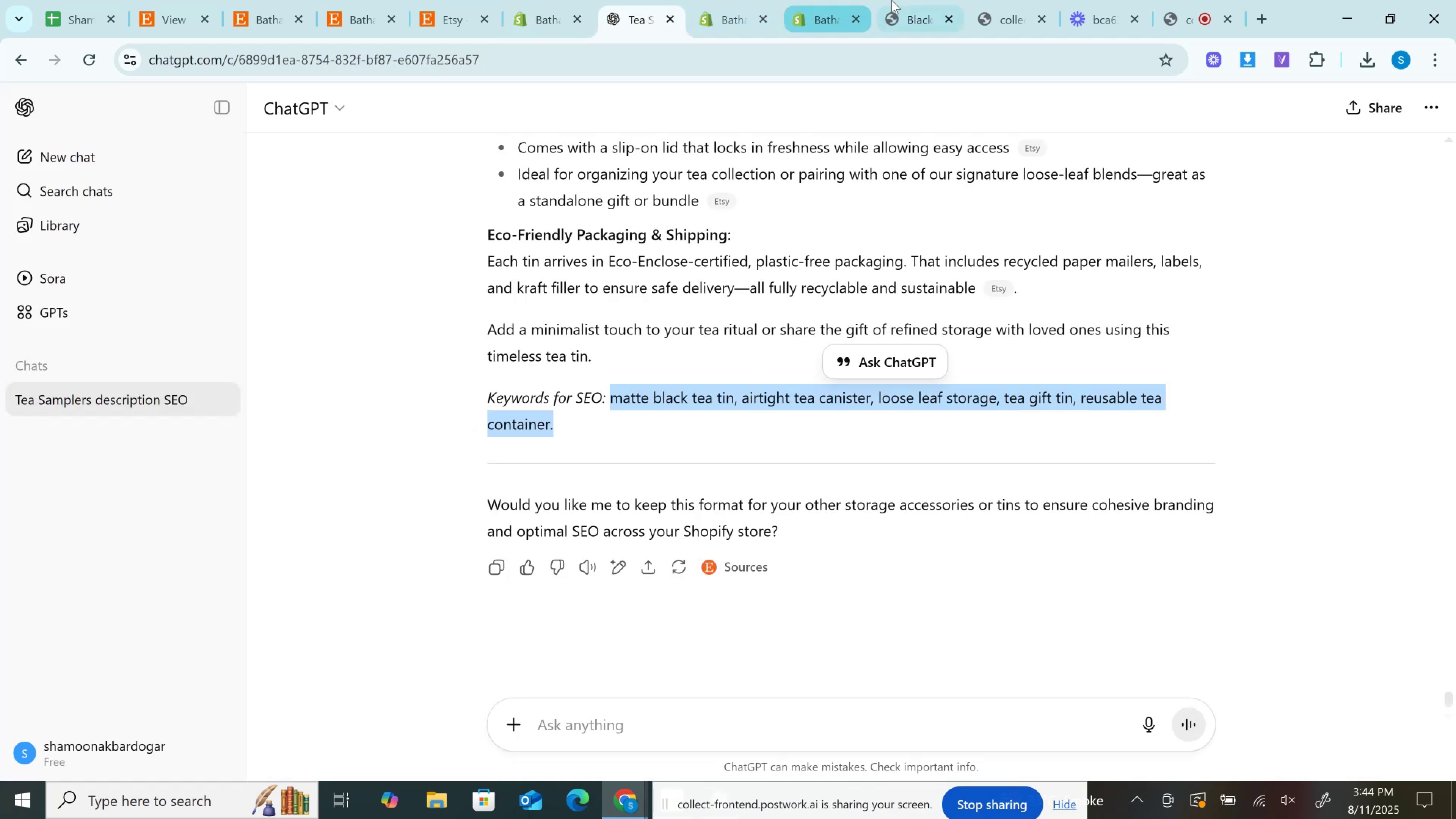 
left_click([892, 0])
 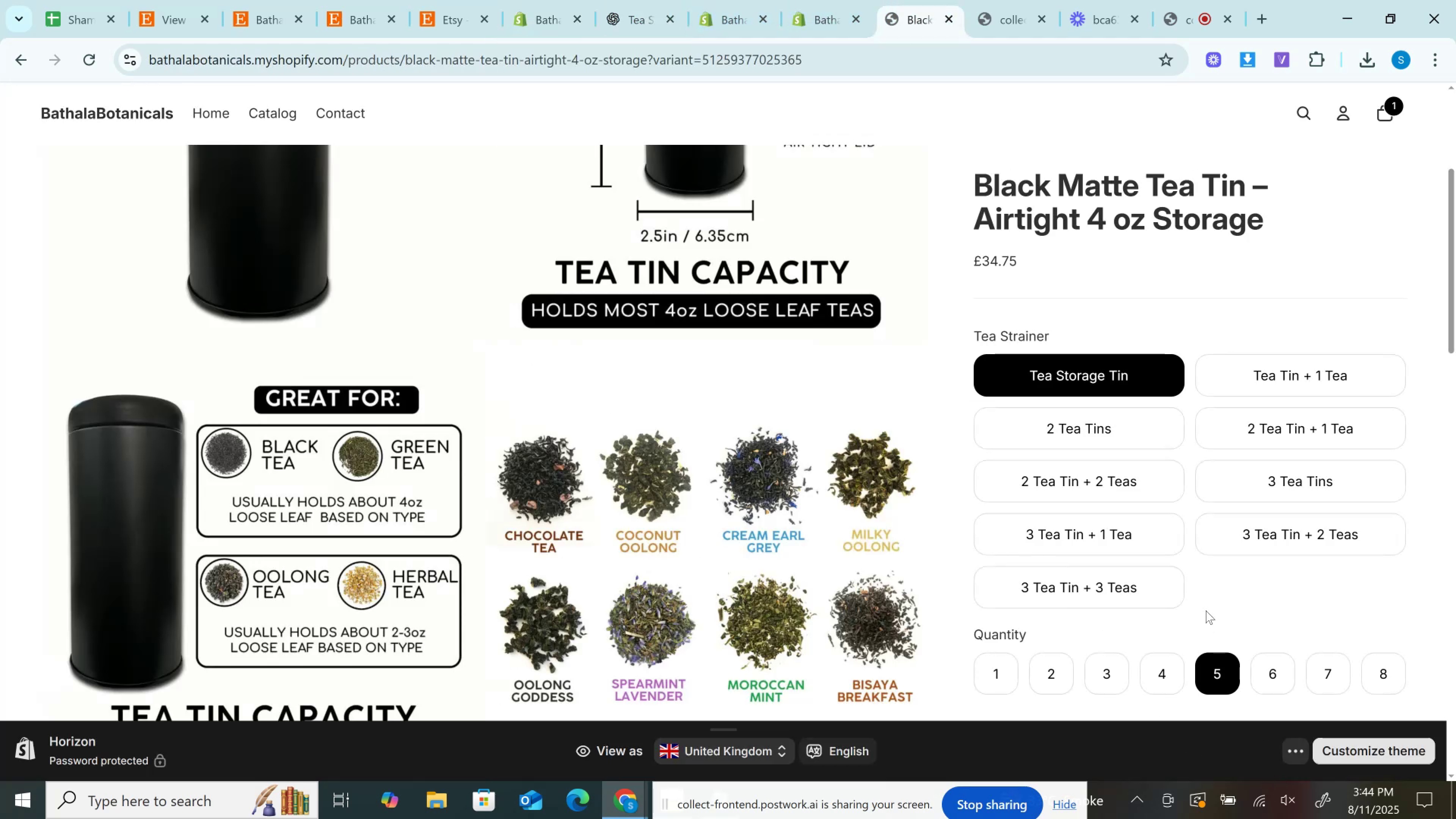 
double_click([1103, 600])
 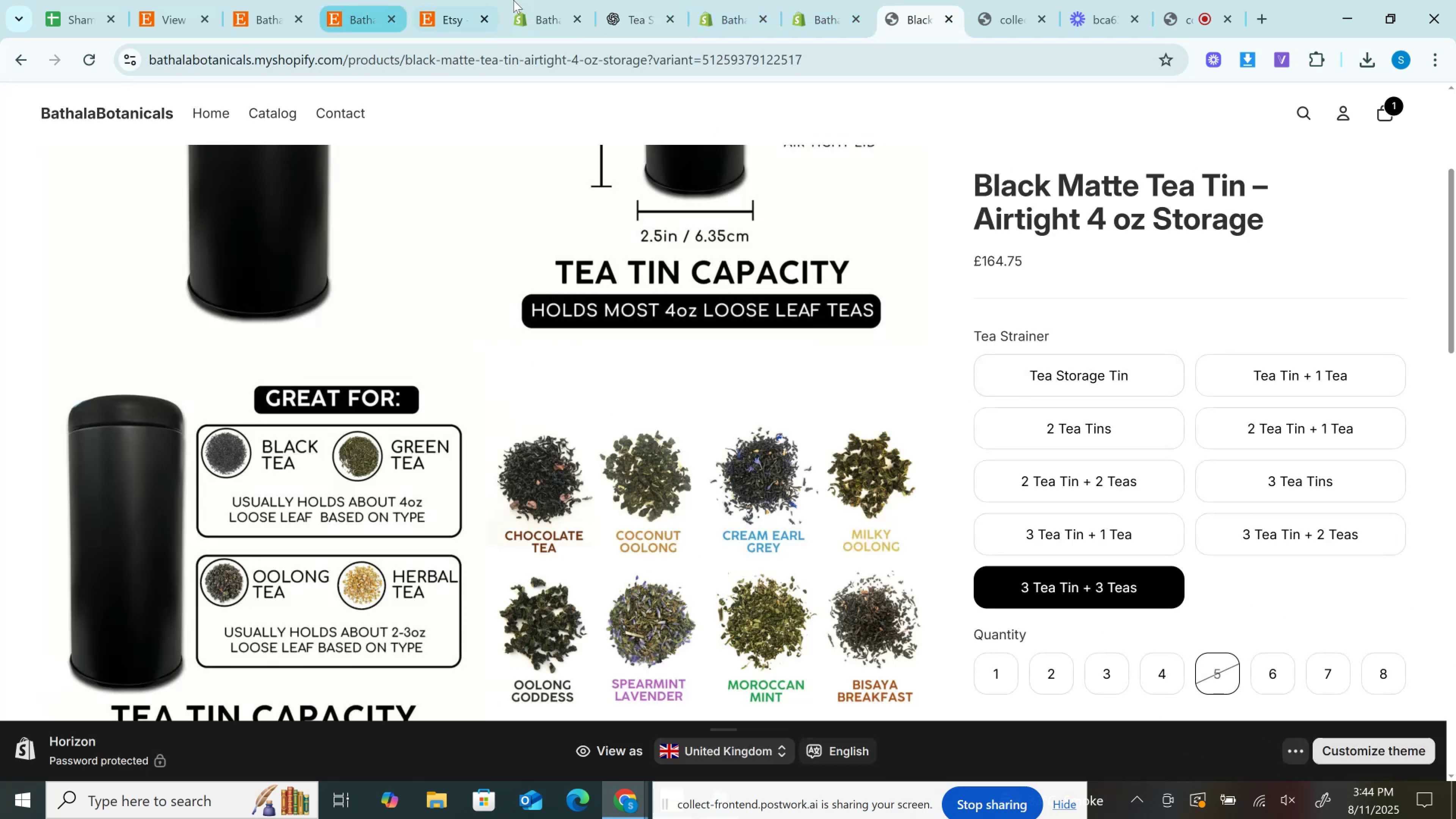 
left_click([538, 0])
 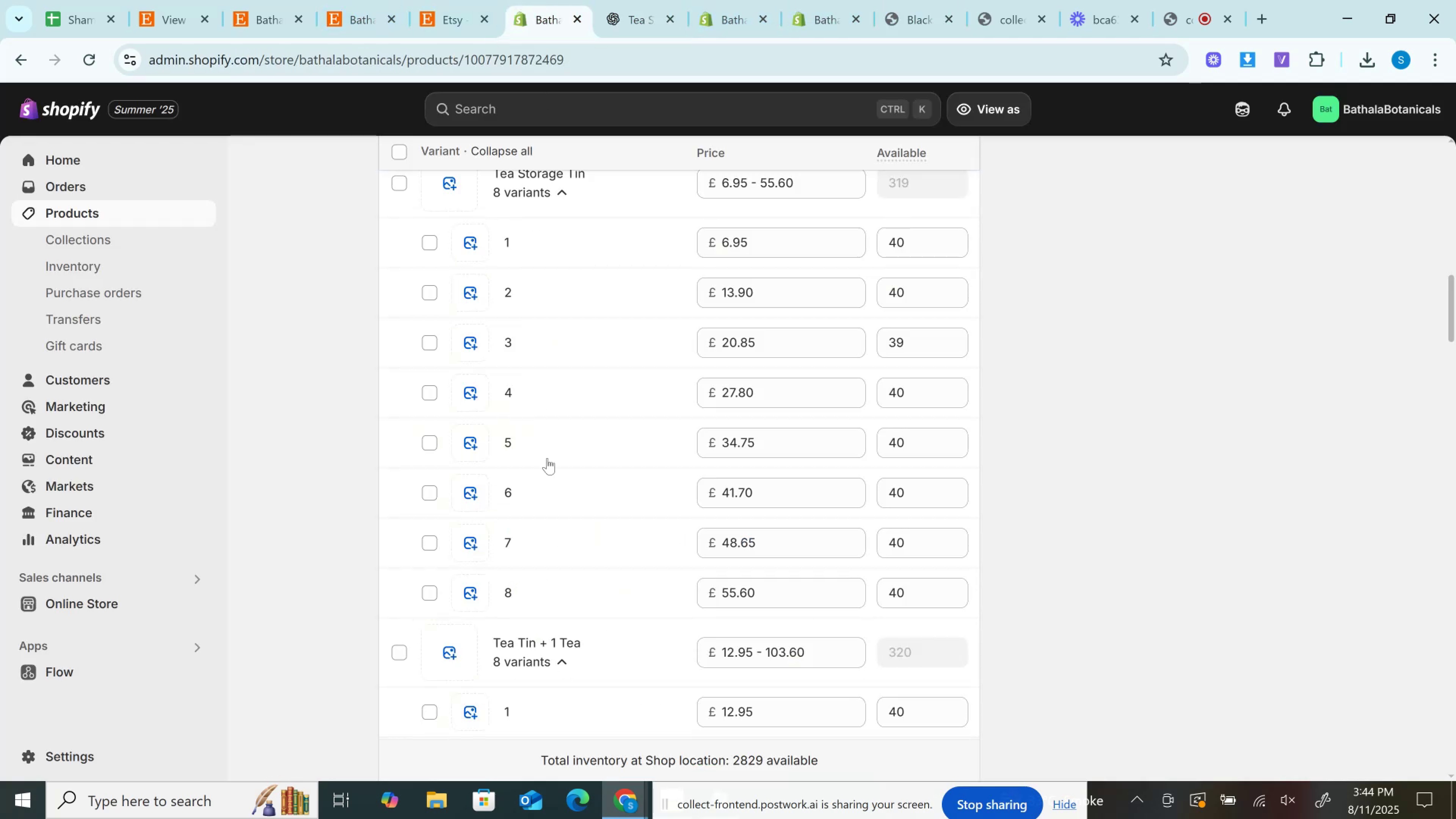 
scroll: coordinate [663, 641], scroll_direction: down, amount: 5.0
 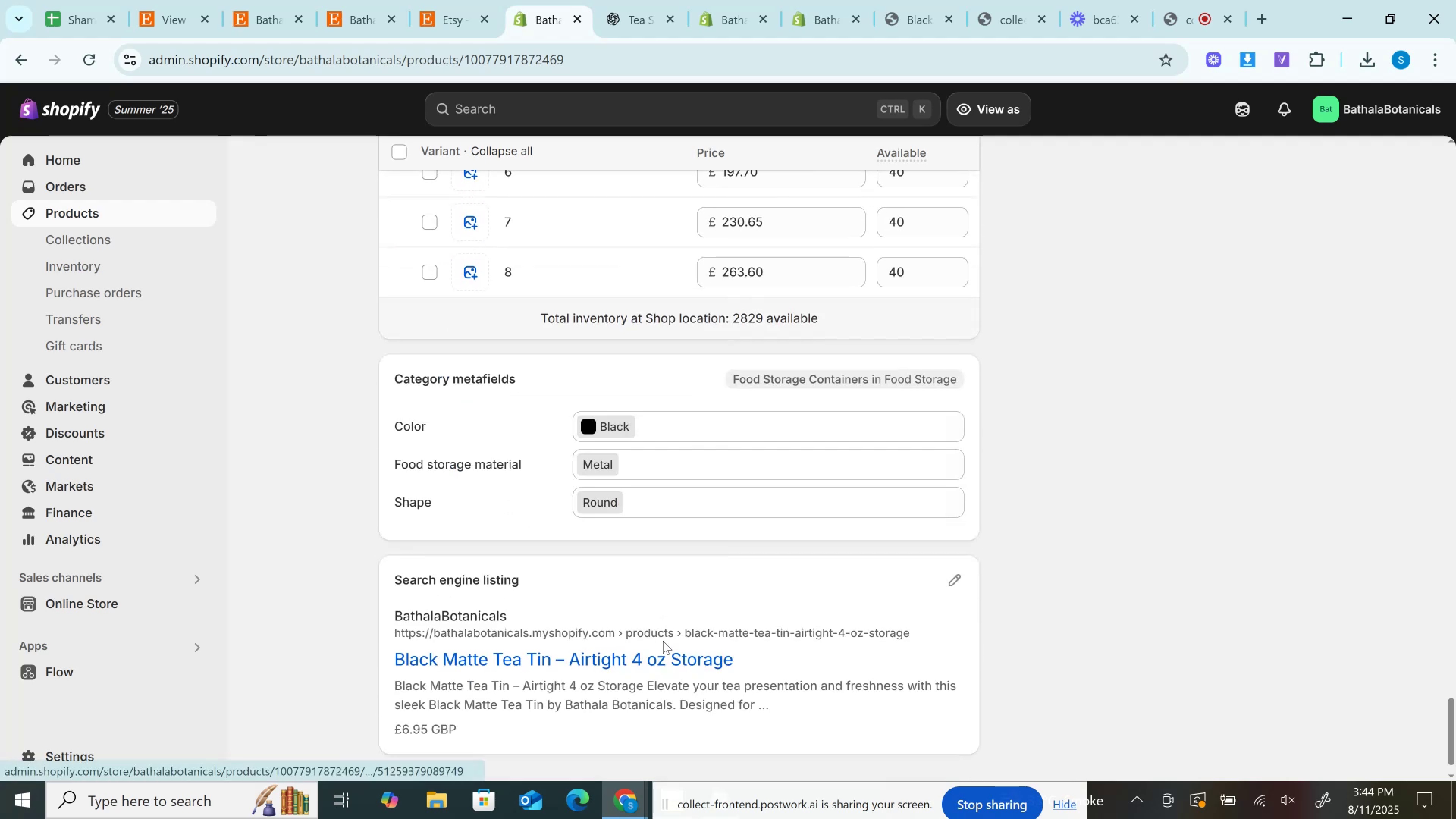 
scroll: coordinate [663, 641], scroll_direction: up, amount: 3.0
 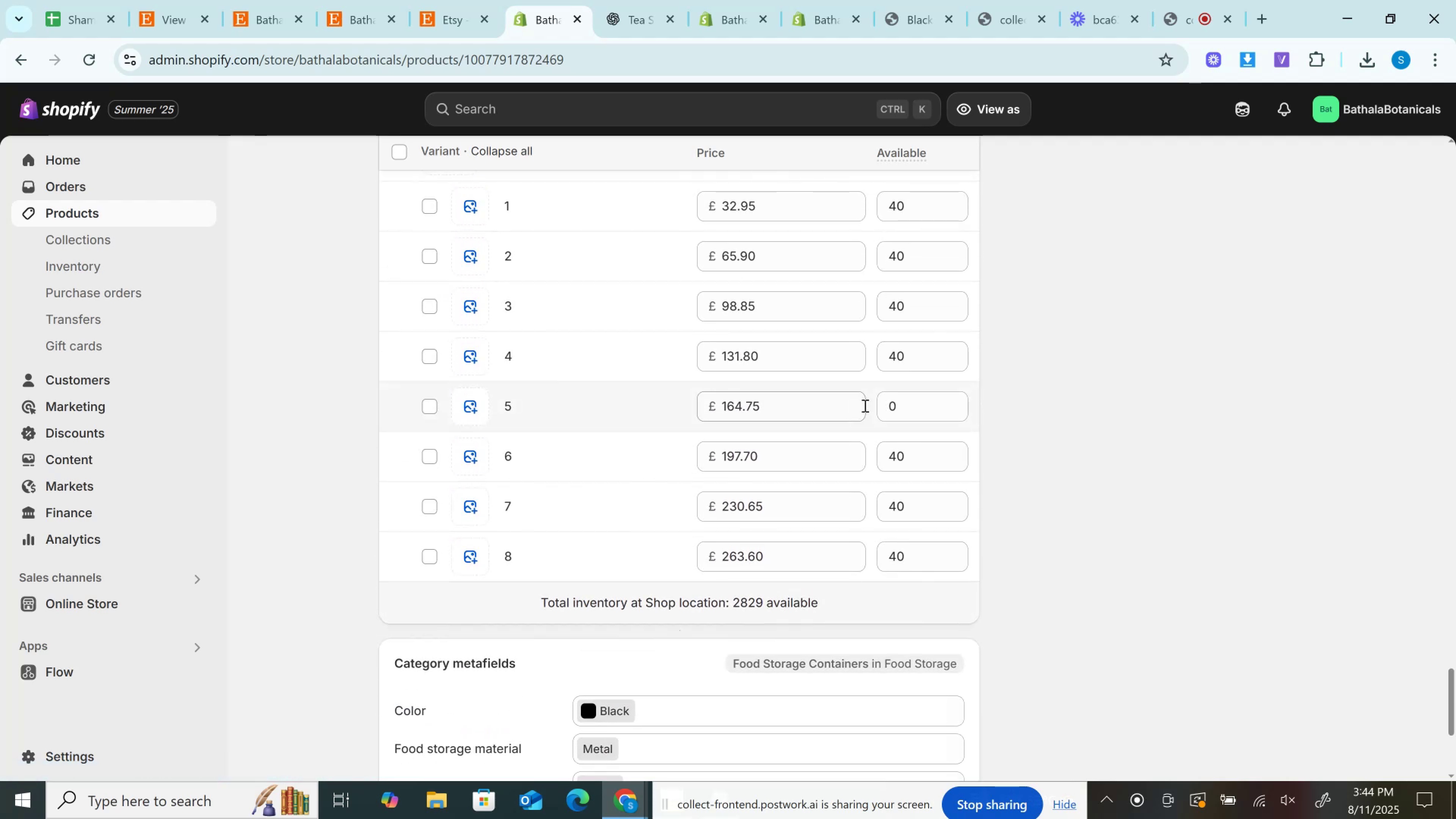 
left_click([895, 400])
 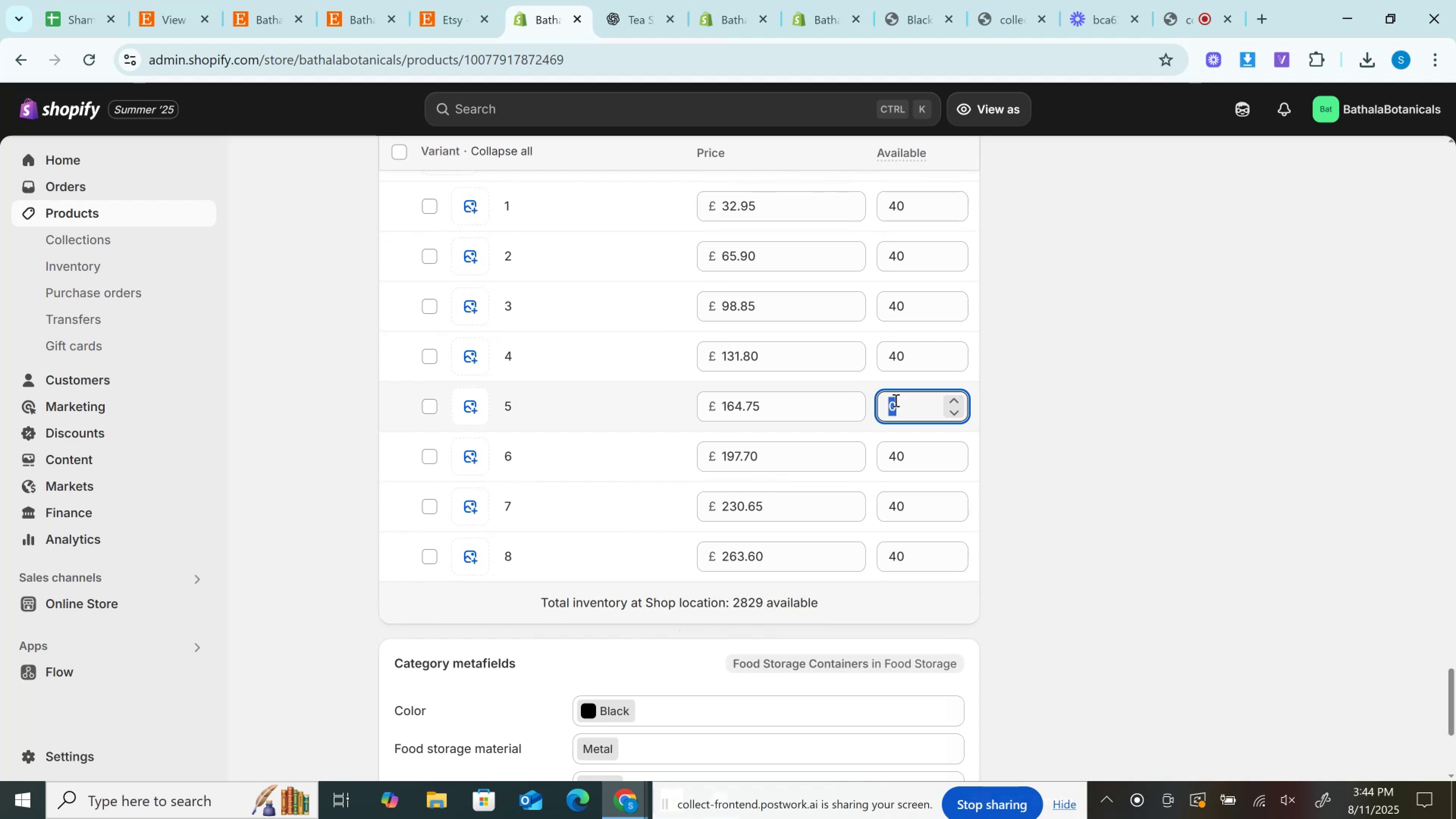 
key(Control+V)
 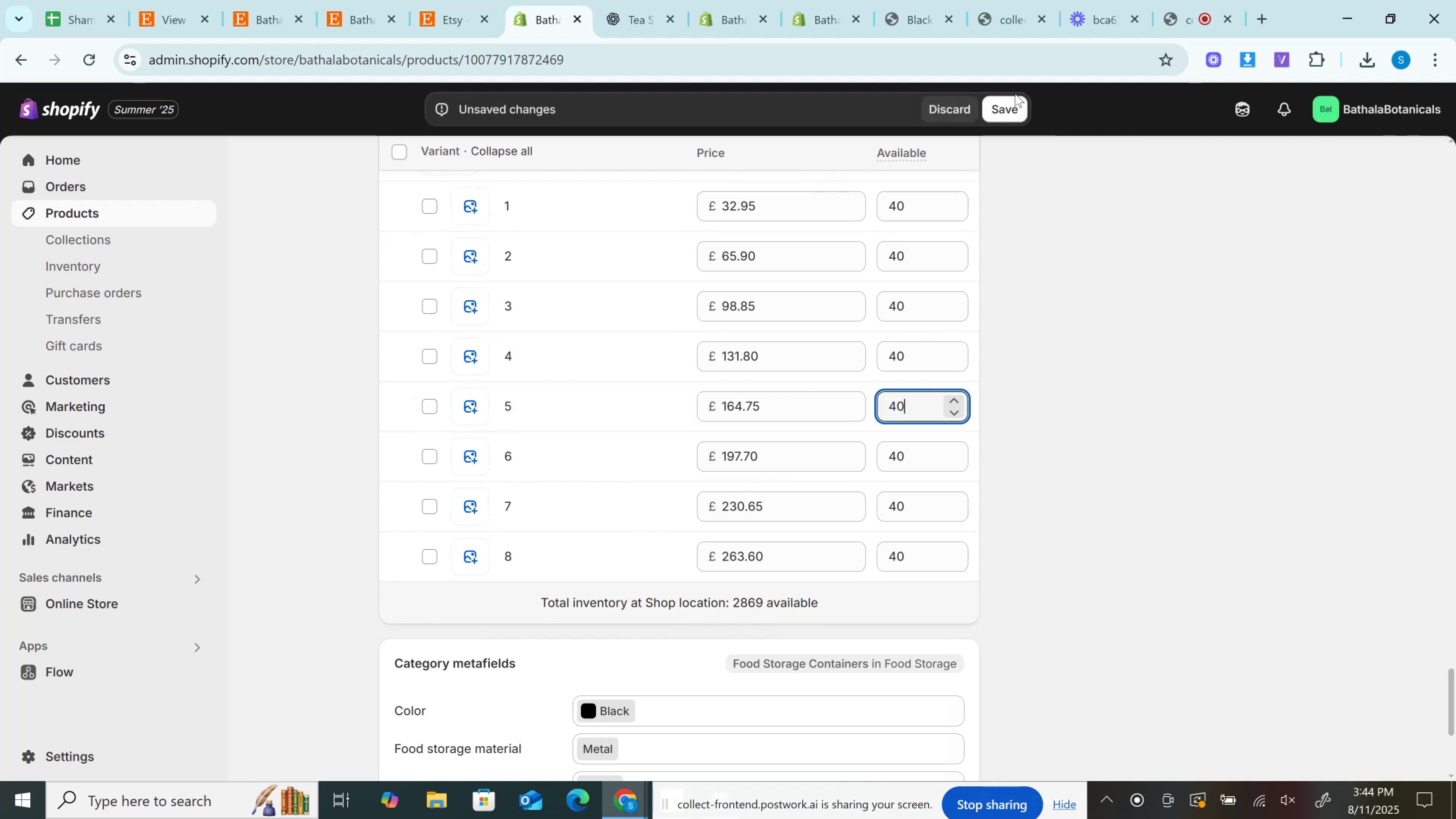 
left_click([1014, 115])
 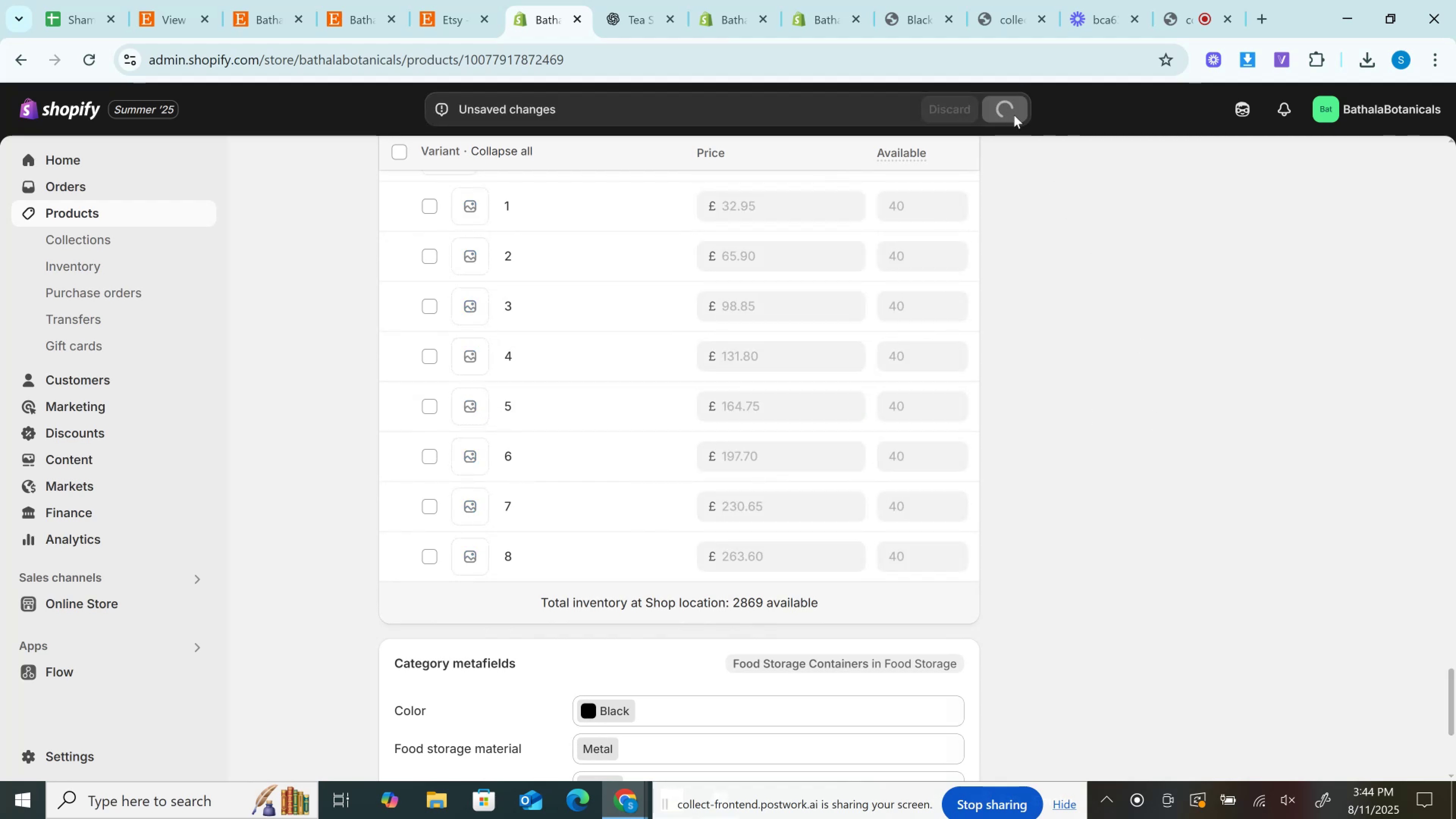 
wait(8.4)
 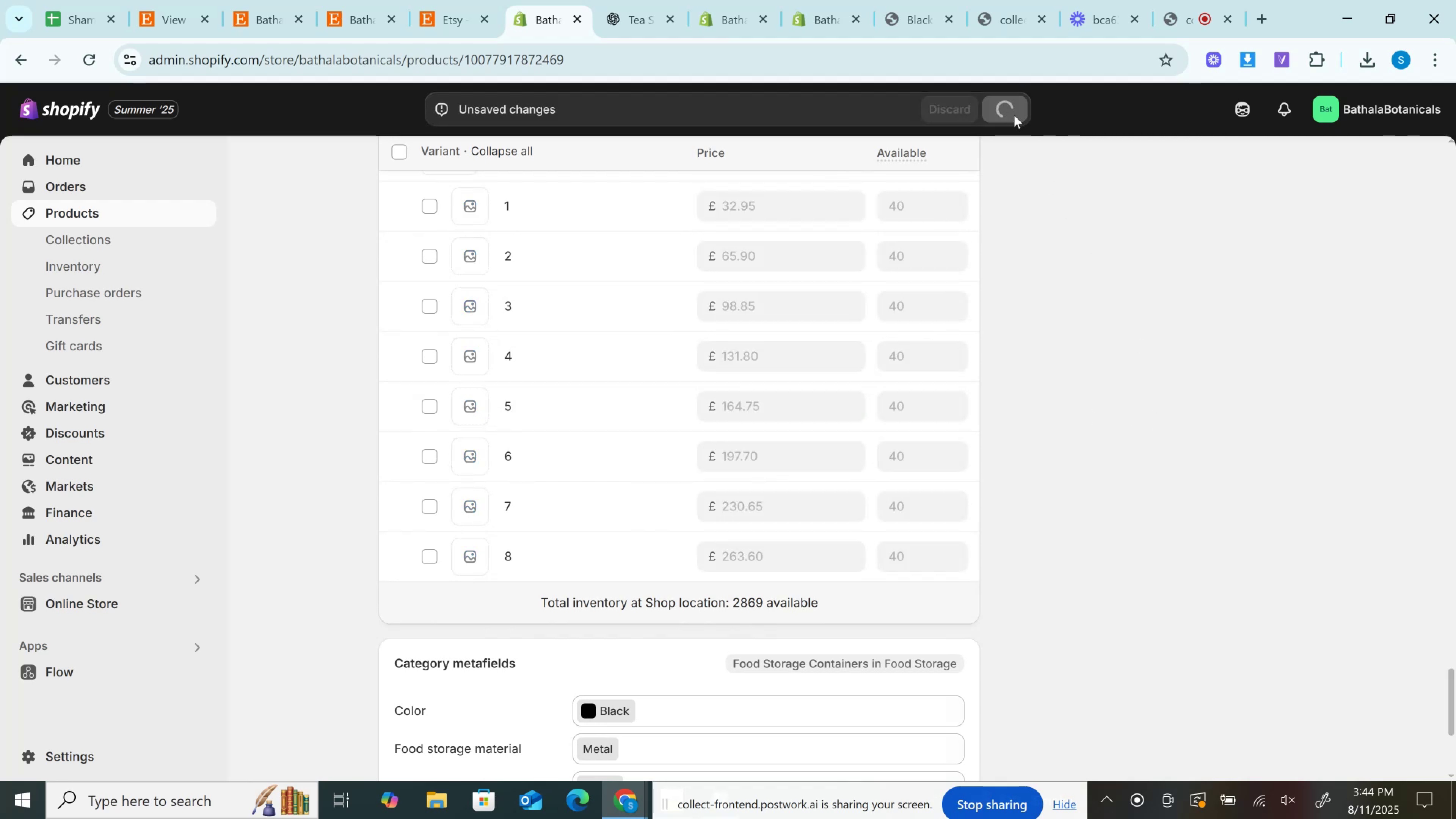 
left_click([1025, 0])
 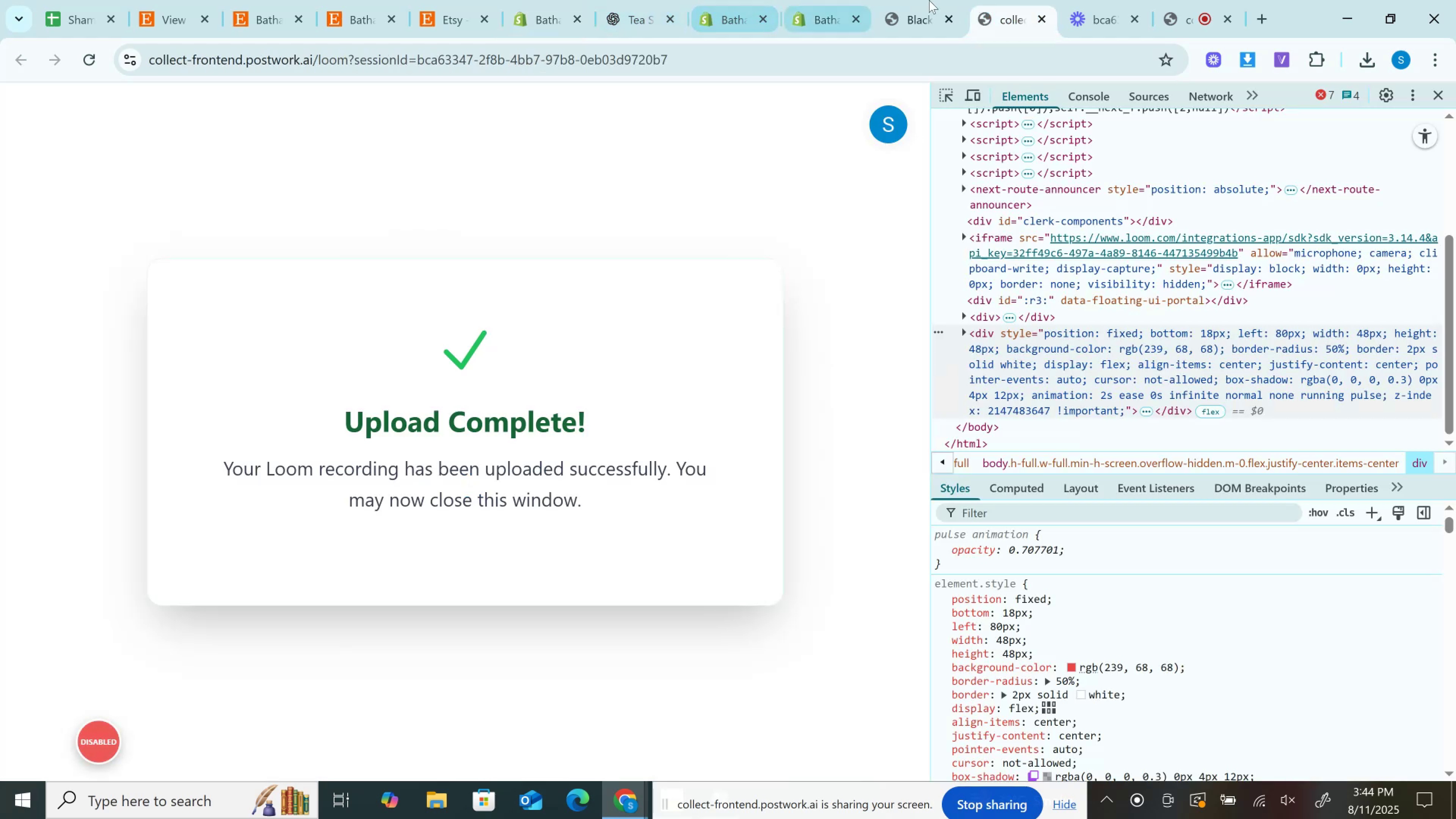 
left_click([929, 0])
 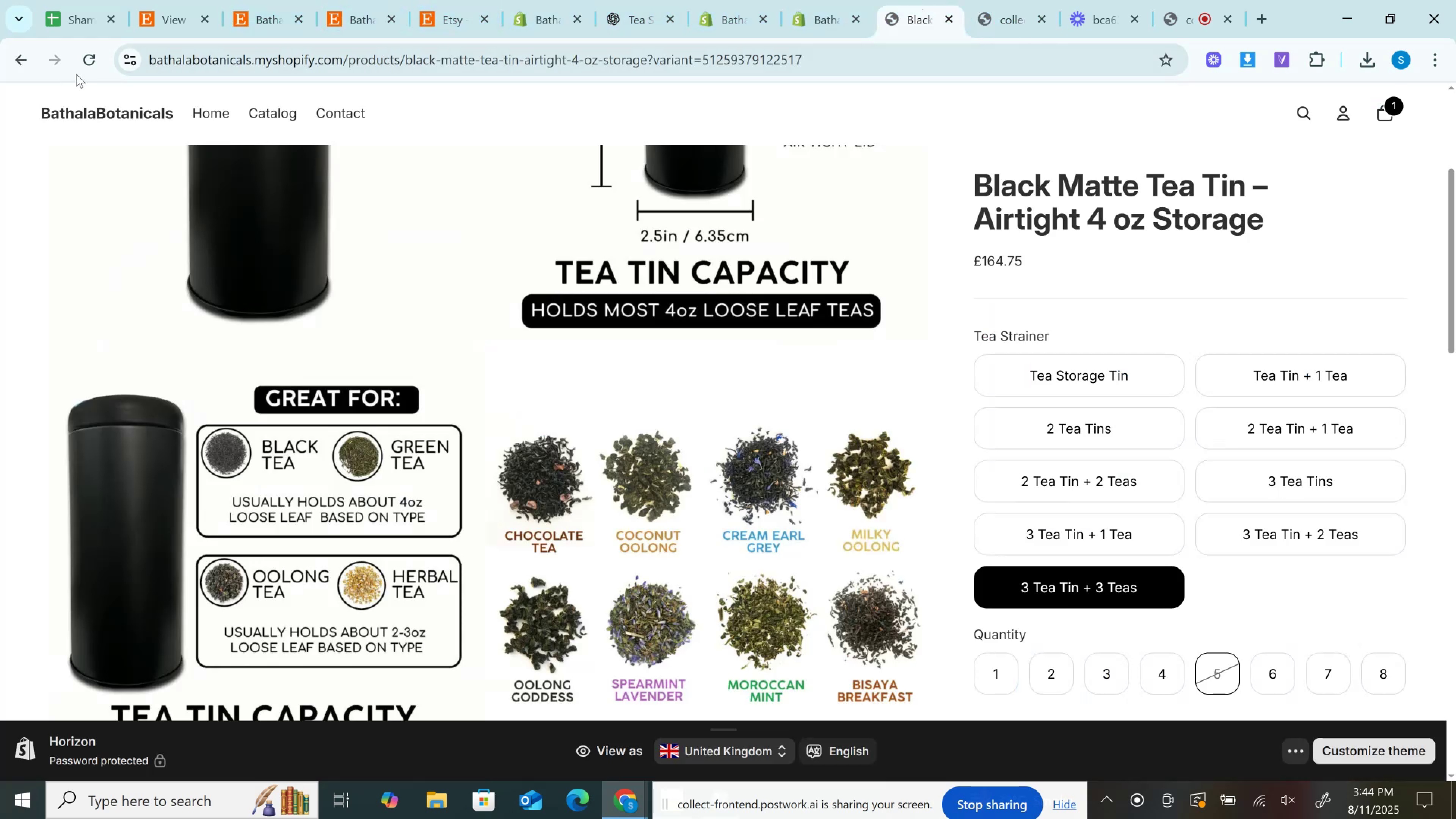 
left_click([99, 61])
 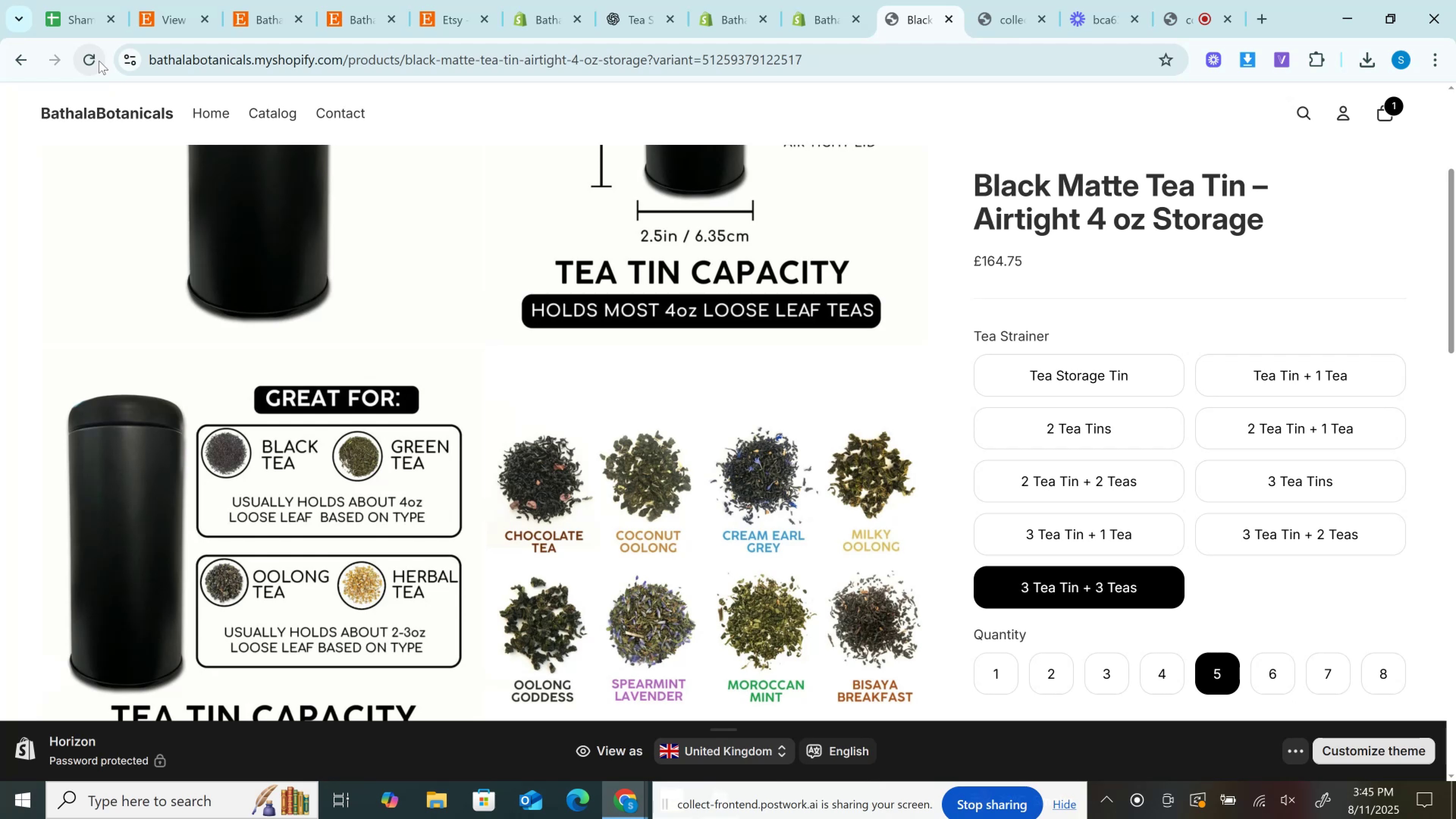 
wait(18.15)
 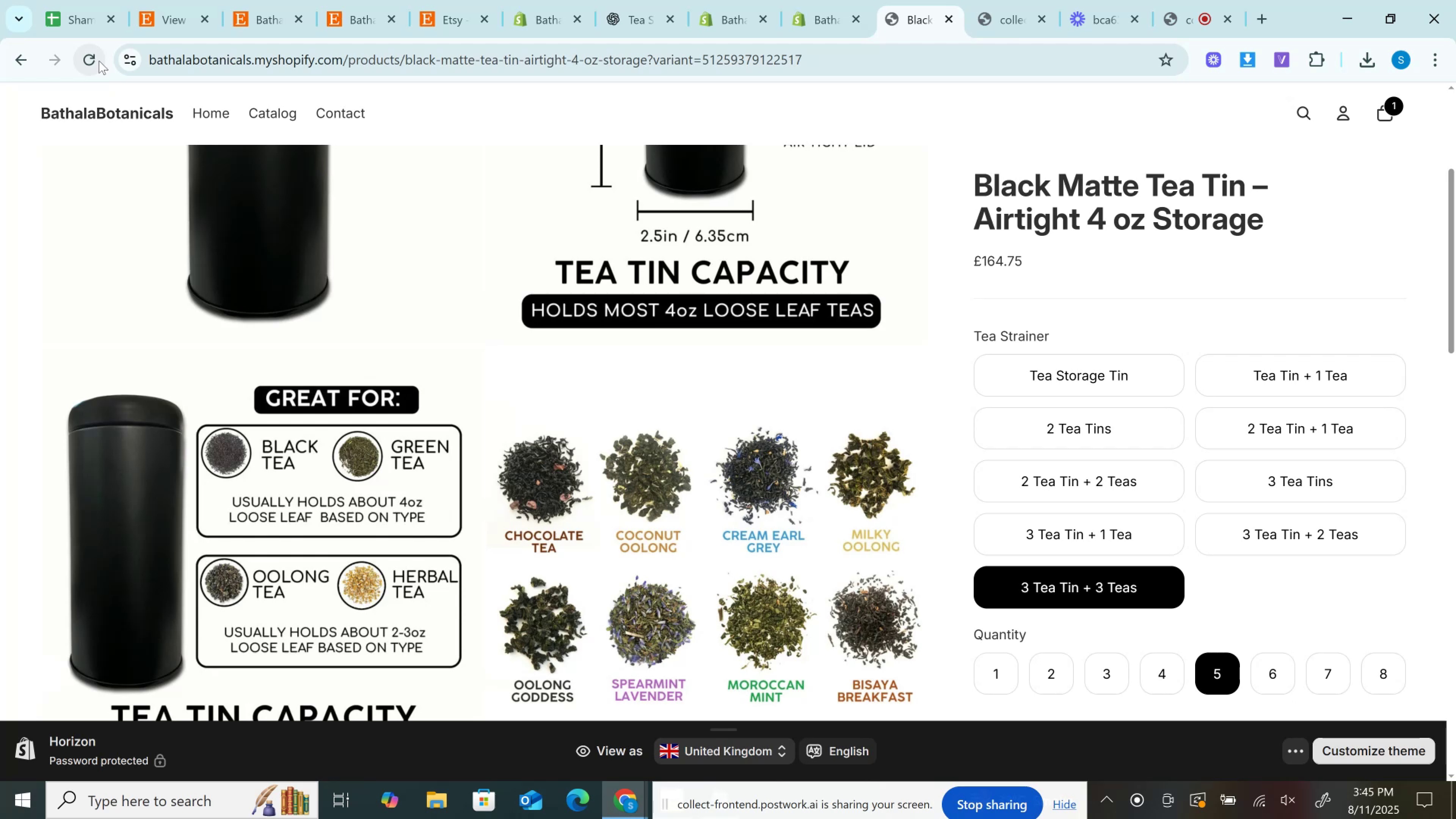 
scroll: coordinate [1063, 452], scroll_direction: down, amount: 2.0
 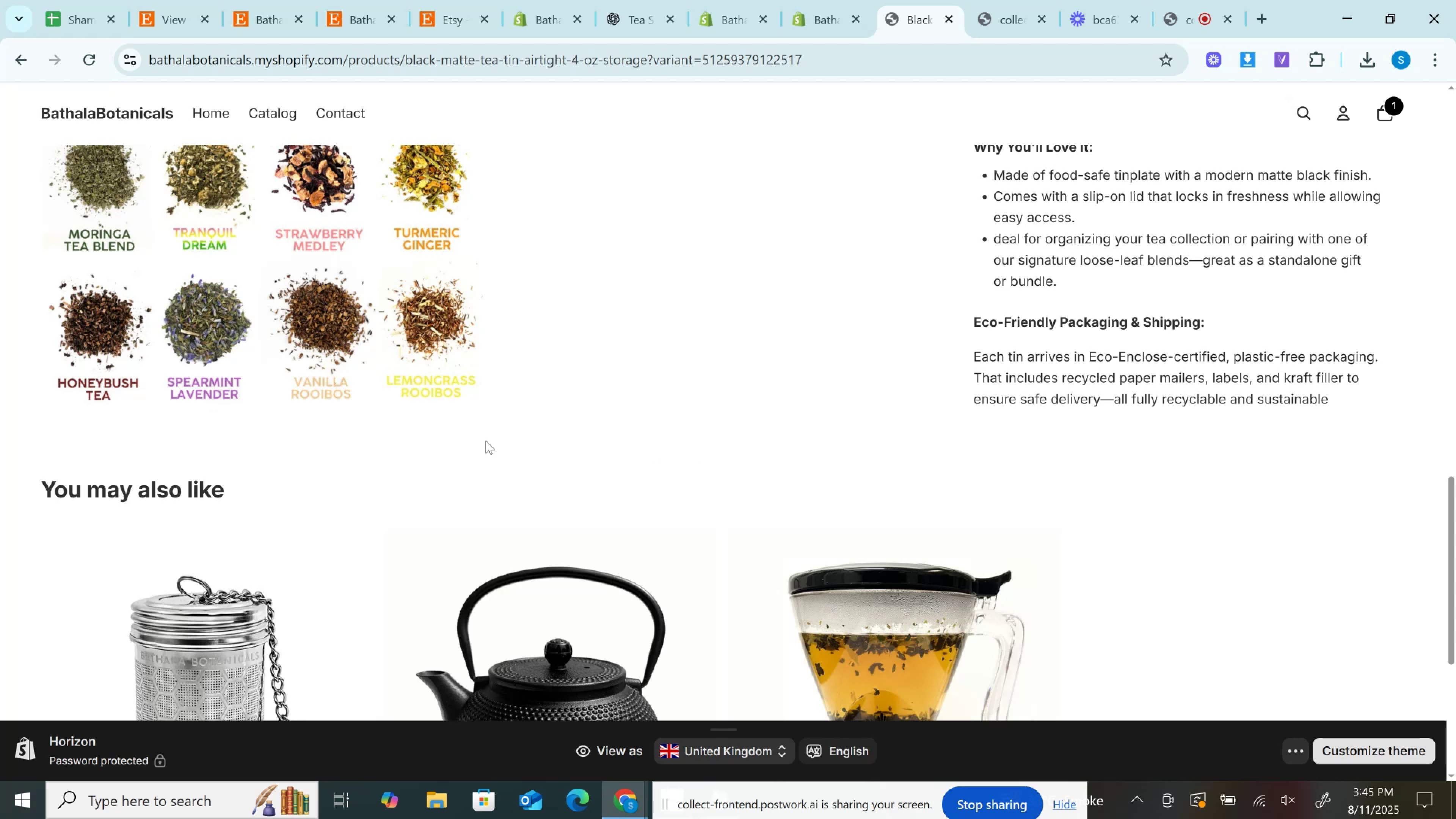 
wait(47.14)
 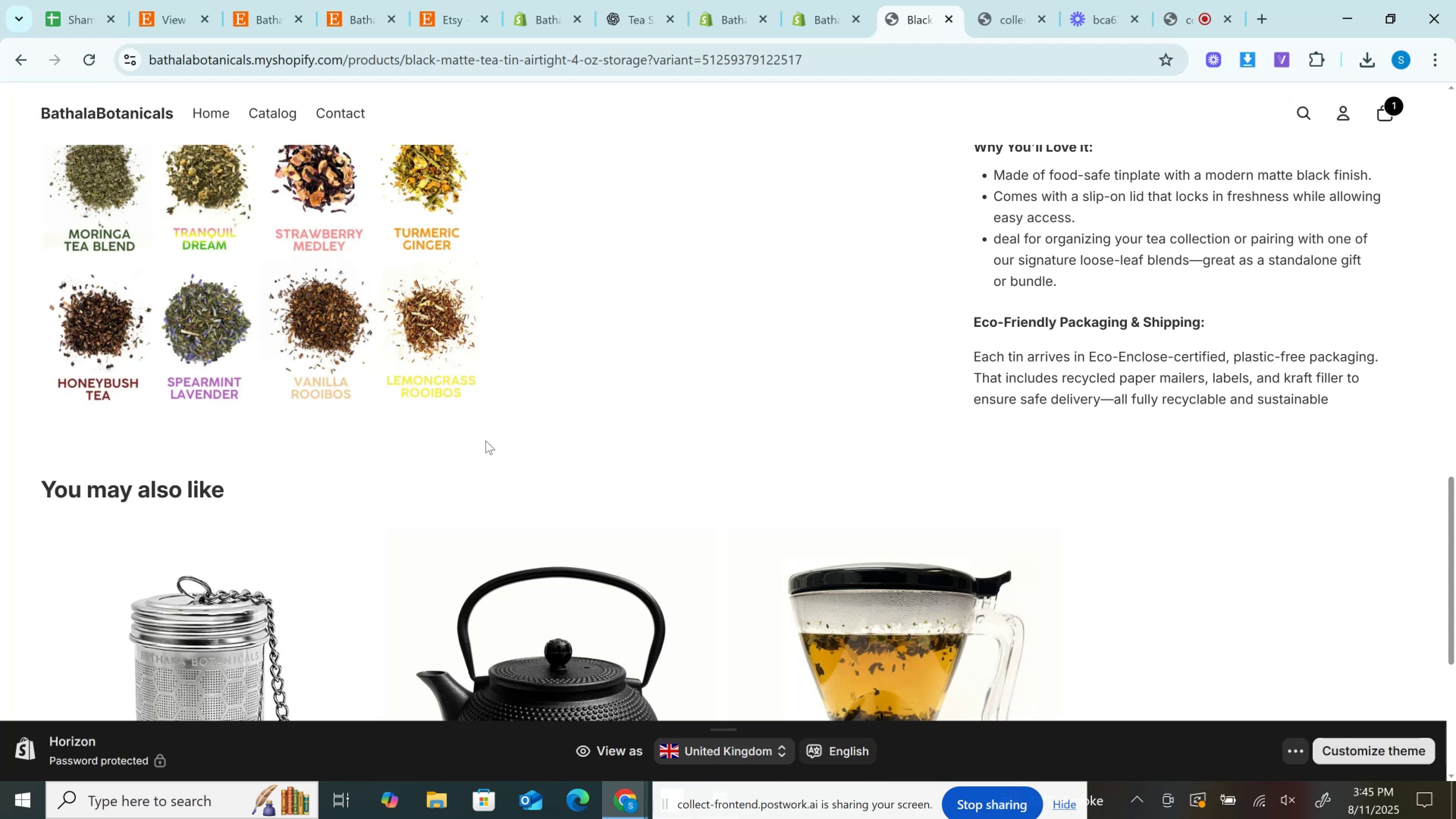 
left_click([493, 501])
 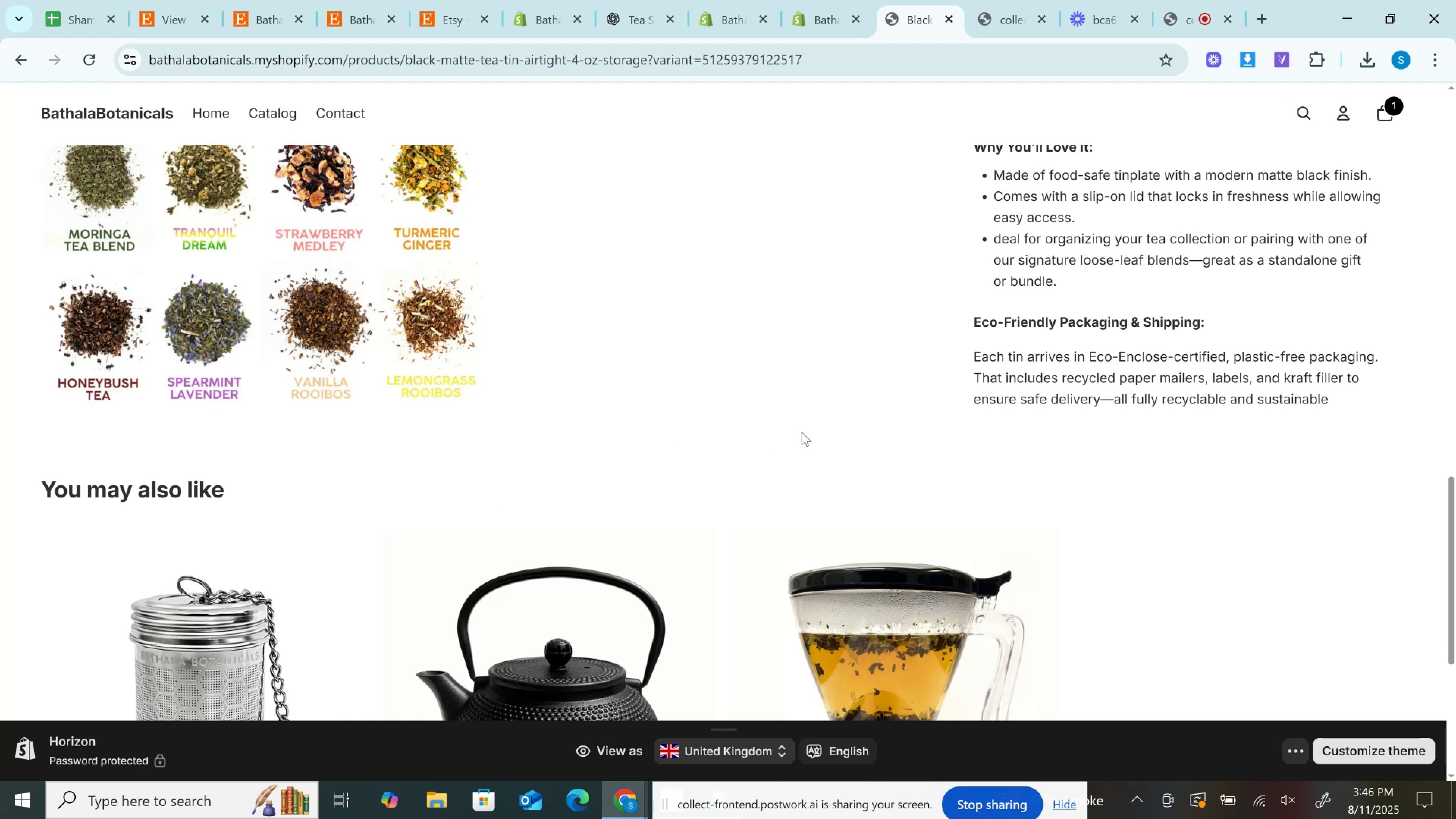 
scroll: coordinate [717, 358], scroll_direction: up, amount: 7.0
 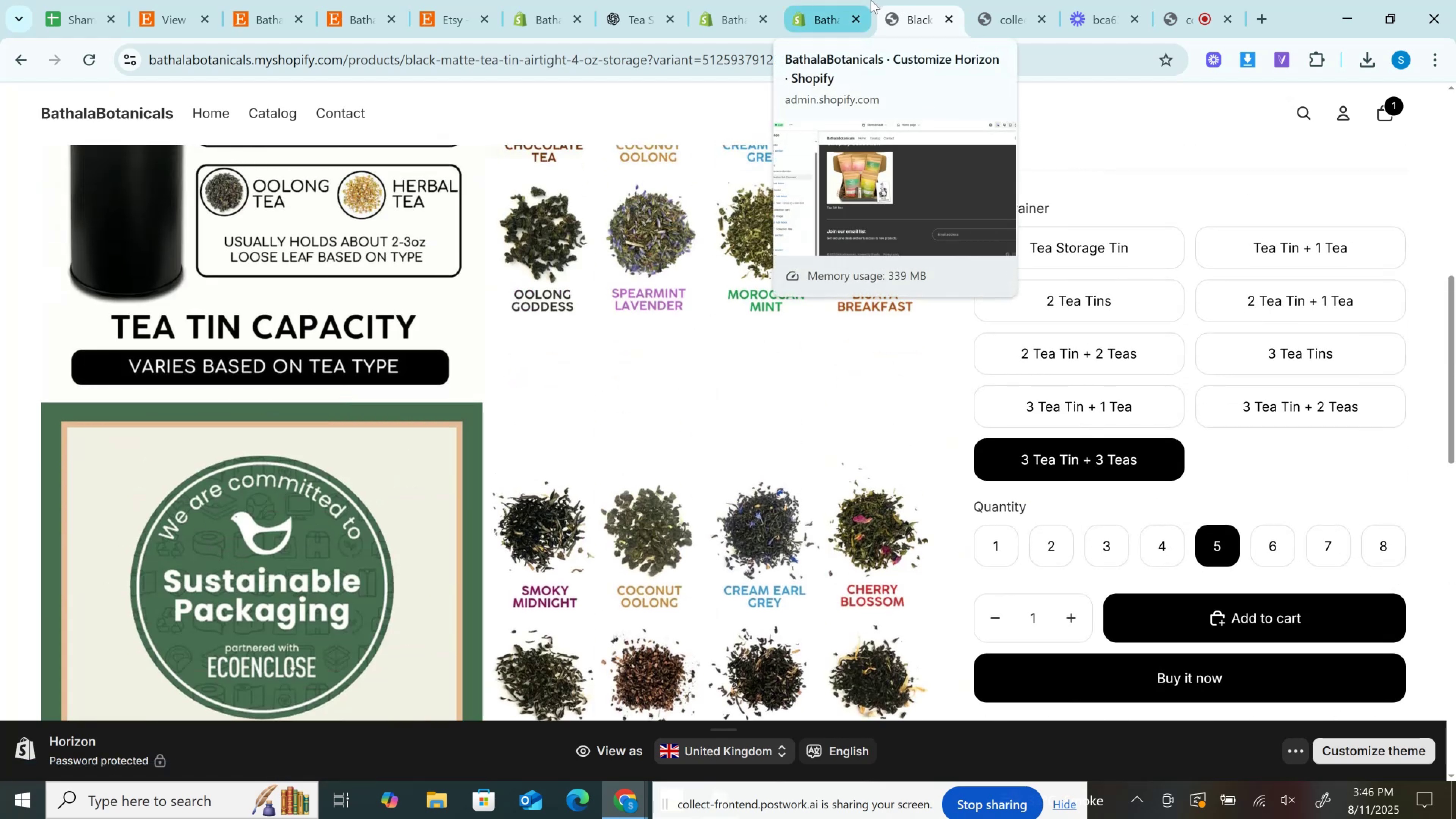 
left_click([848, 0])
 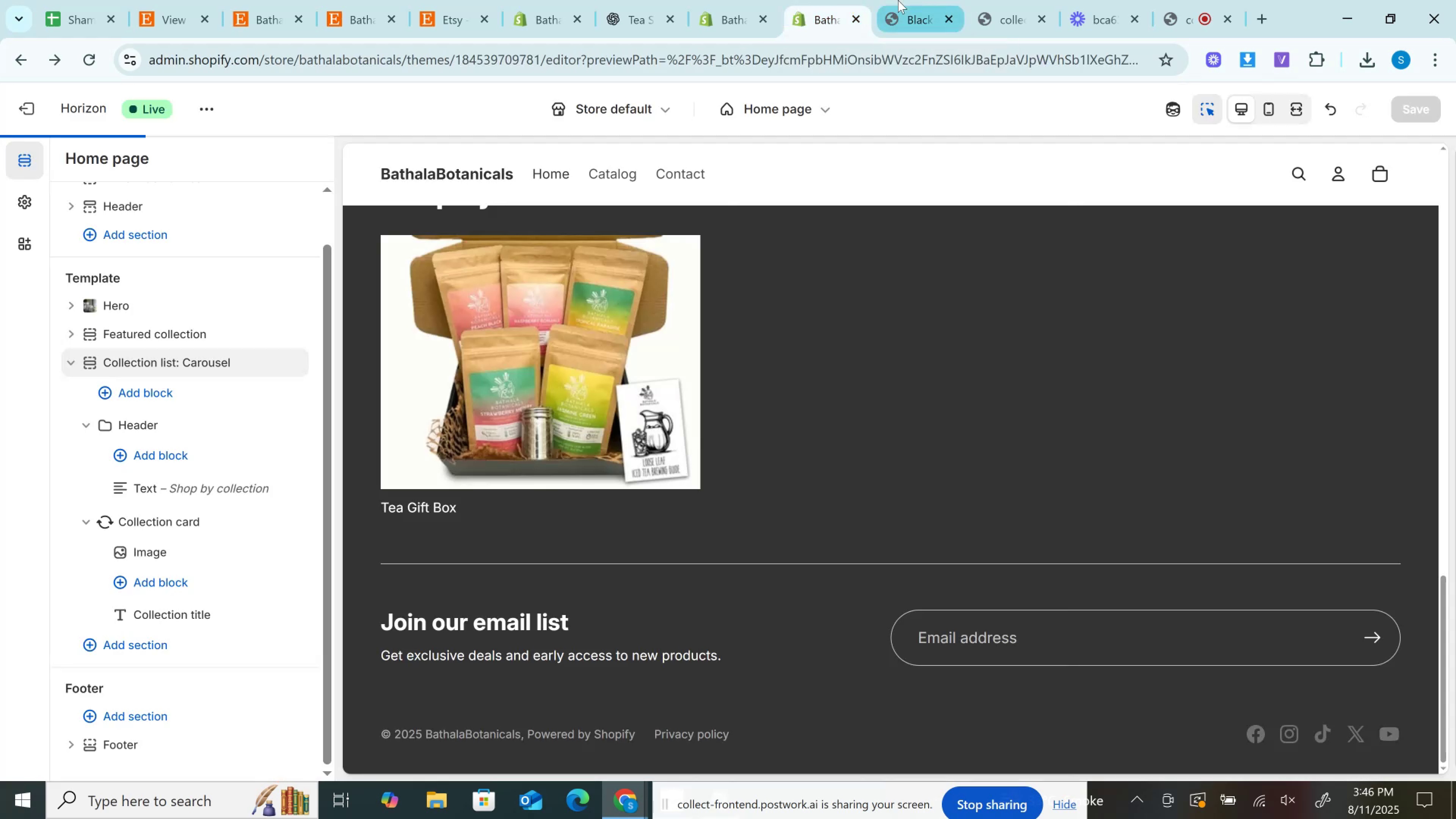 
left_click([898, 0])
 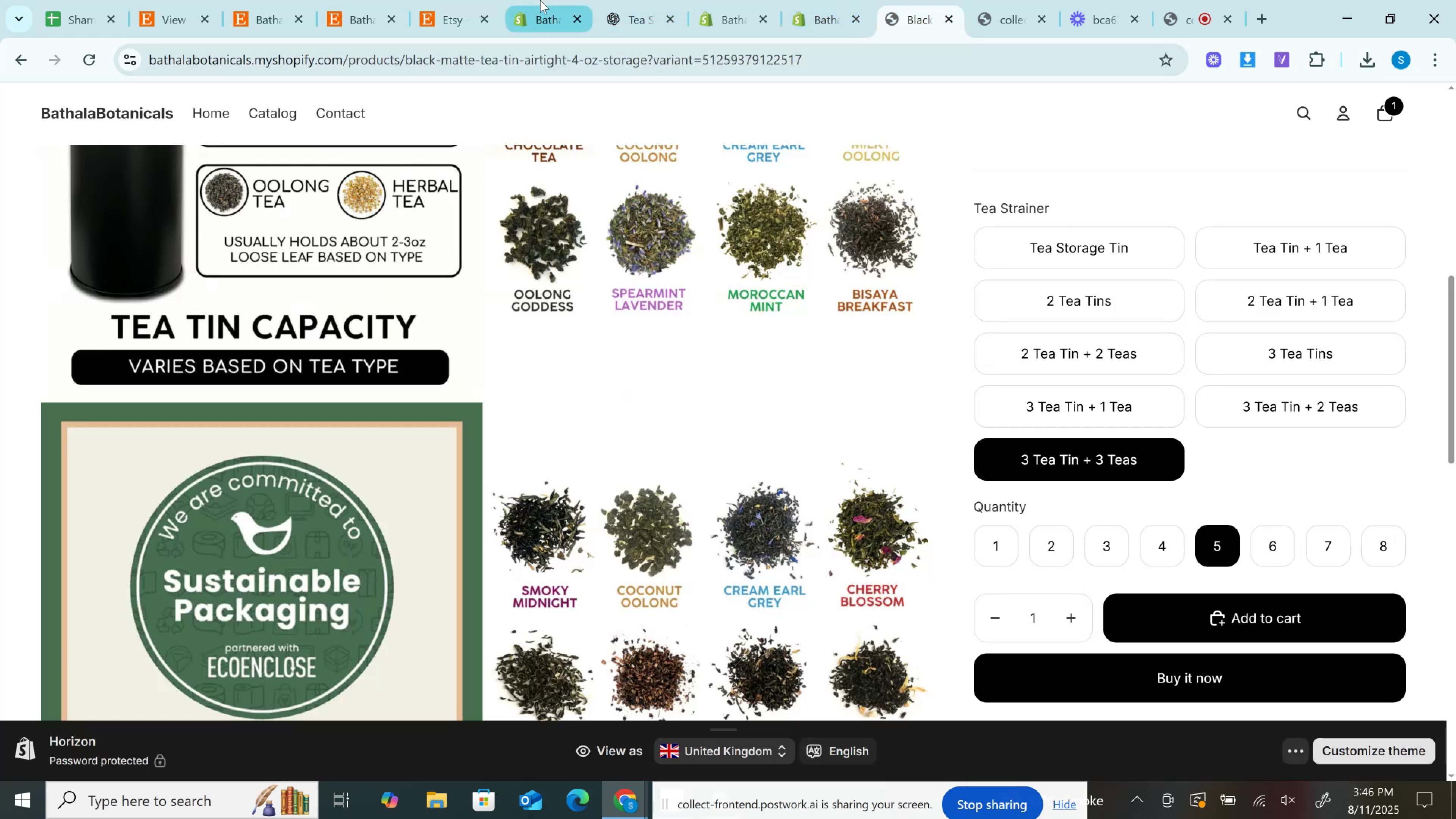 
left_click([546, 0])
 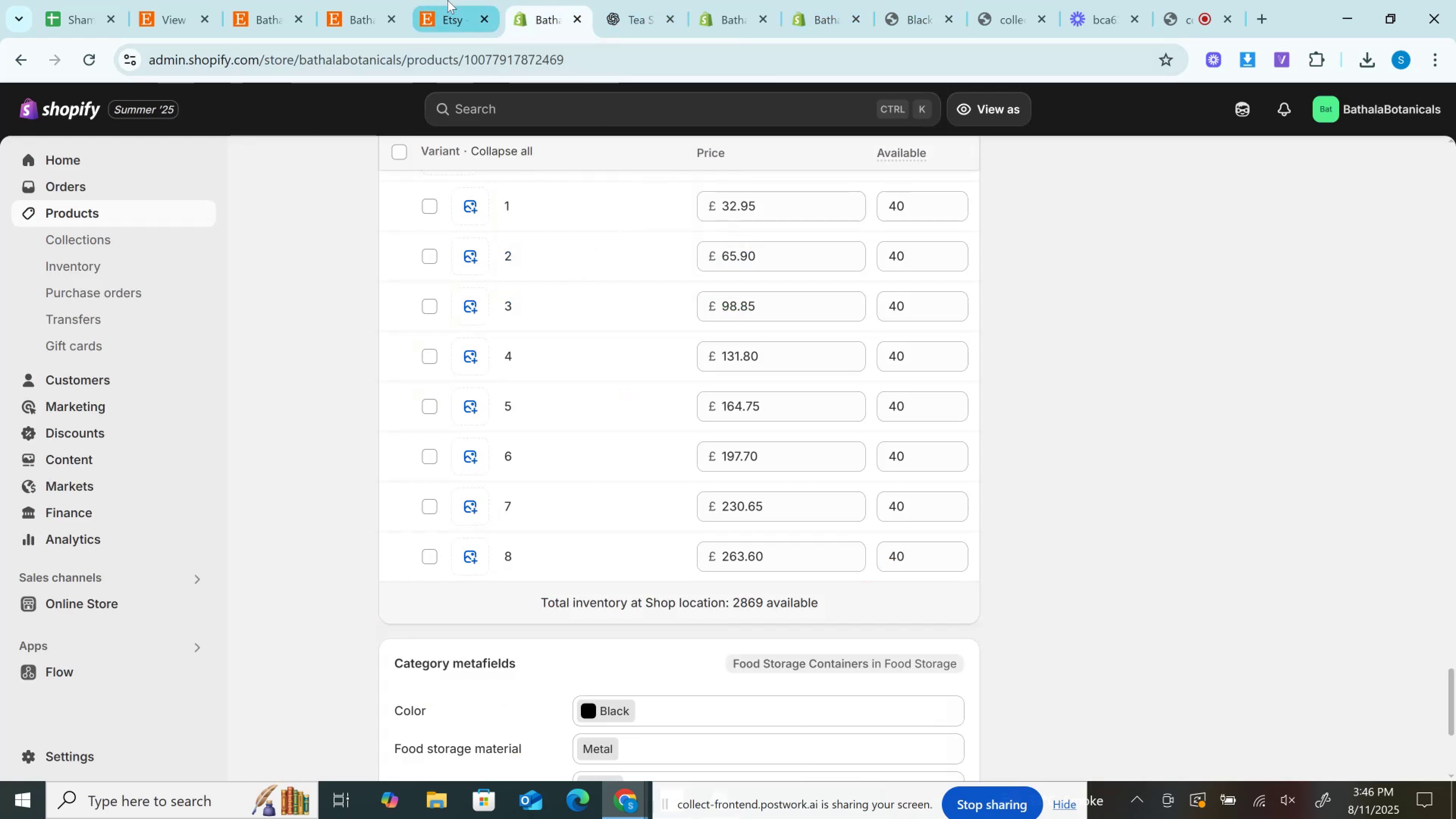 
left_click([448, 0])
 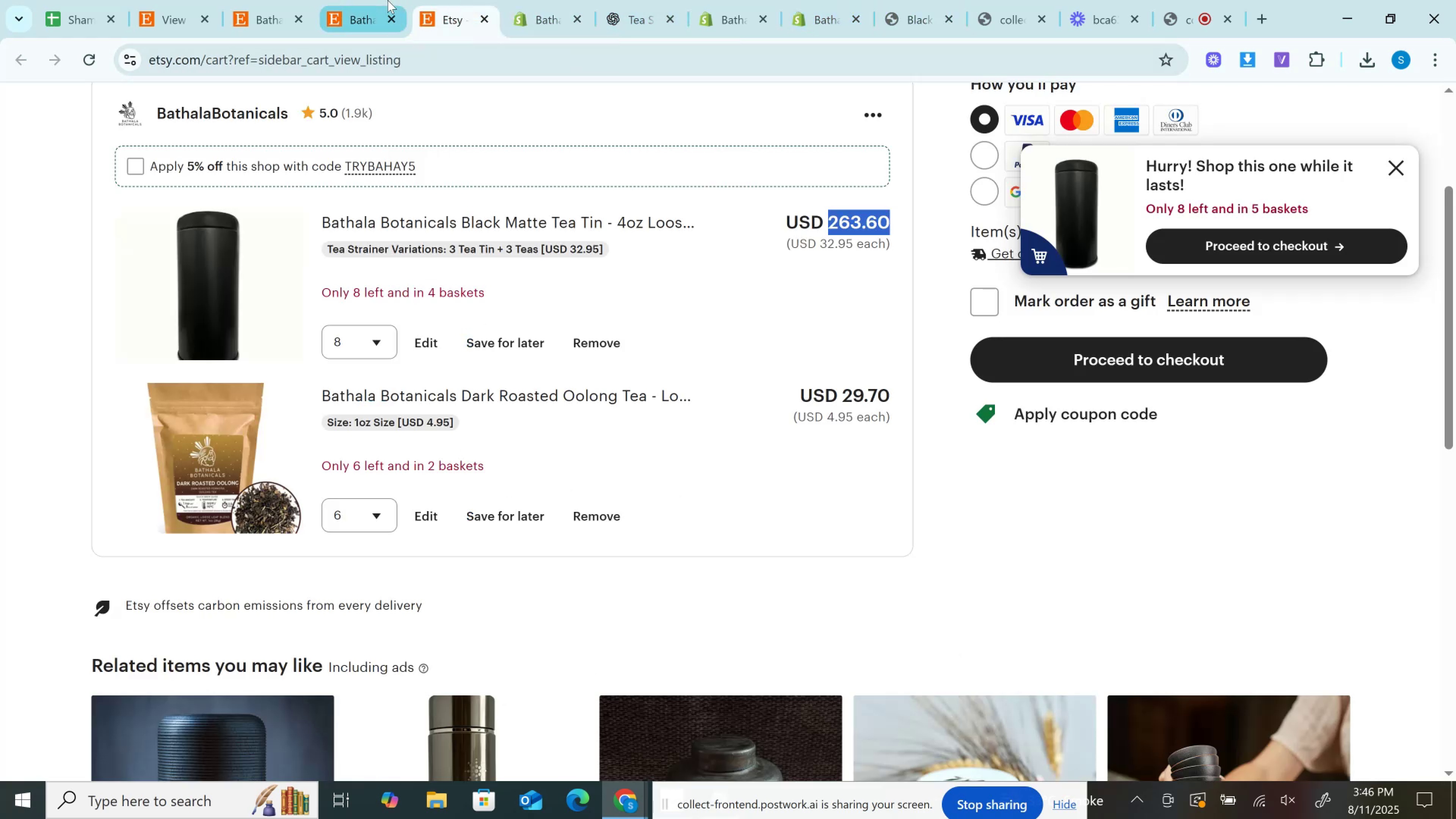 
left_click([388, 0])
 